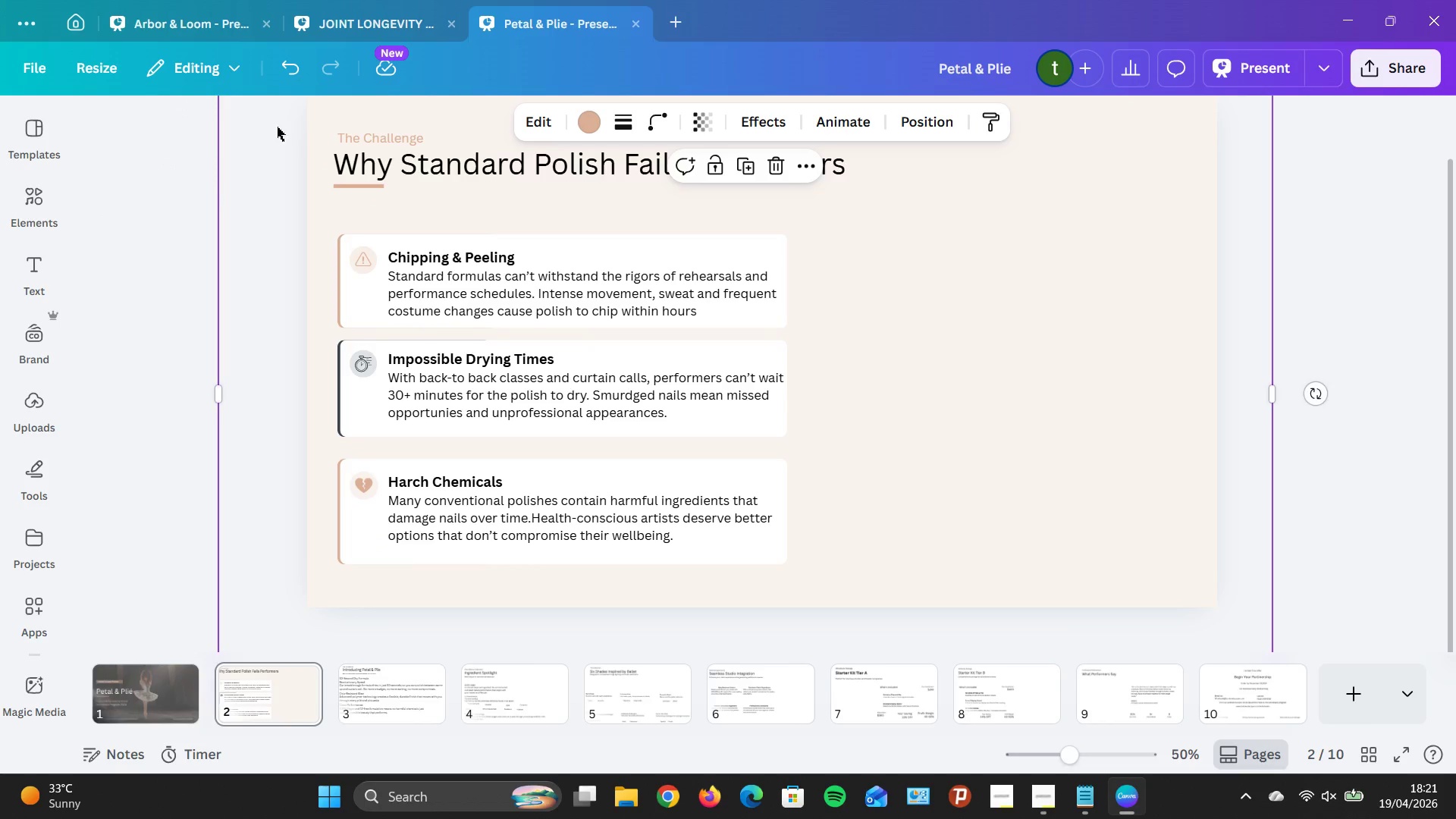 
wait(6.61)
 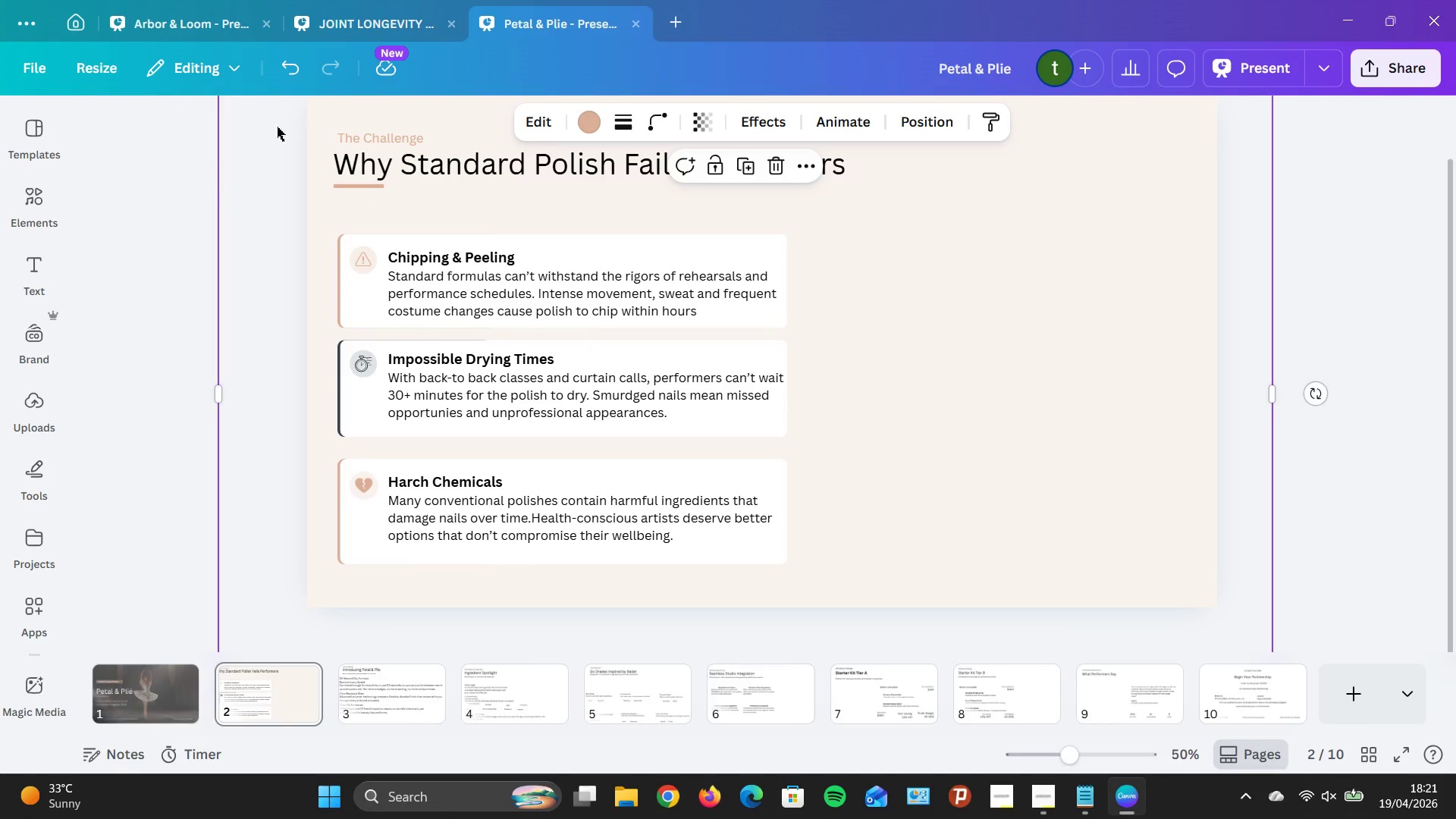 
key(ArrowLeft)
 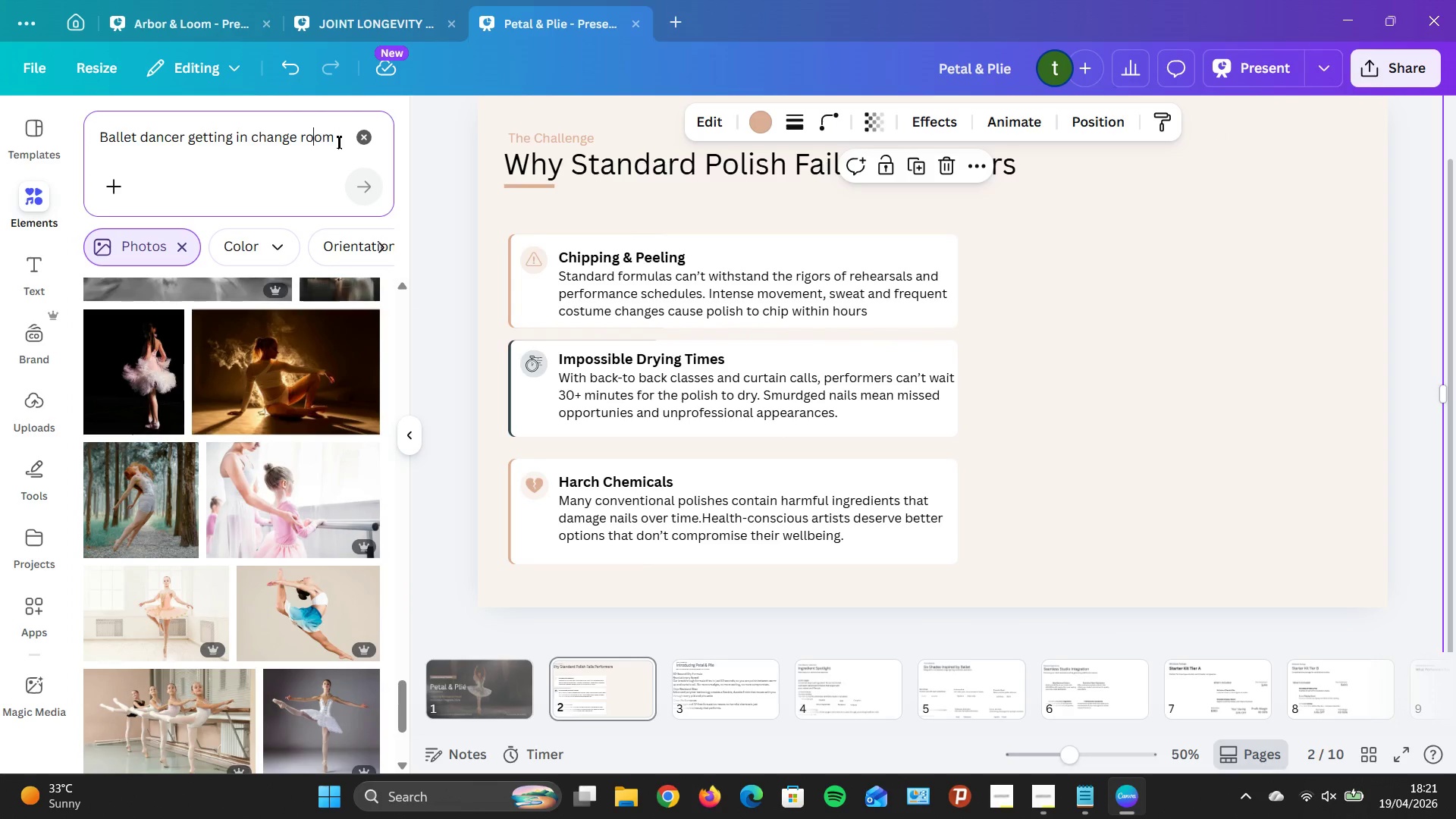 
key(ArrowLeft)
 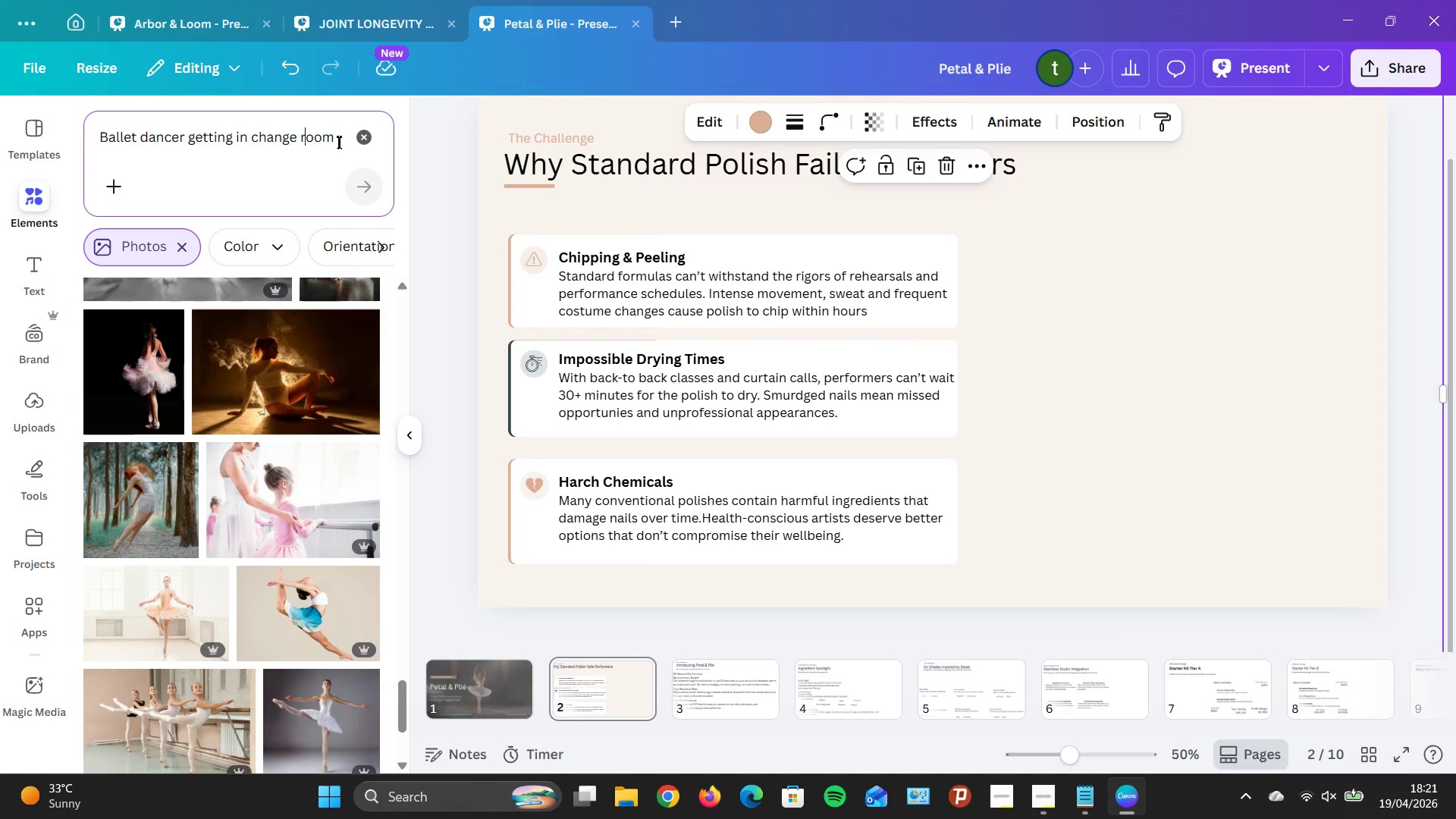 
key(ArrowLeft)
 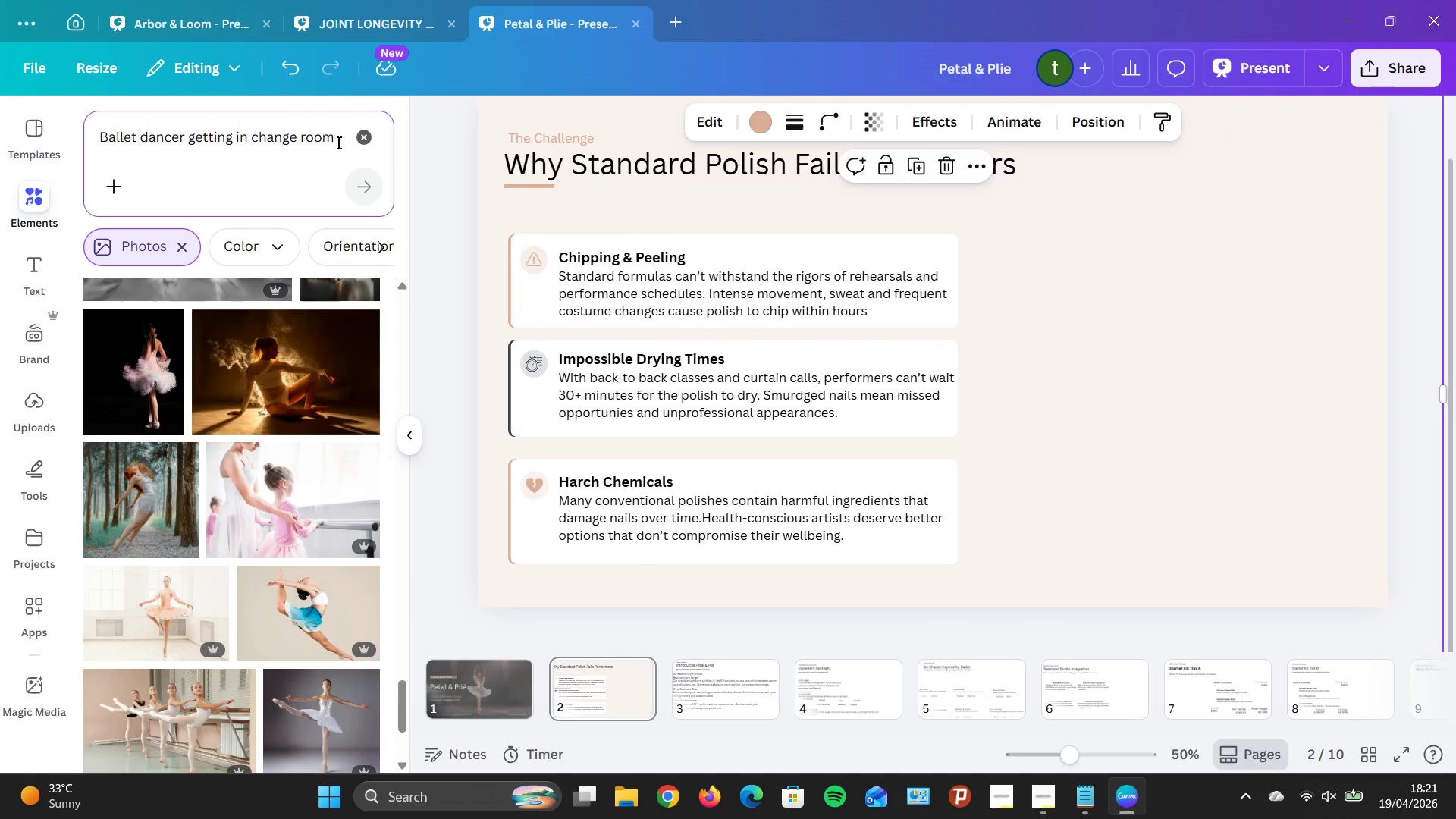 
key(ArrowLeft)
 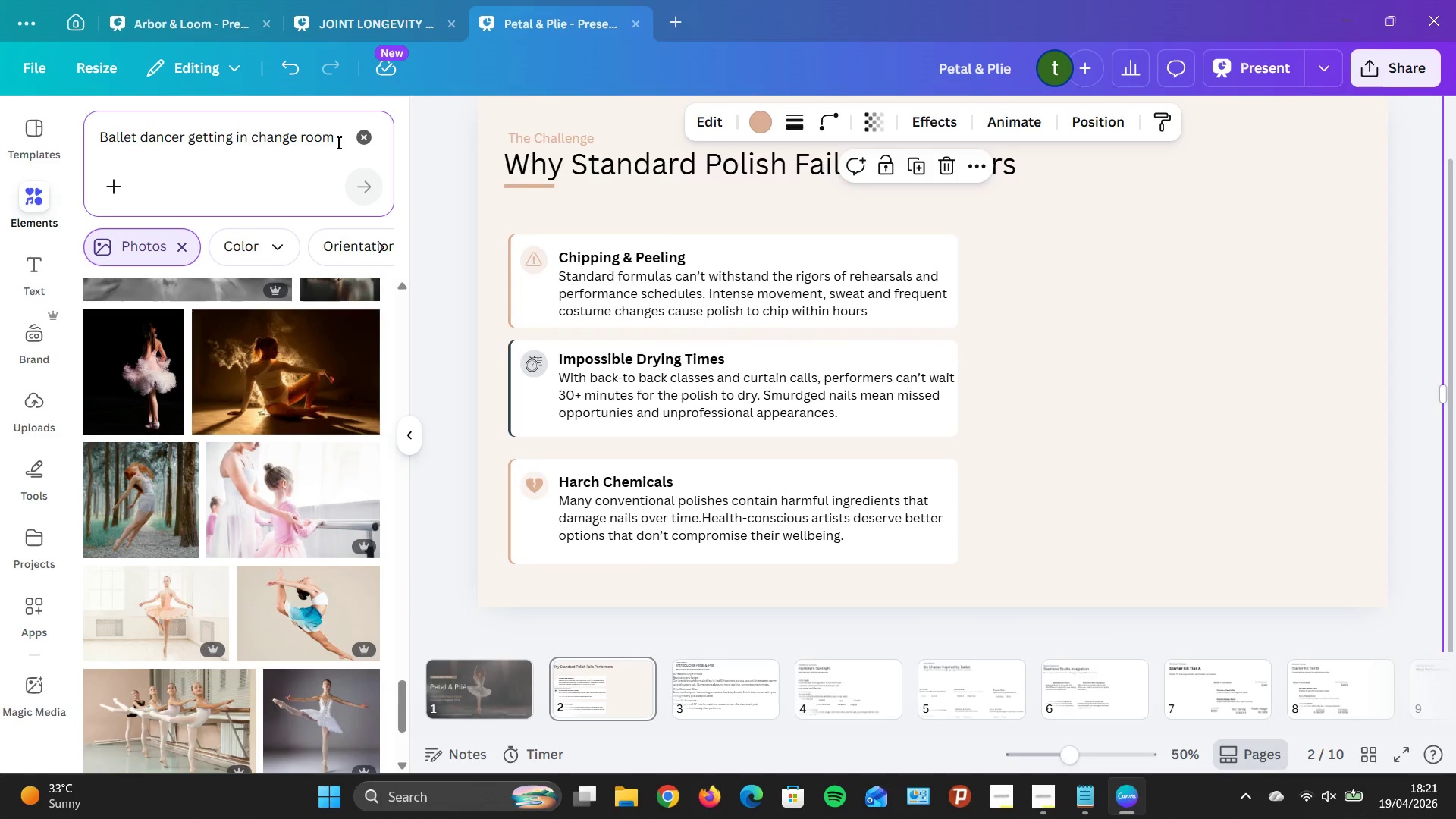 
key(ArrowLeft)
 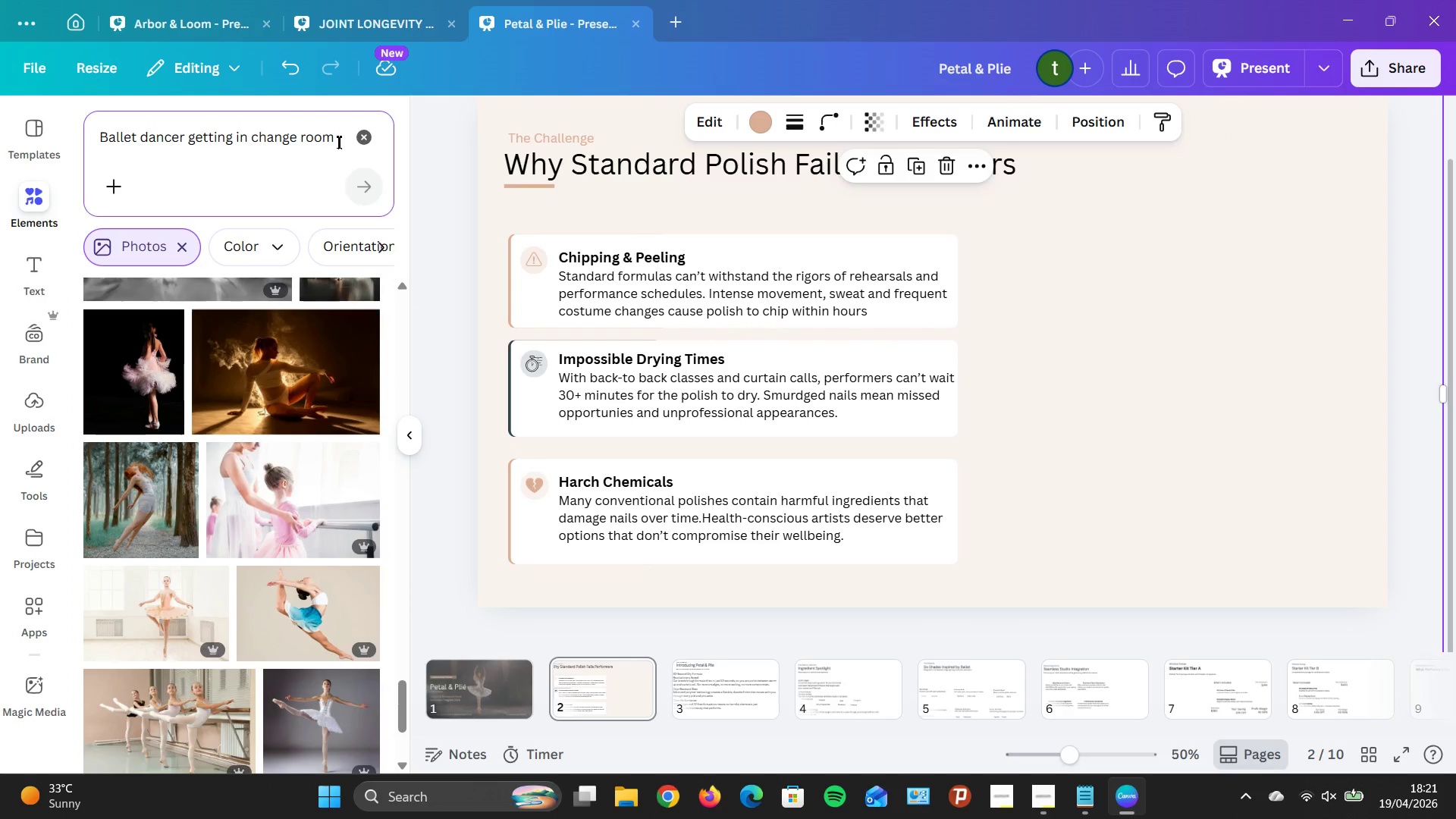 
key(Backspace)
type(ing)
 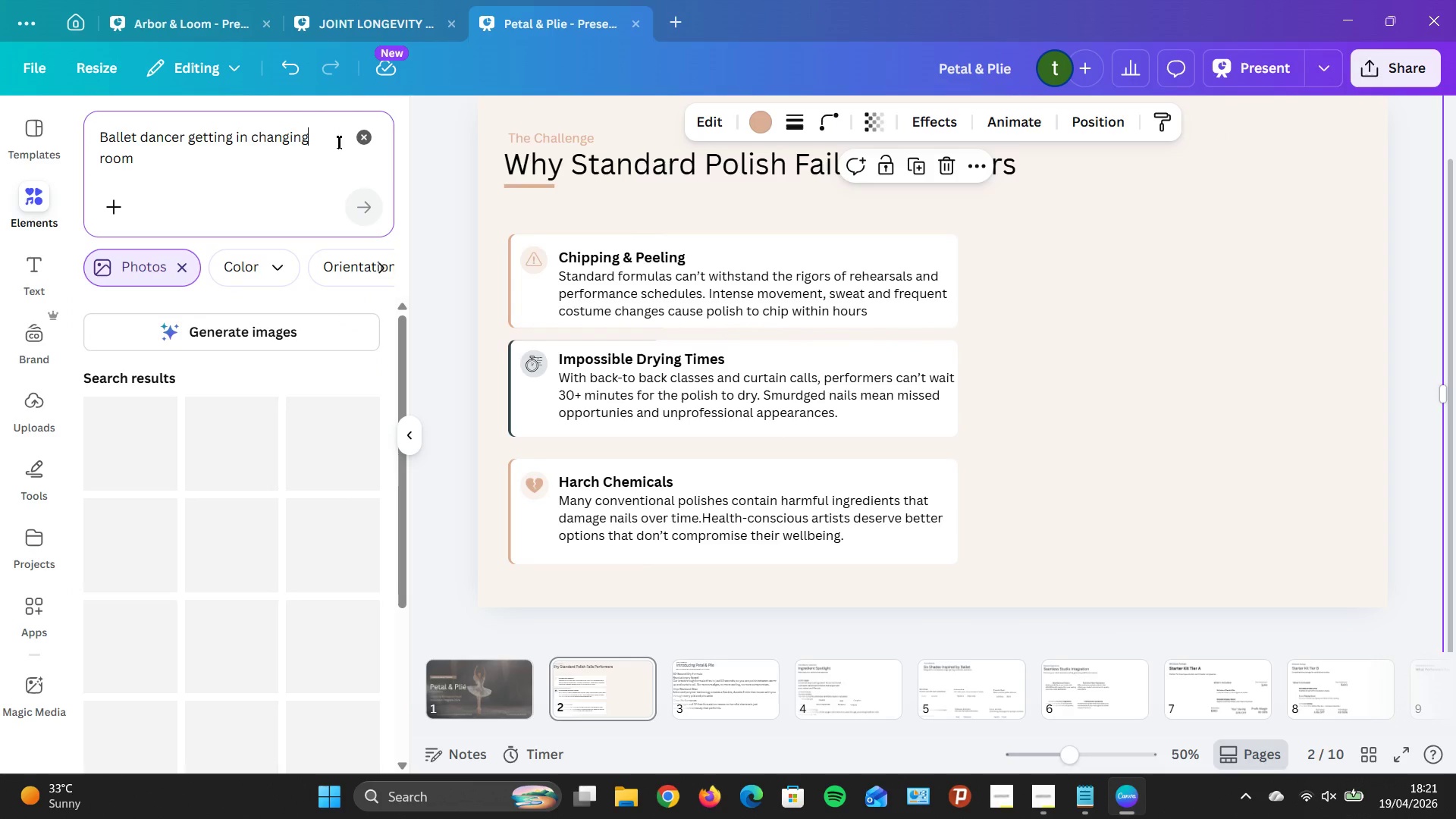 
key(Enter)
 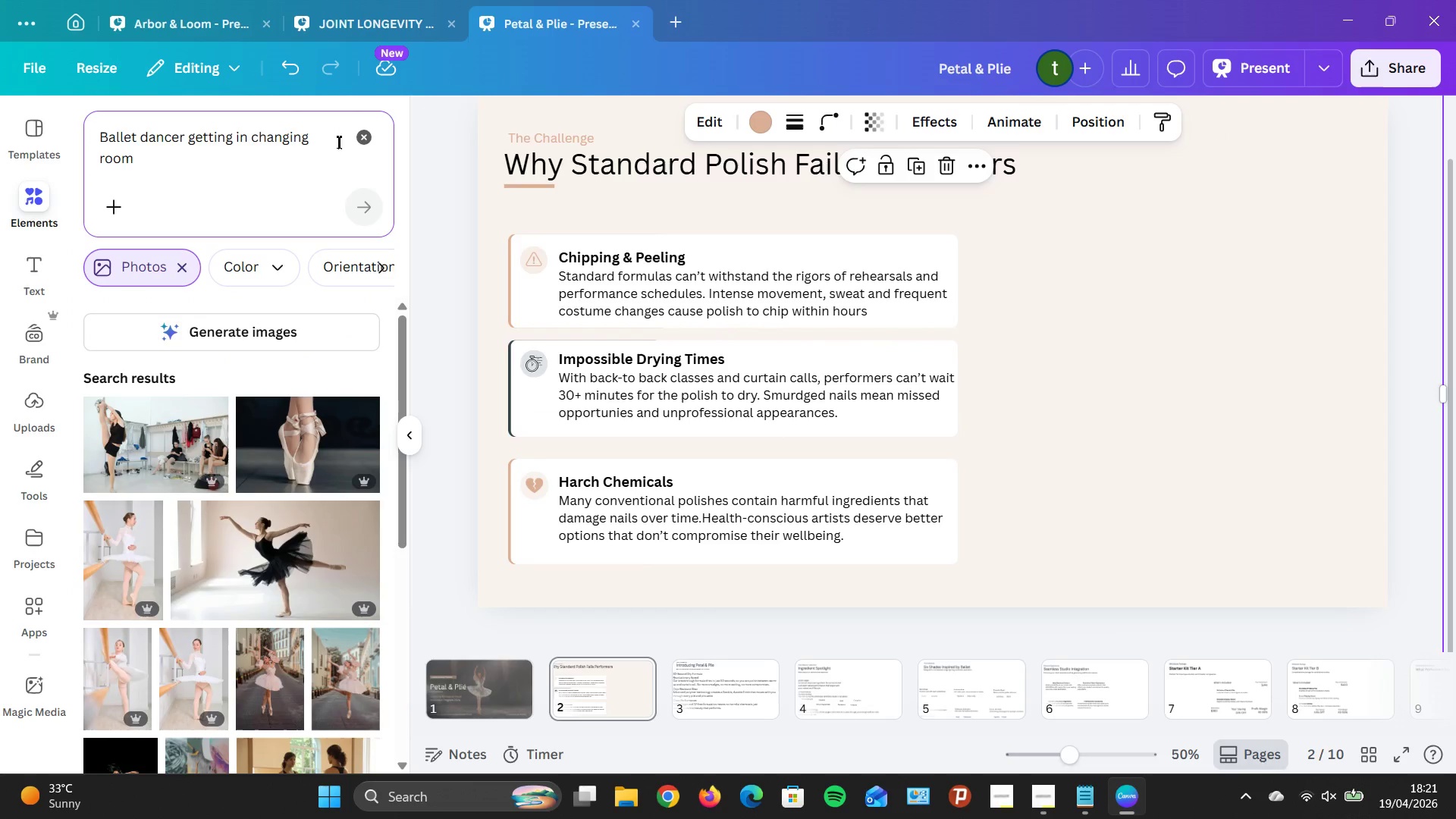 
hold_key(key=Backspace, duration=1.02)
 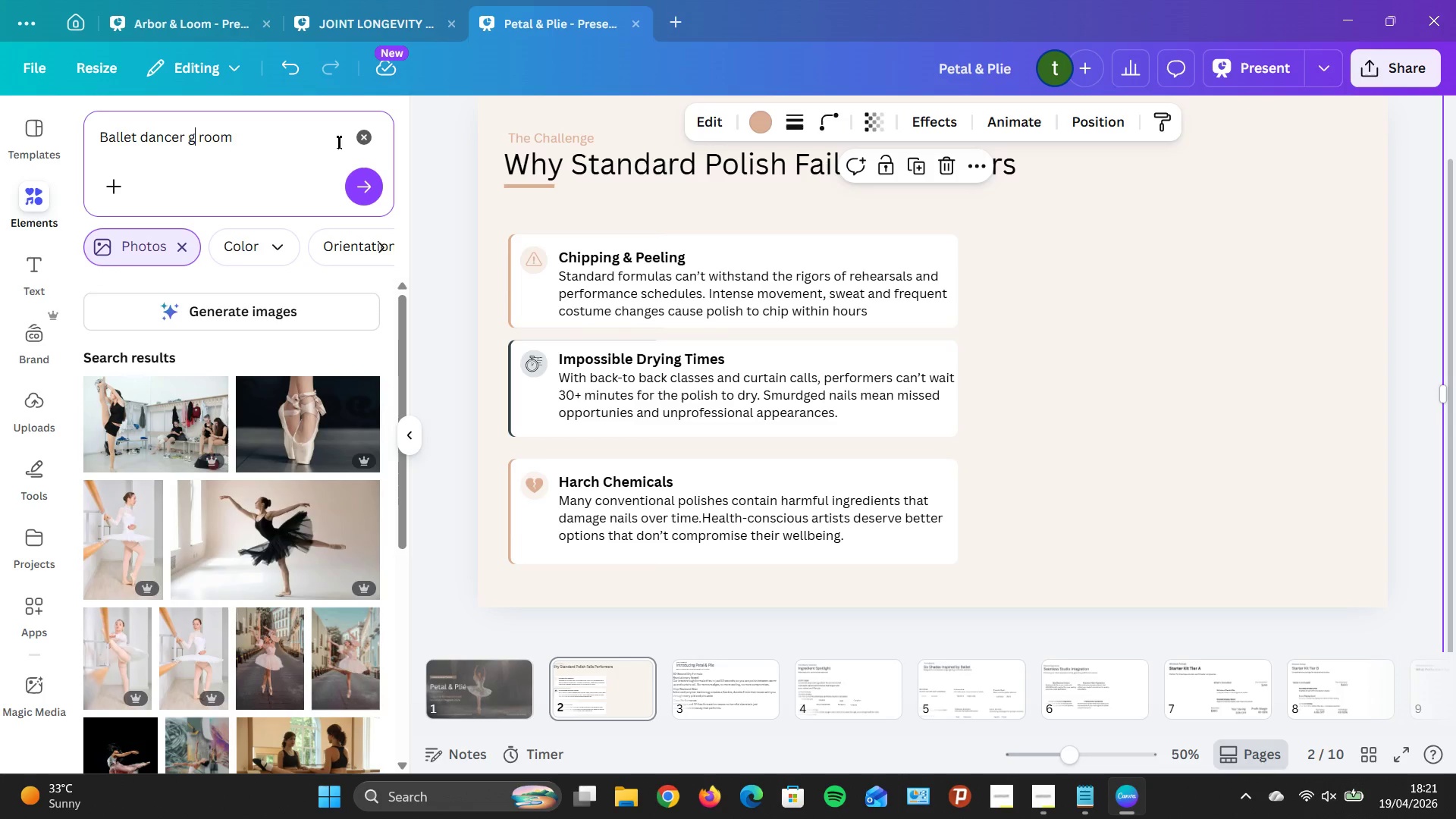 
key(Backspace)
 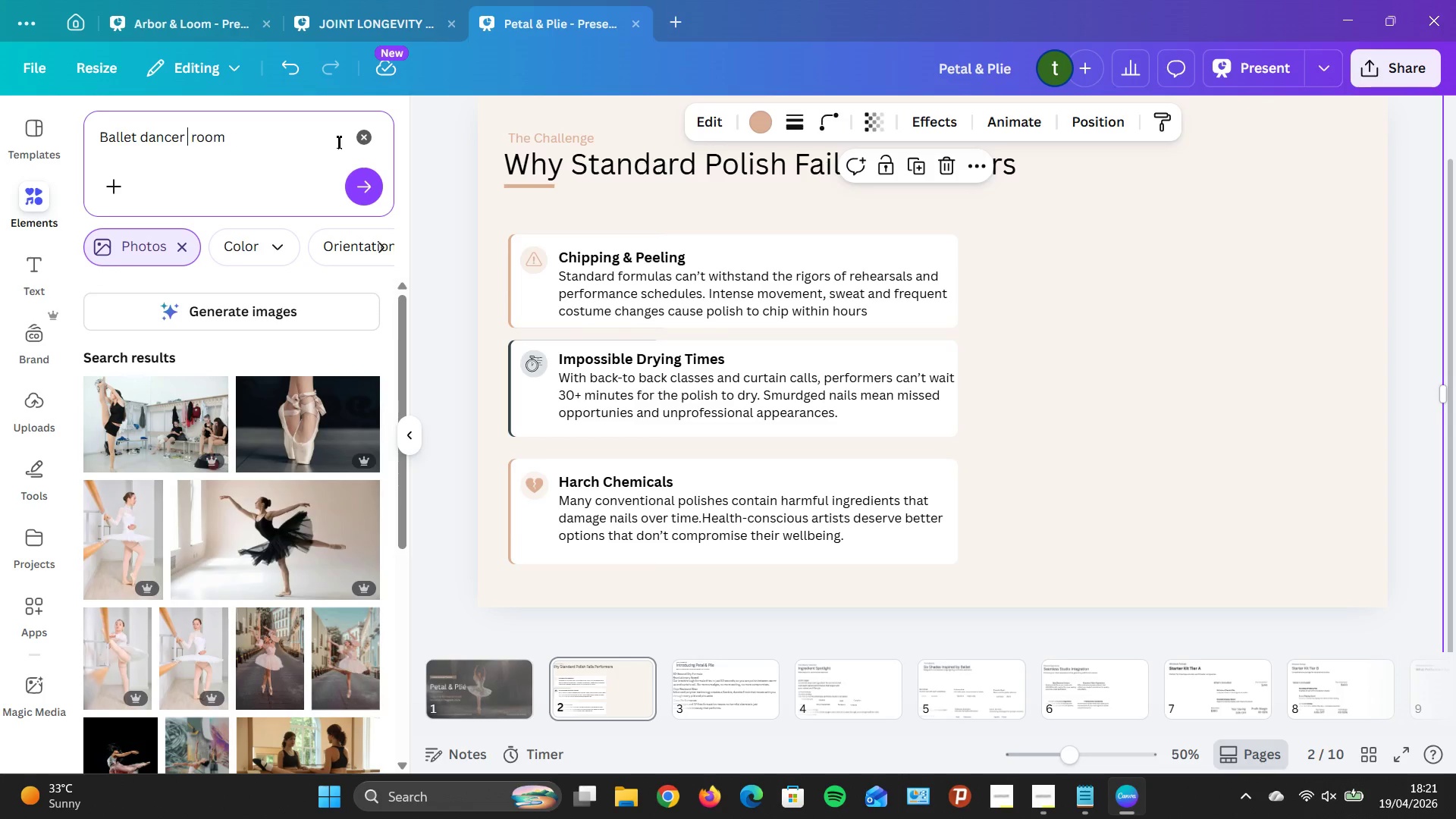 
key(Backspace)
 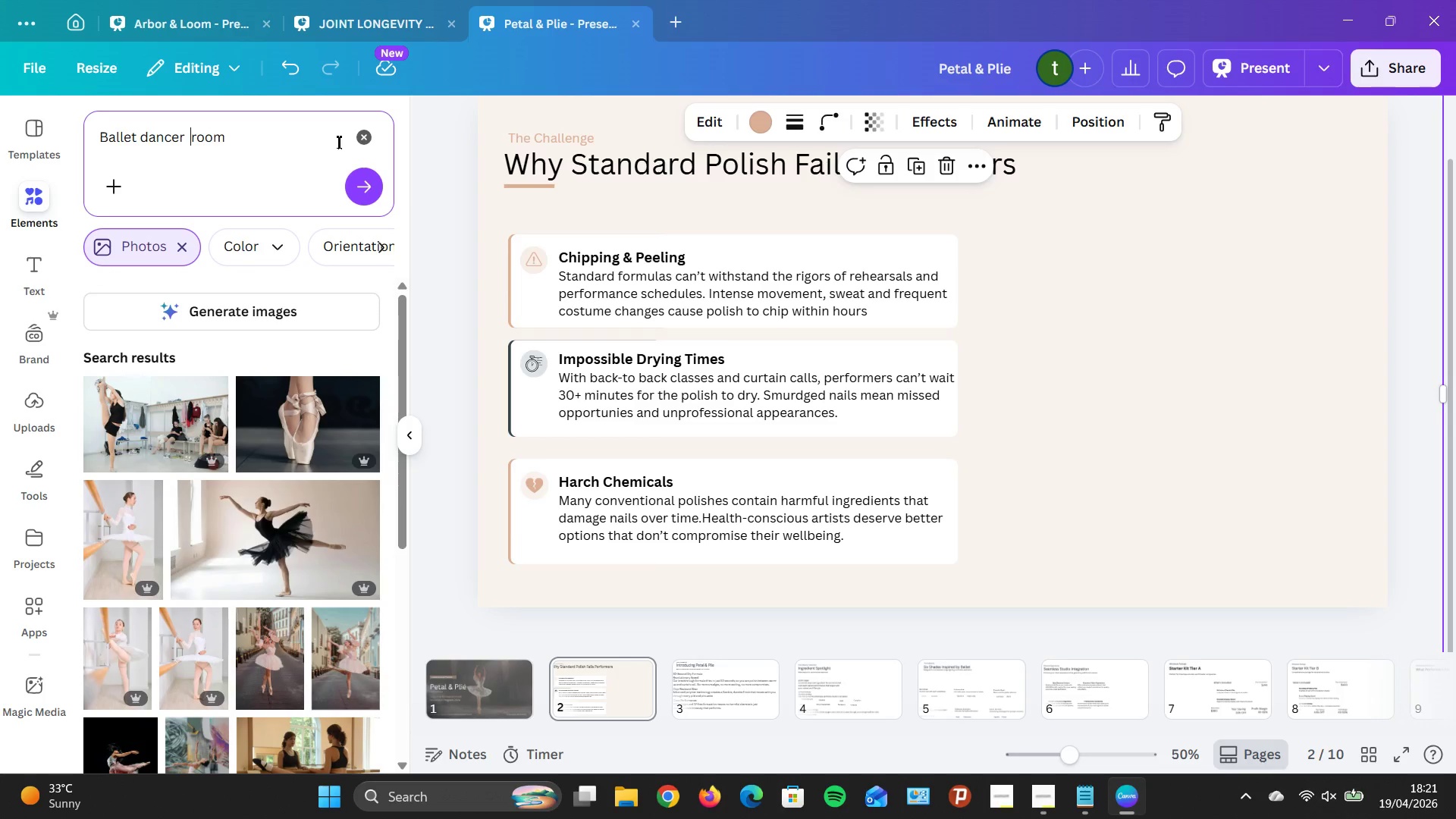 
key(ArrowRight)
 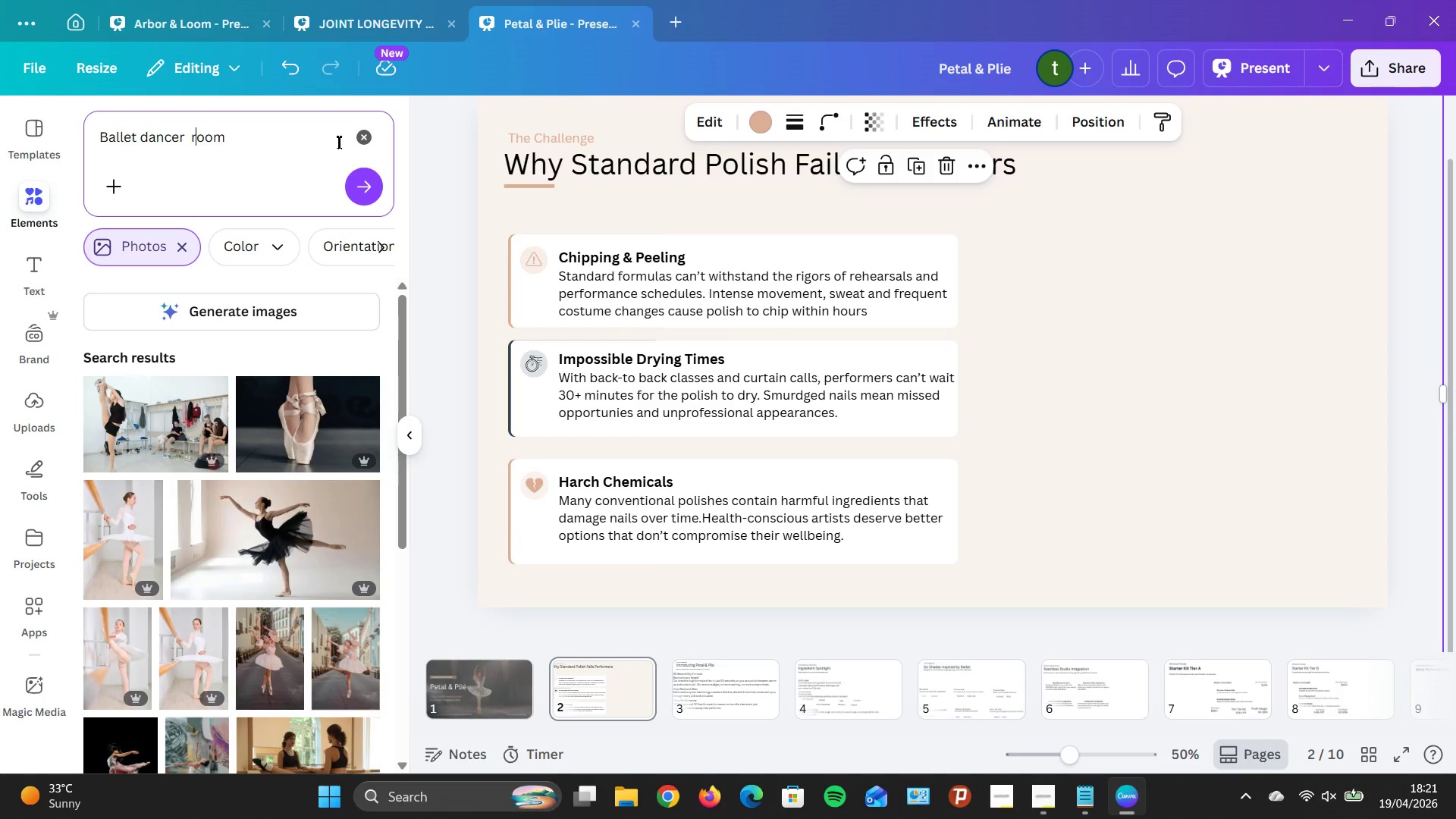 
key(ArrowRight)
 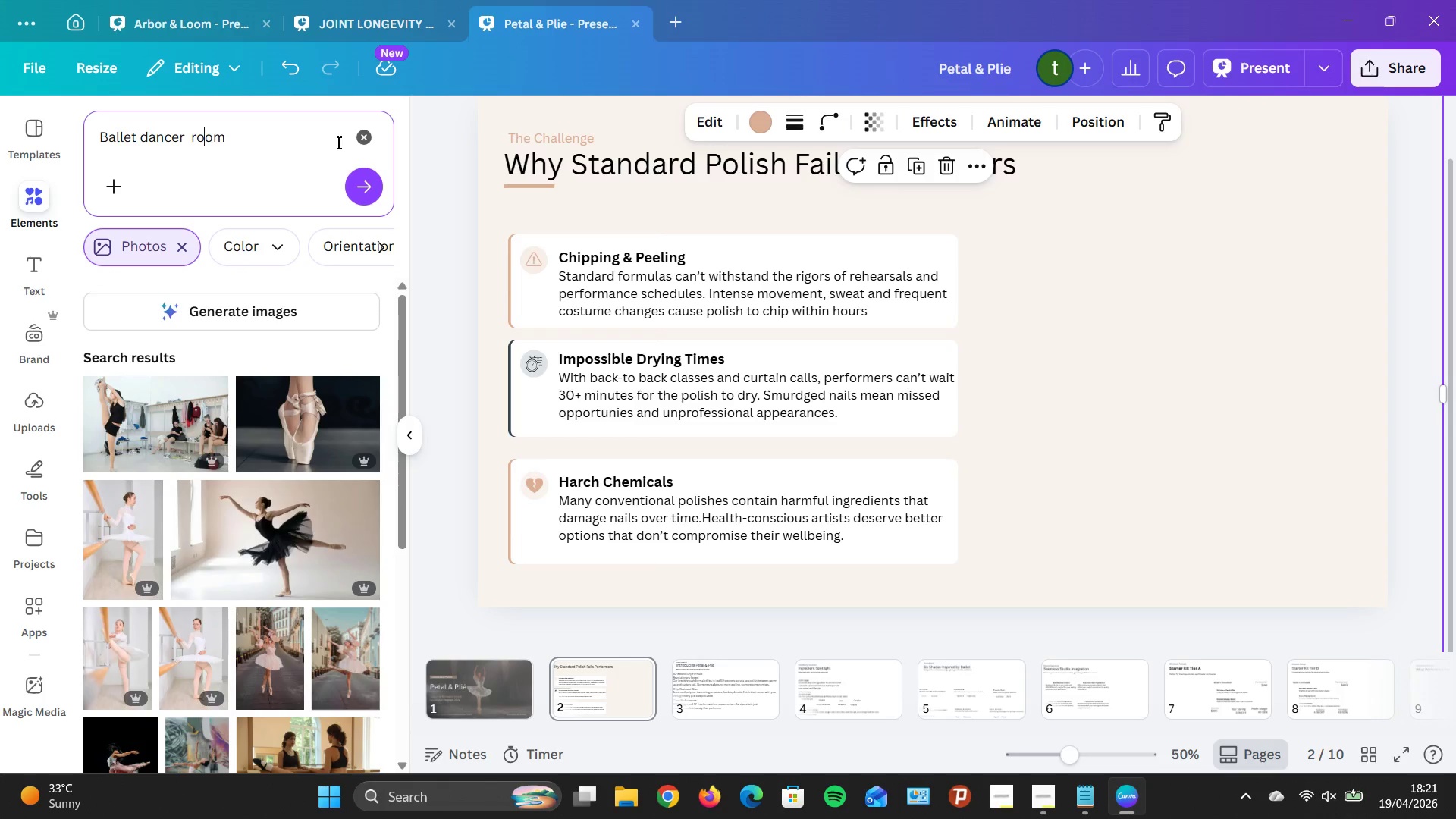 
key(ArrowRight)
 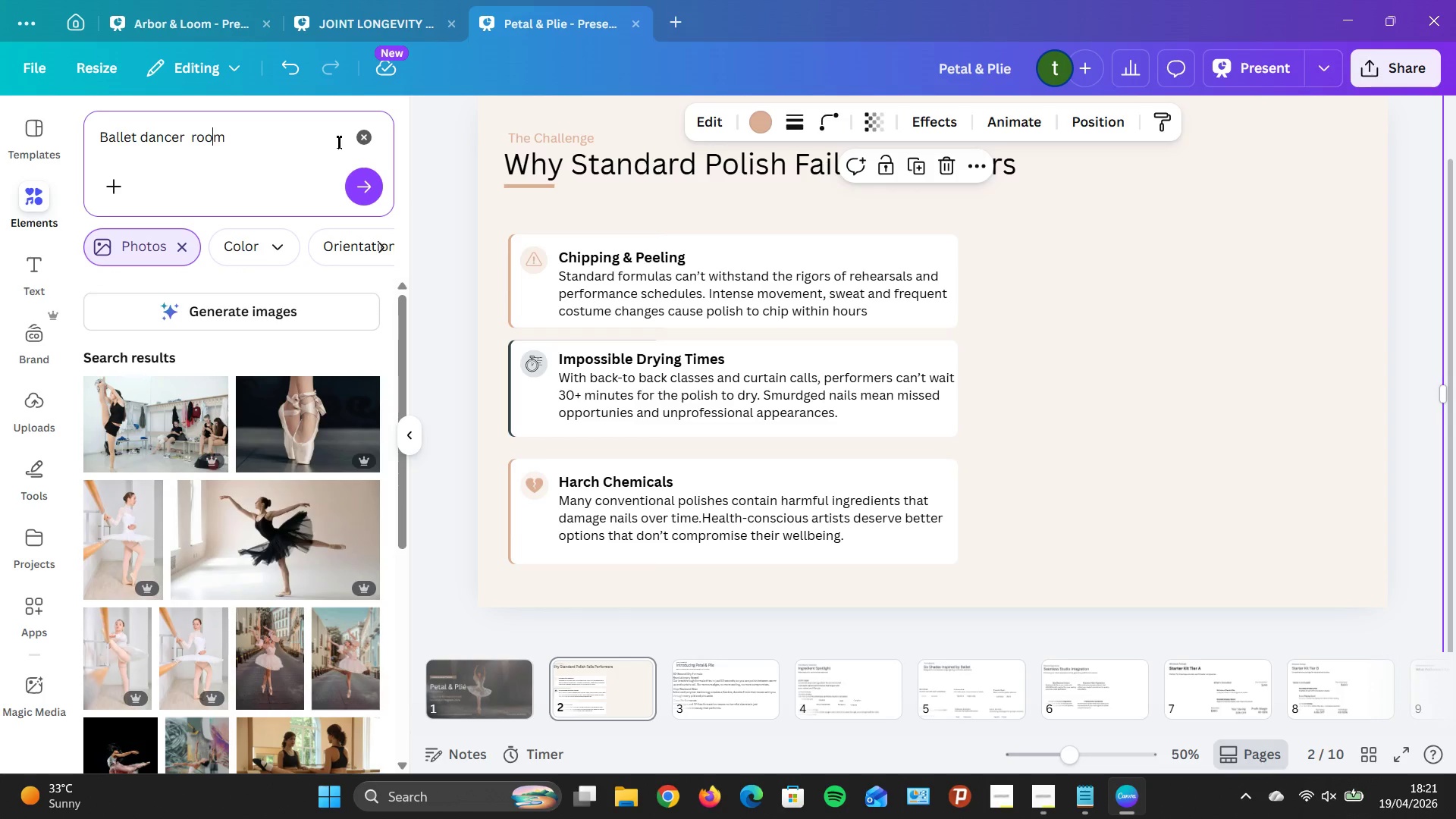 
key(ArrowRight)
 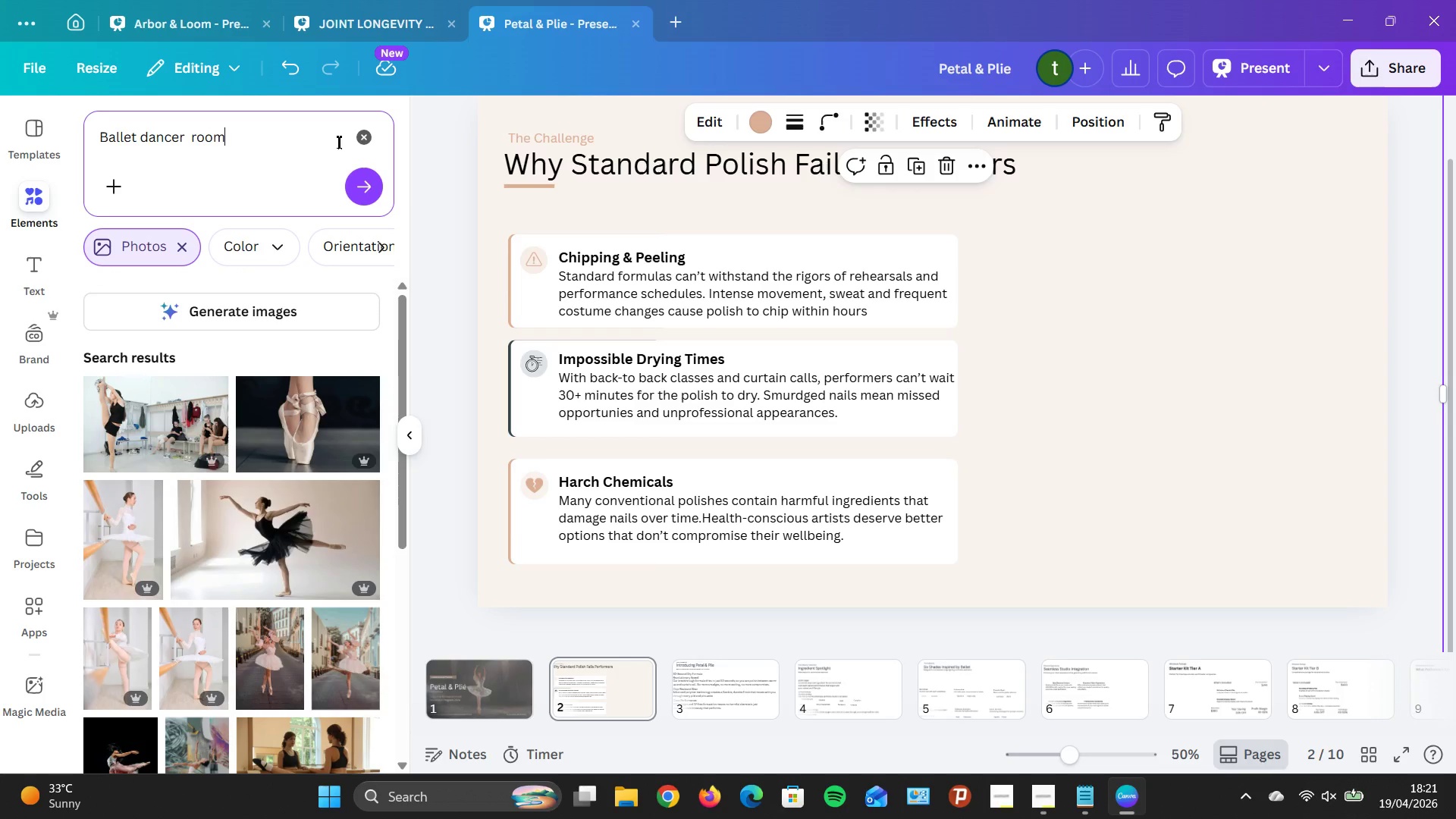 
key(ArrowRight)
 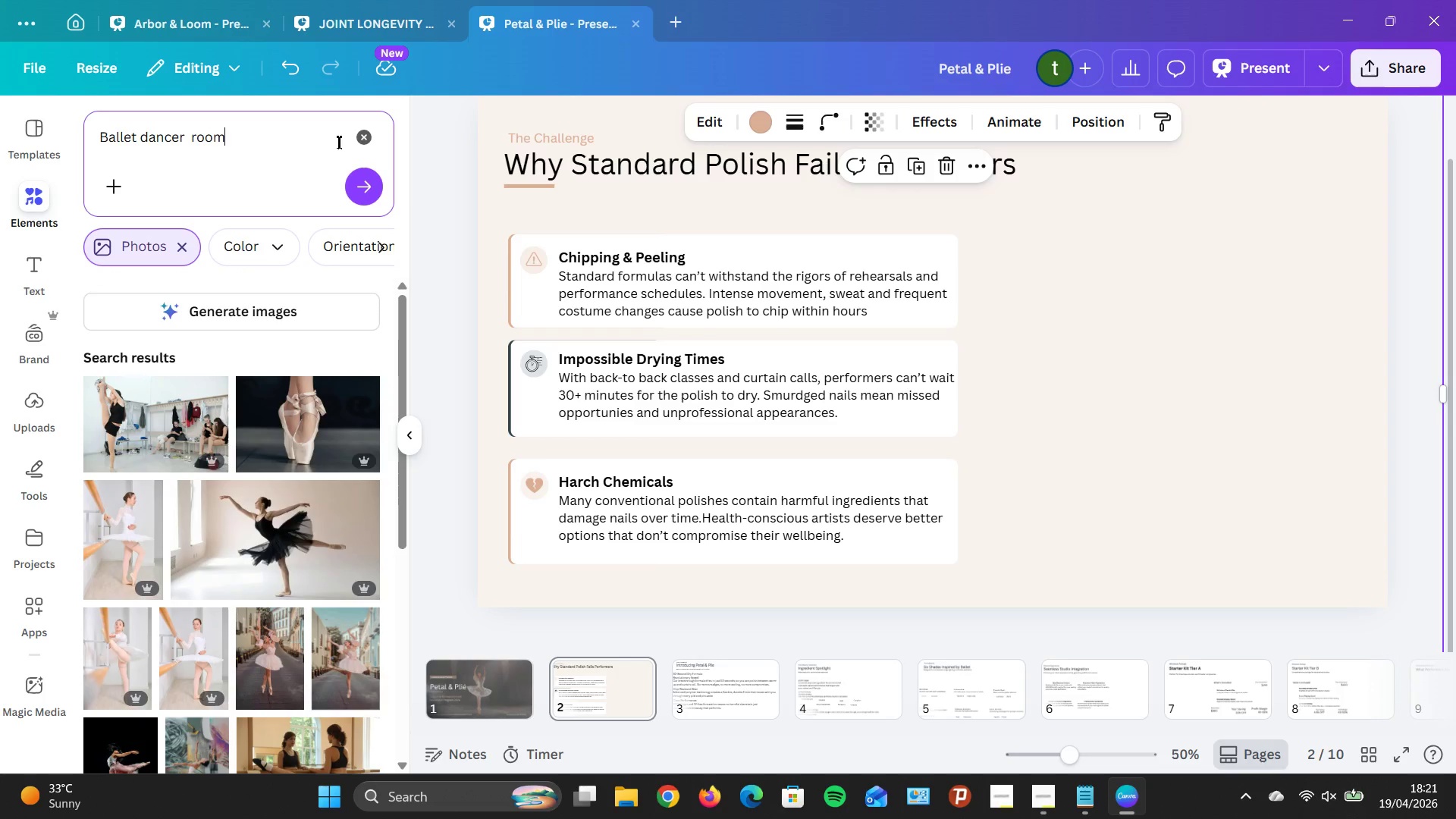 
key(ArrowRight)
 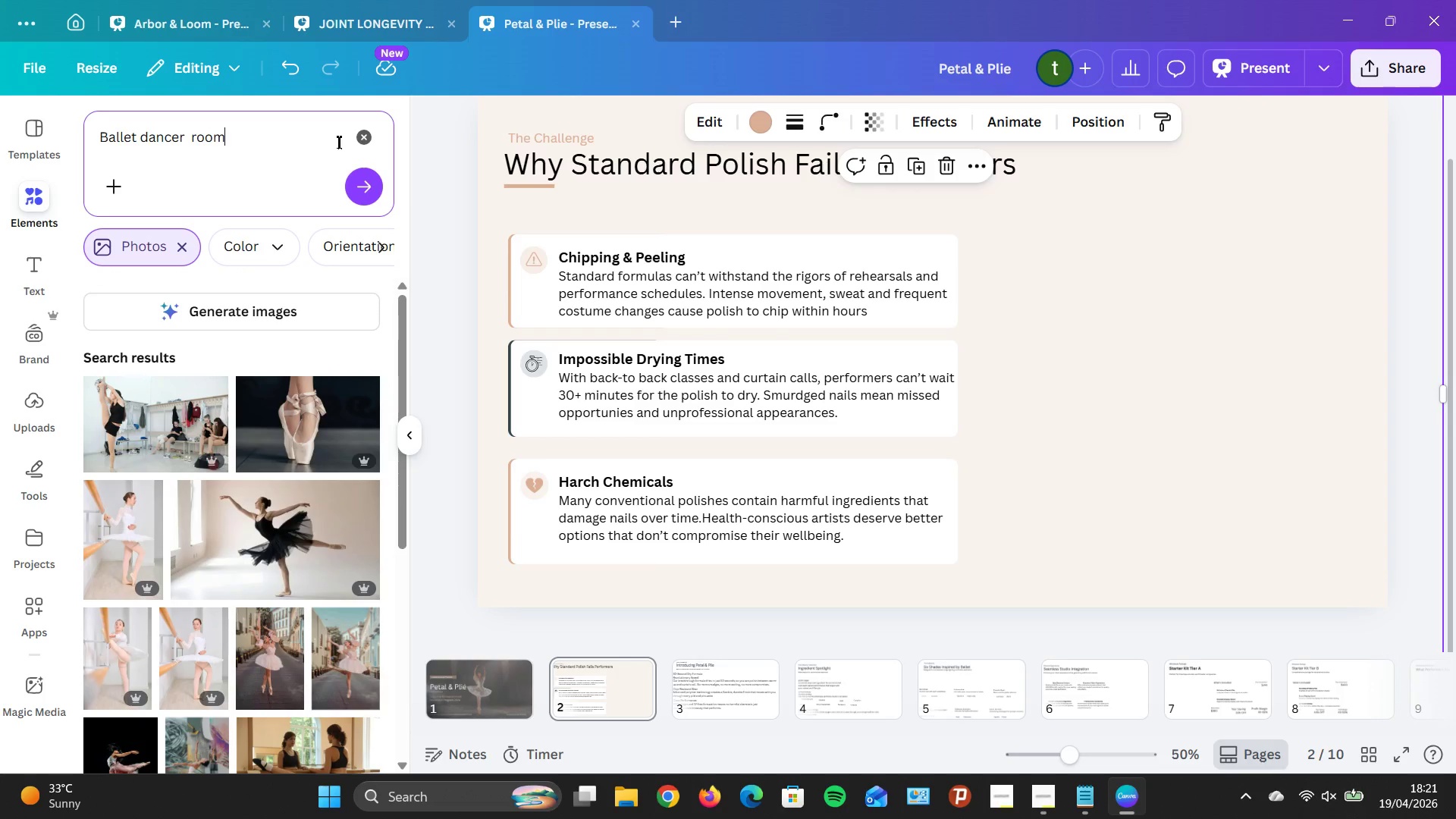 
key(ArrowRight)
 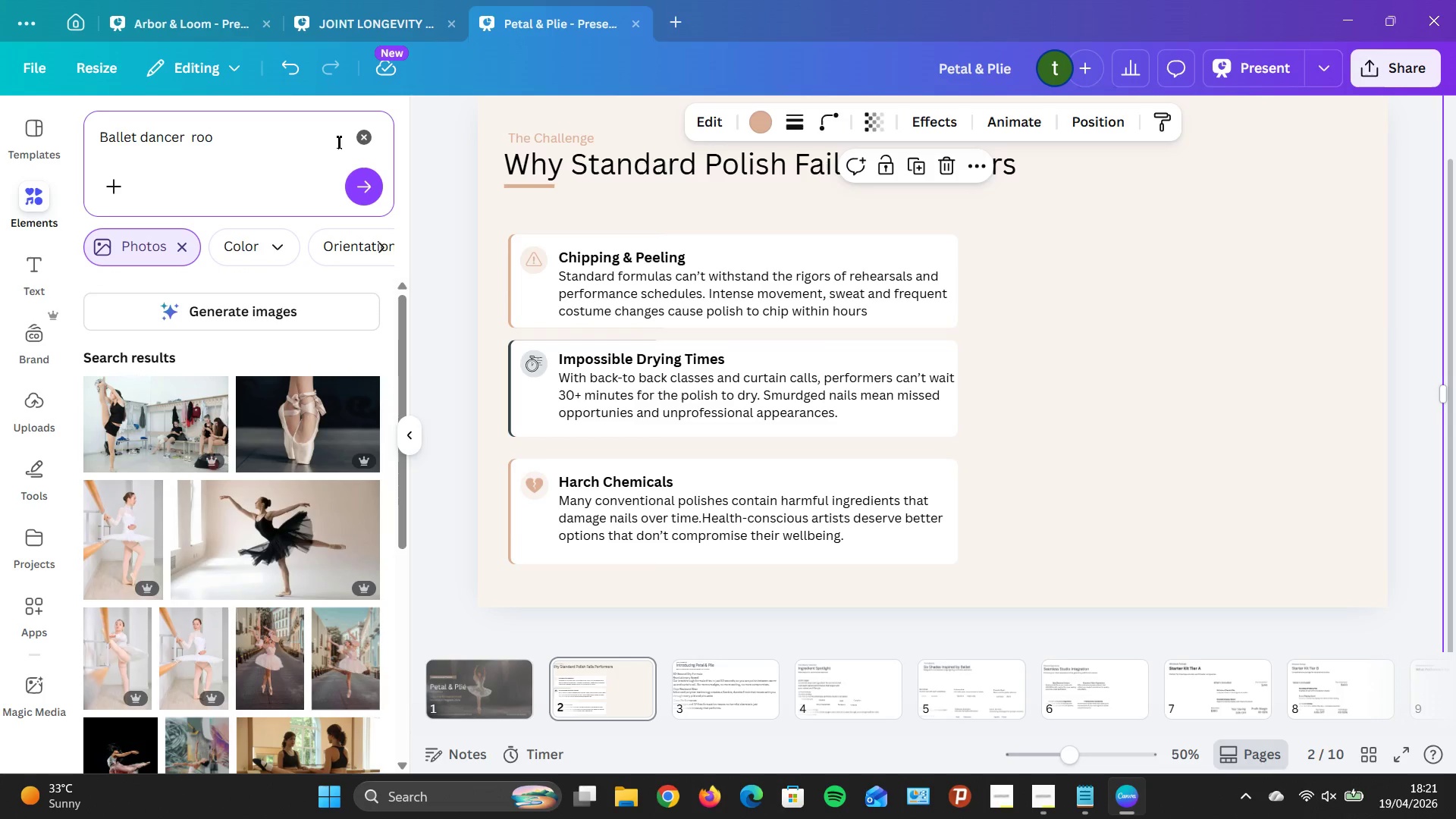 
key(Backspace)
key(Backspace)
key(Backspace)
key(Backspace)
type(in make-up room)
 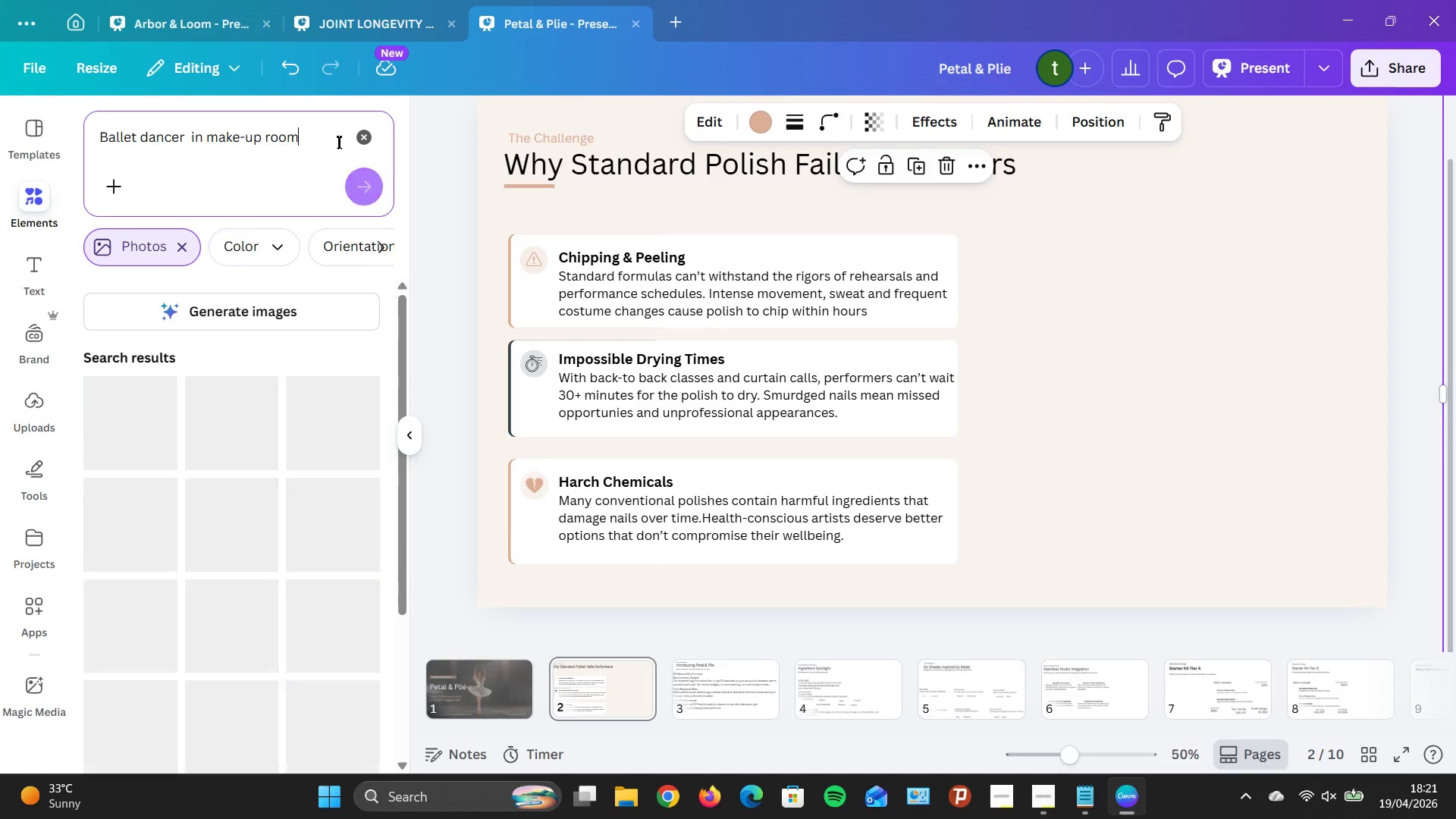 
key(Enter)
 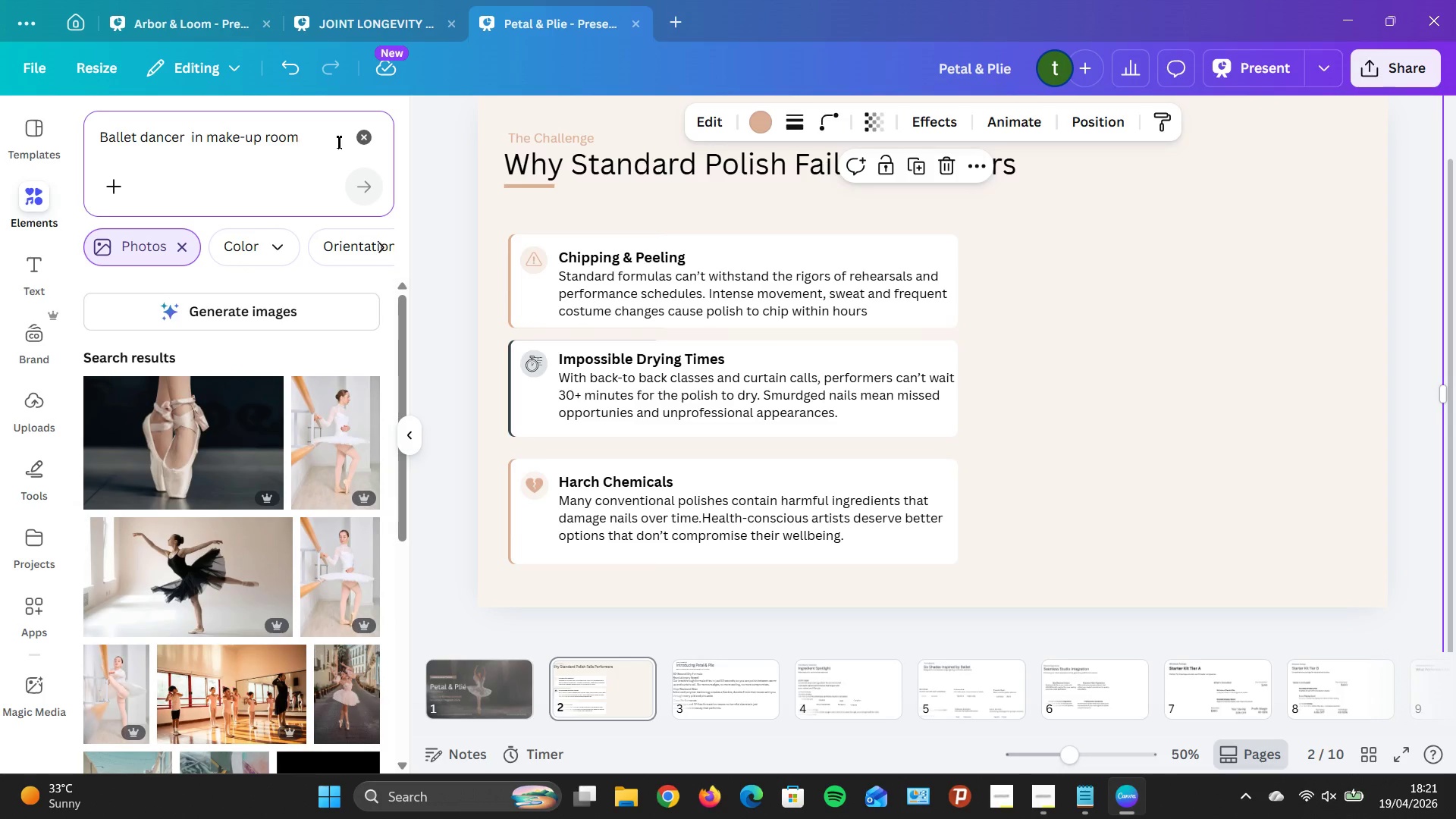 
wait(5.5)
 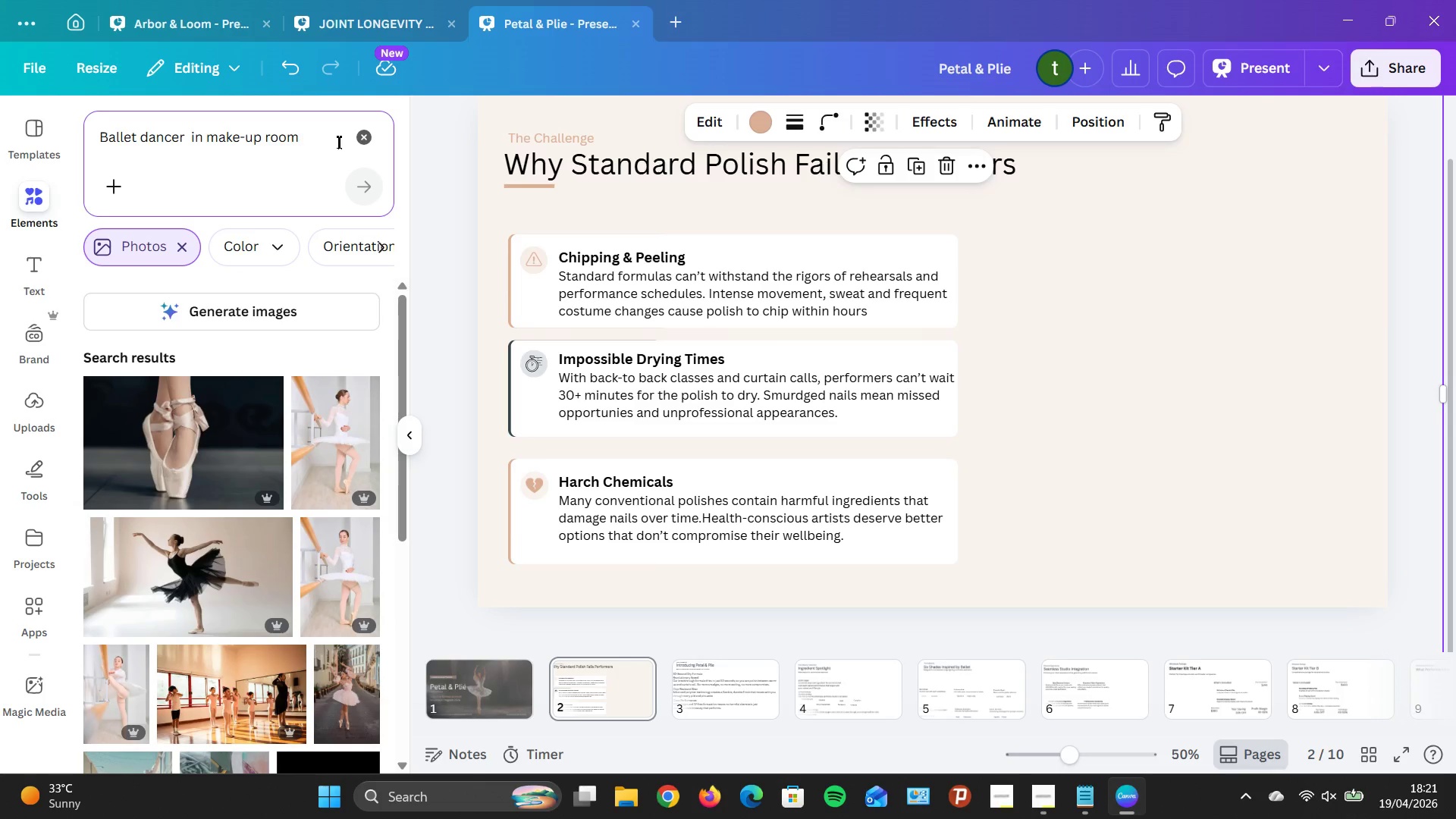 
scroll: coordinate [297, 353], scroll_direction: down, amount: 23.0
 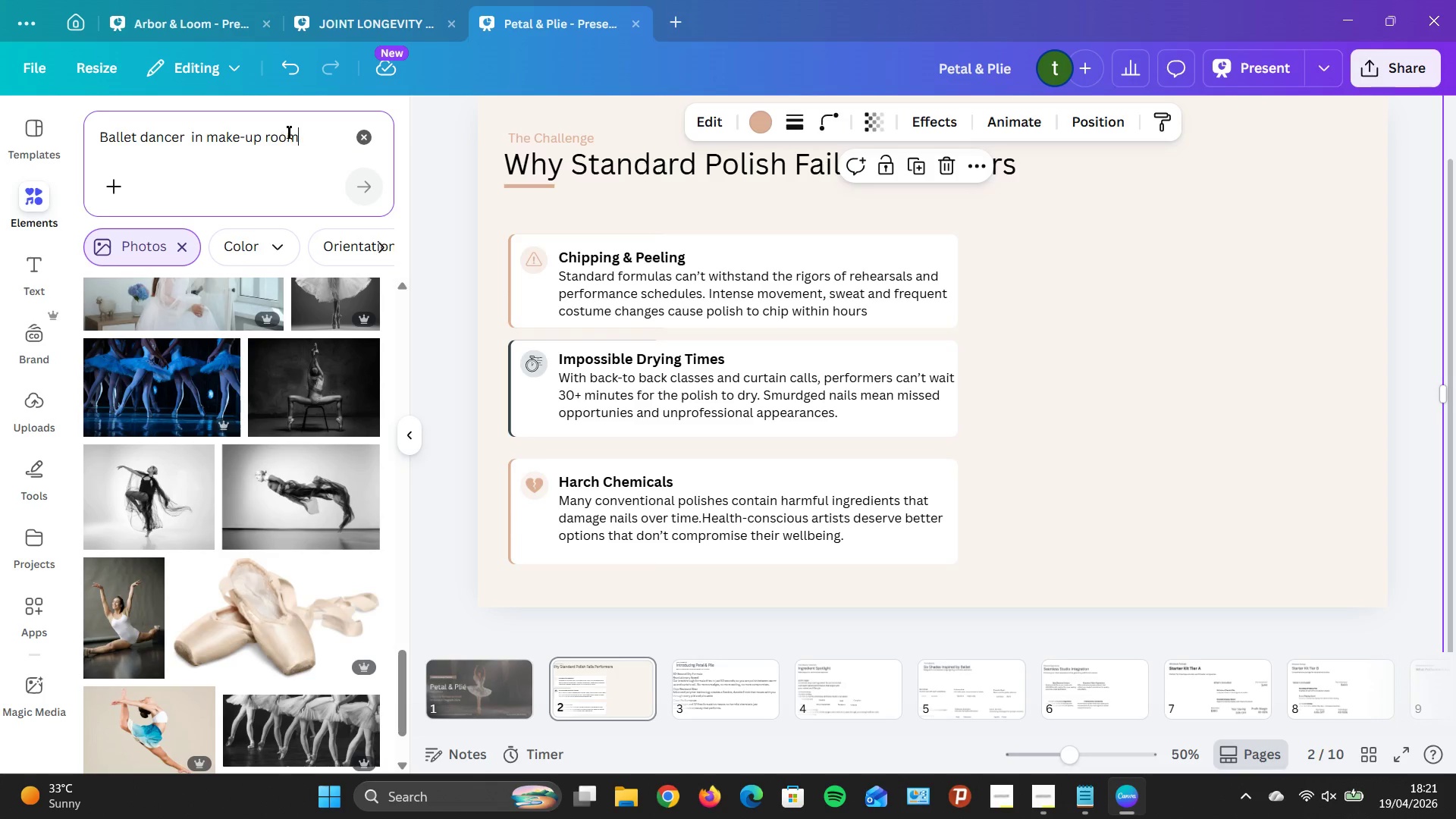 
left_click([305, 134])
 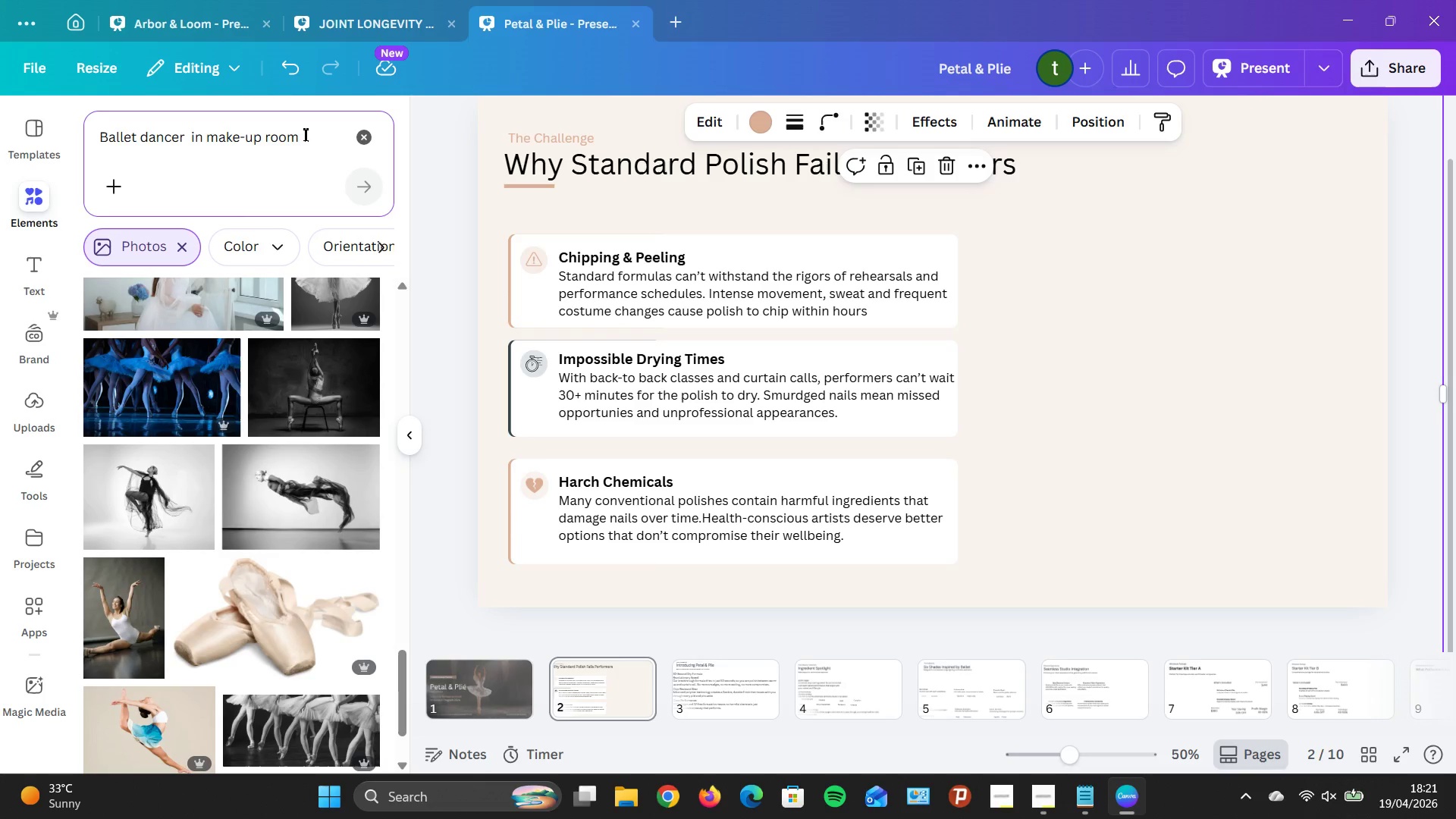 
hold_key(key=Backspace, duration=0.73)
 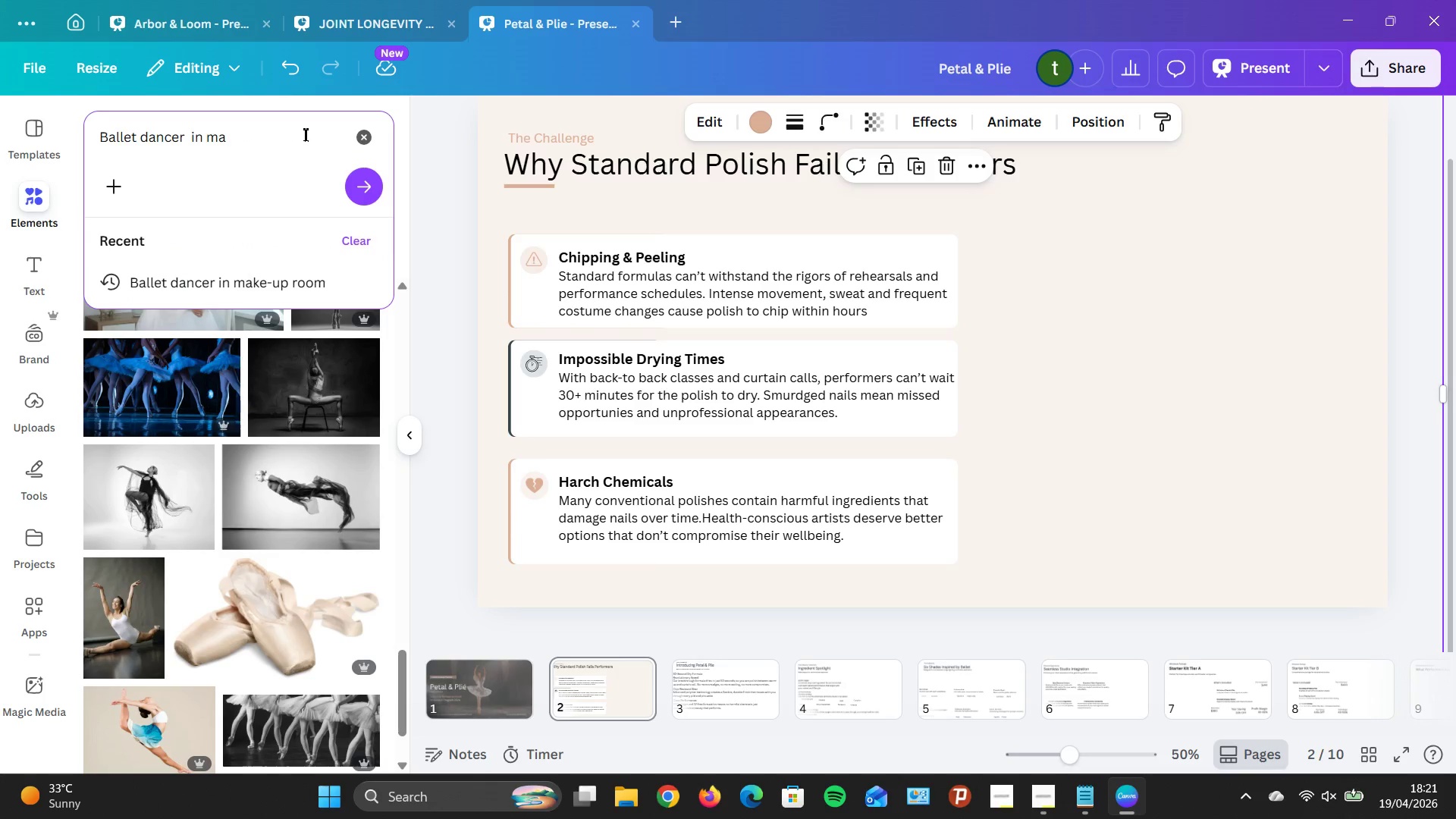 
key(Backspace)
 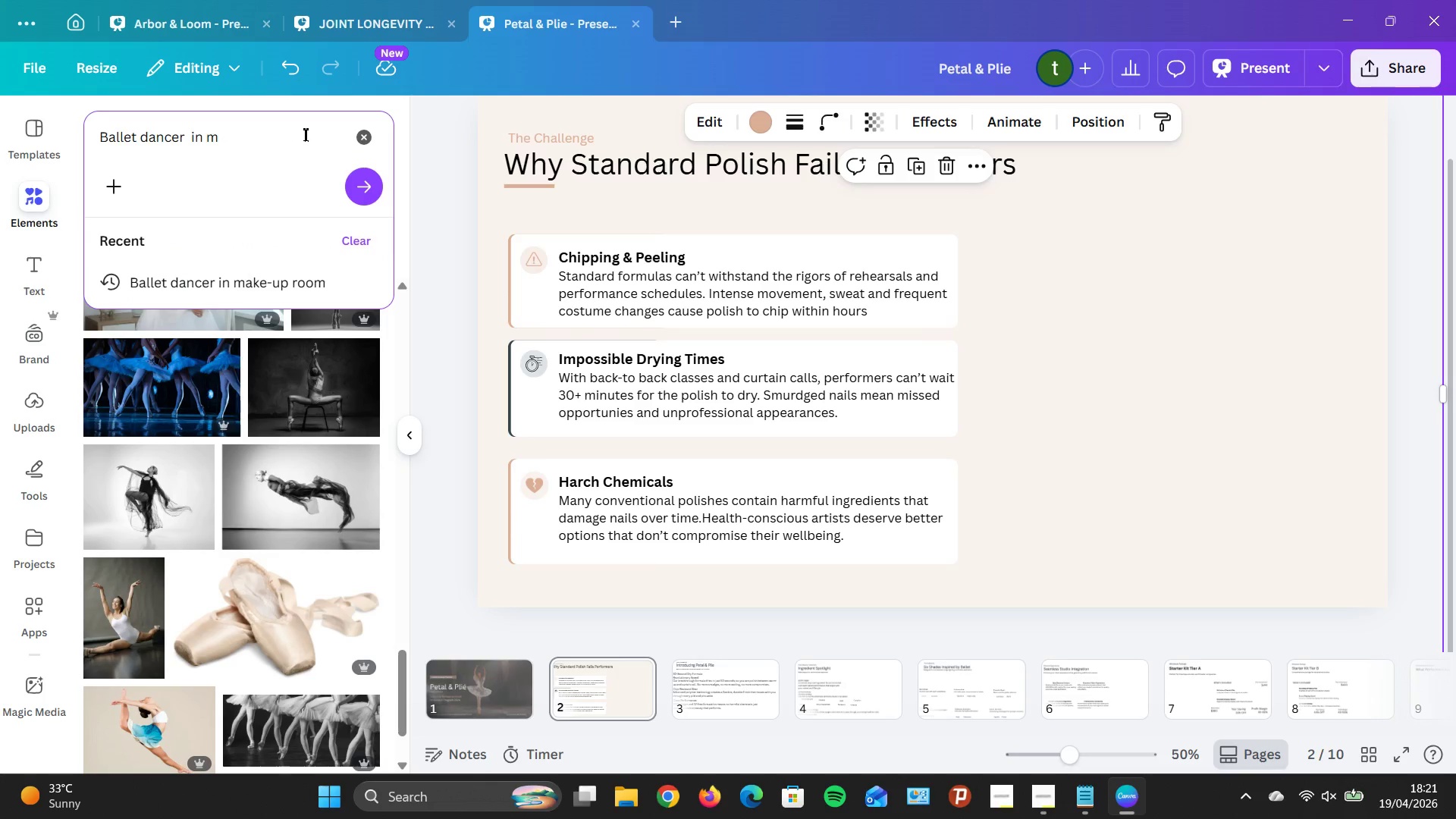 
key(Backspace)
 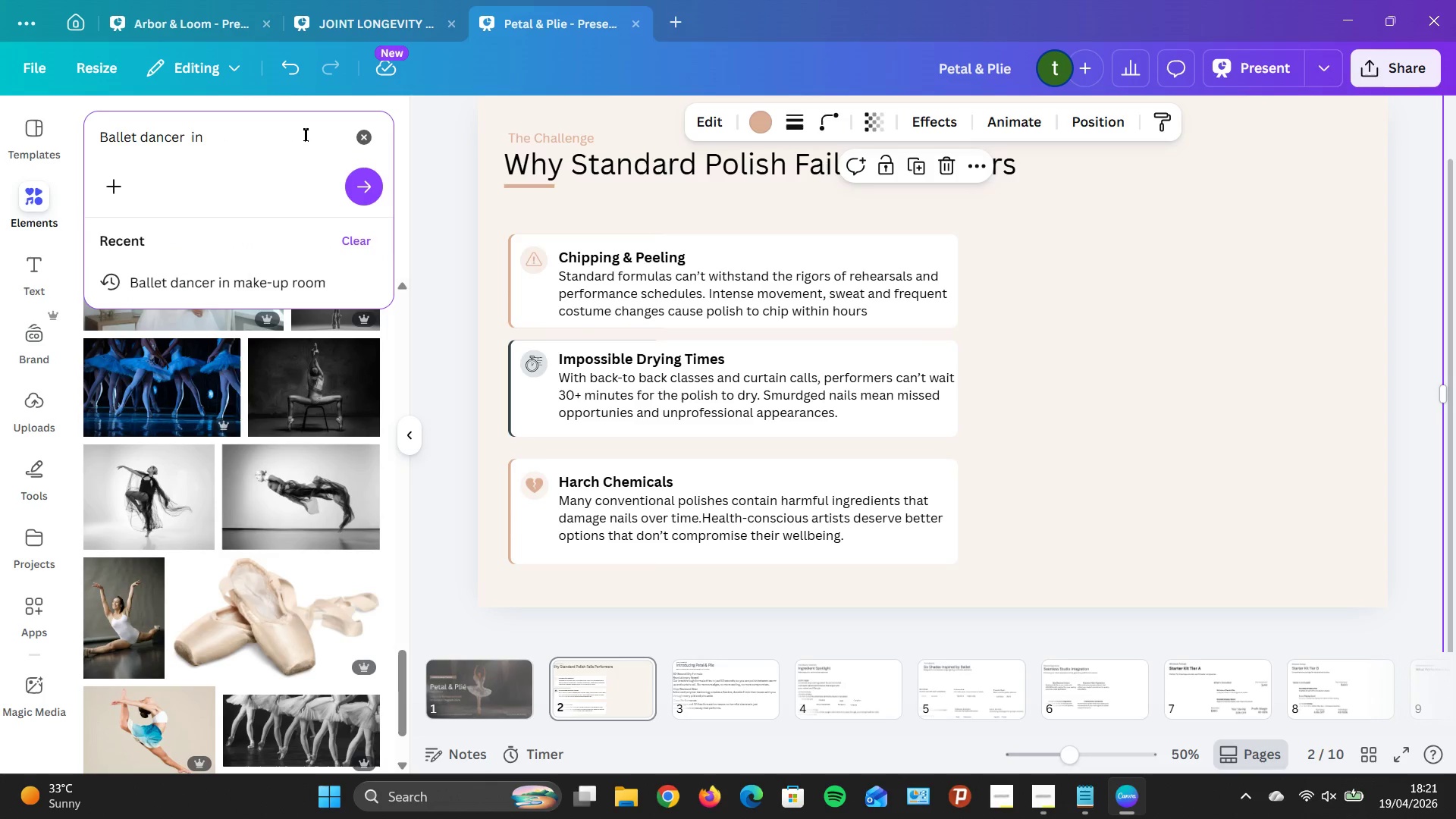 
key(Backspace)
 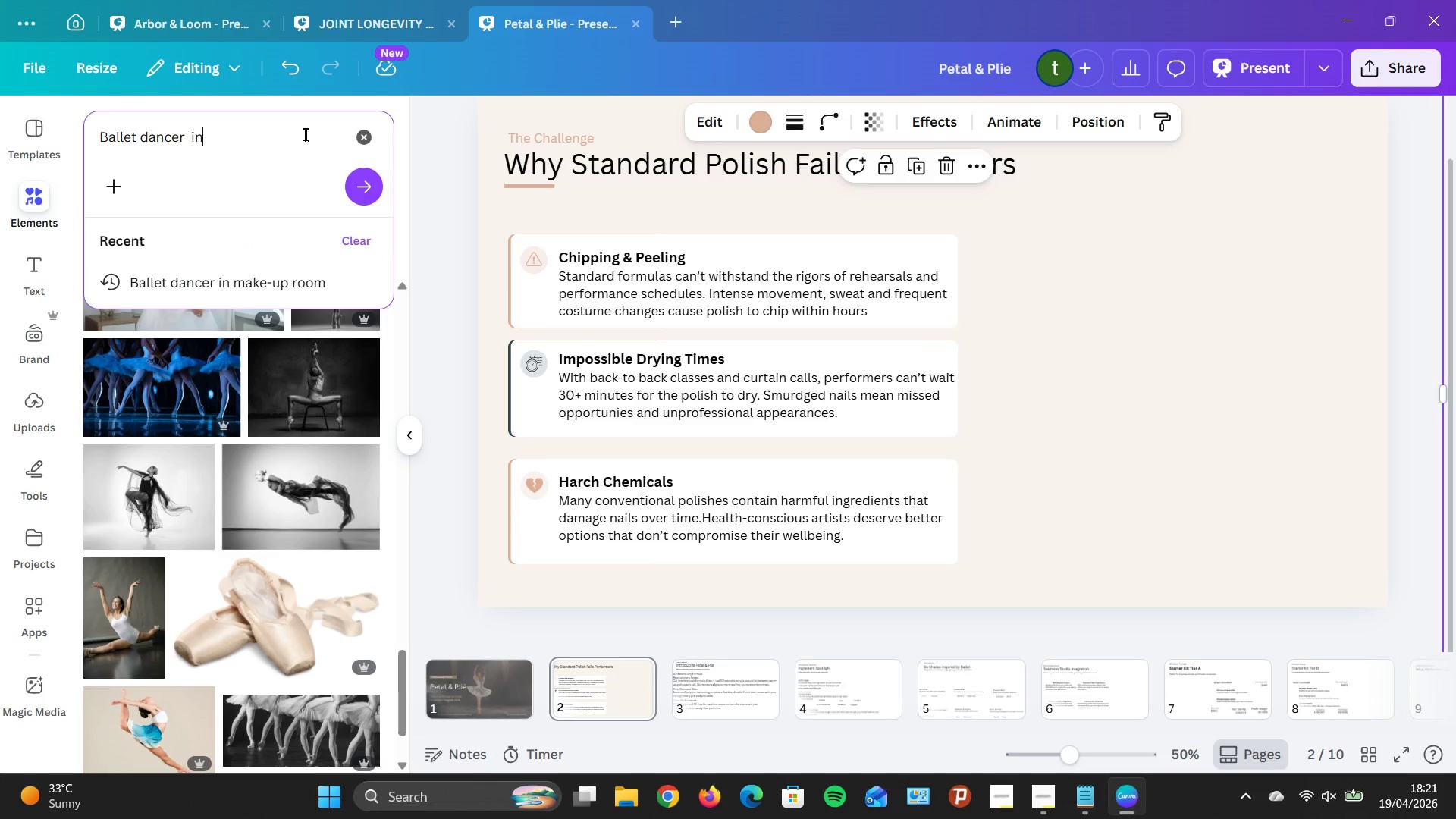 
key(Backspace)
 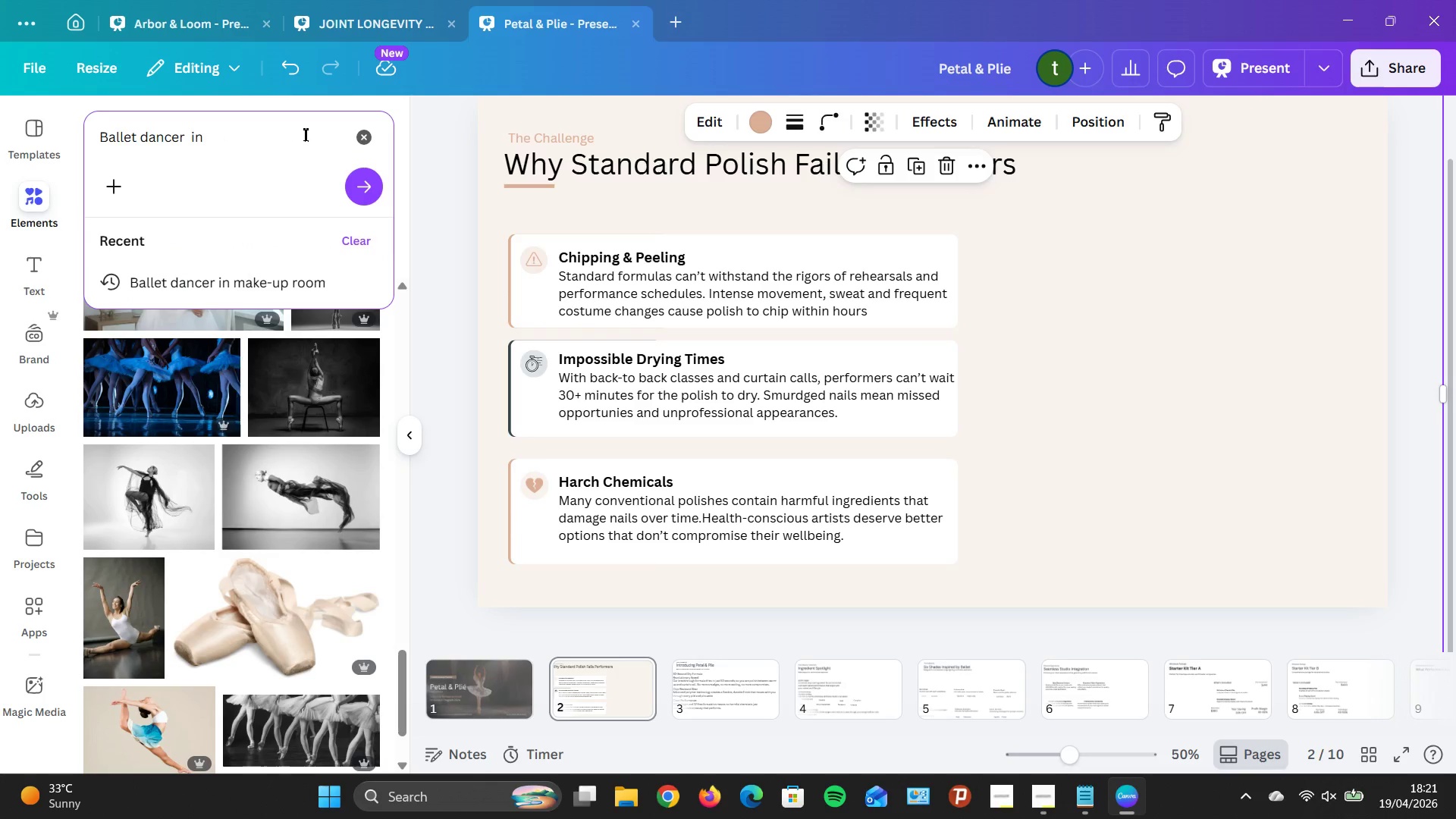 
key(Space)
 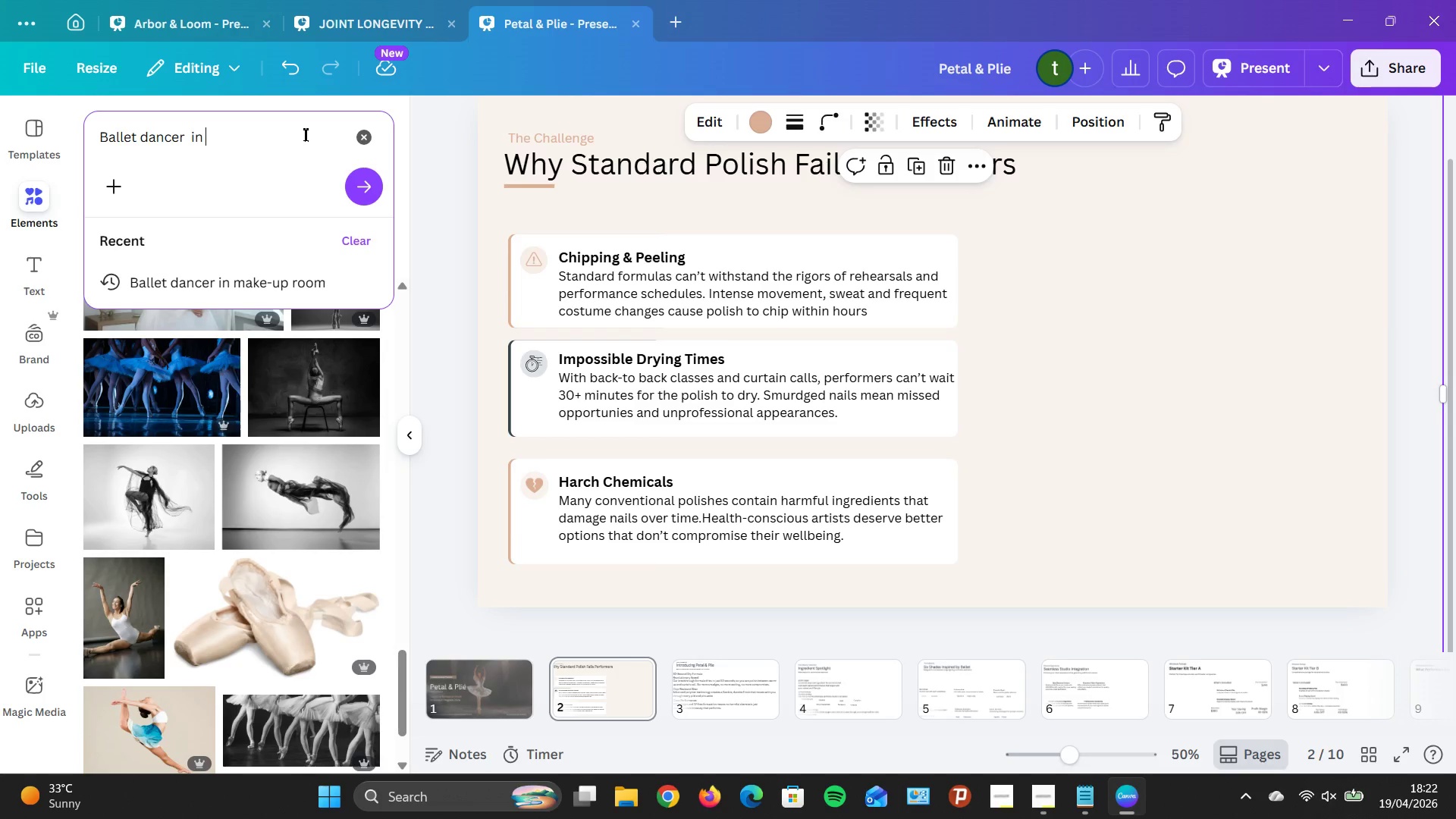 
wait(5.7)
 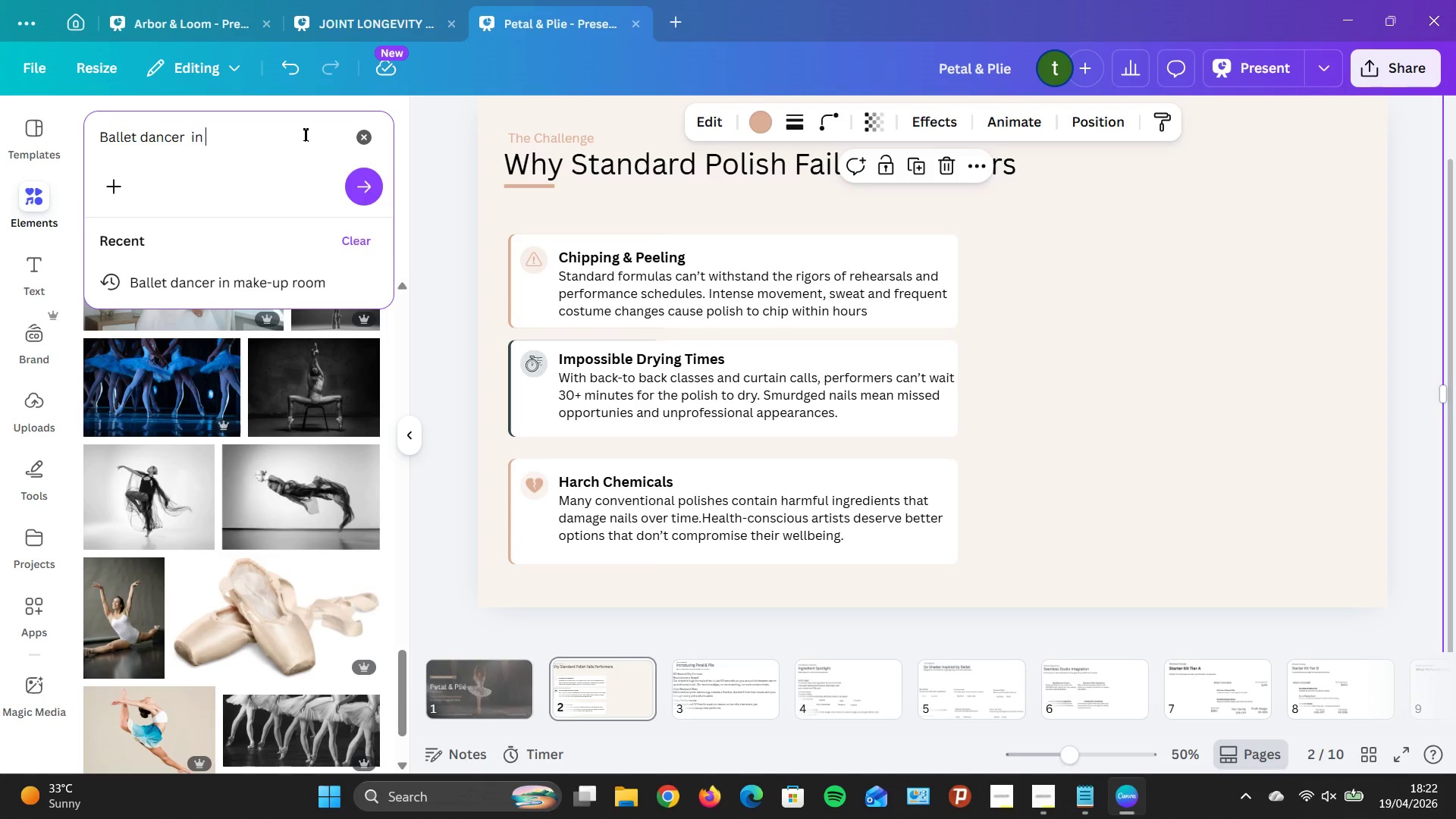 
key(A)
 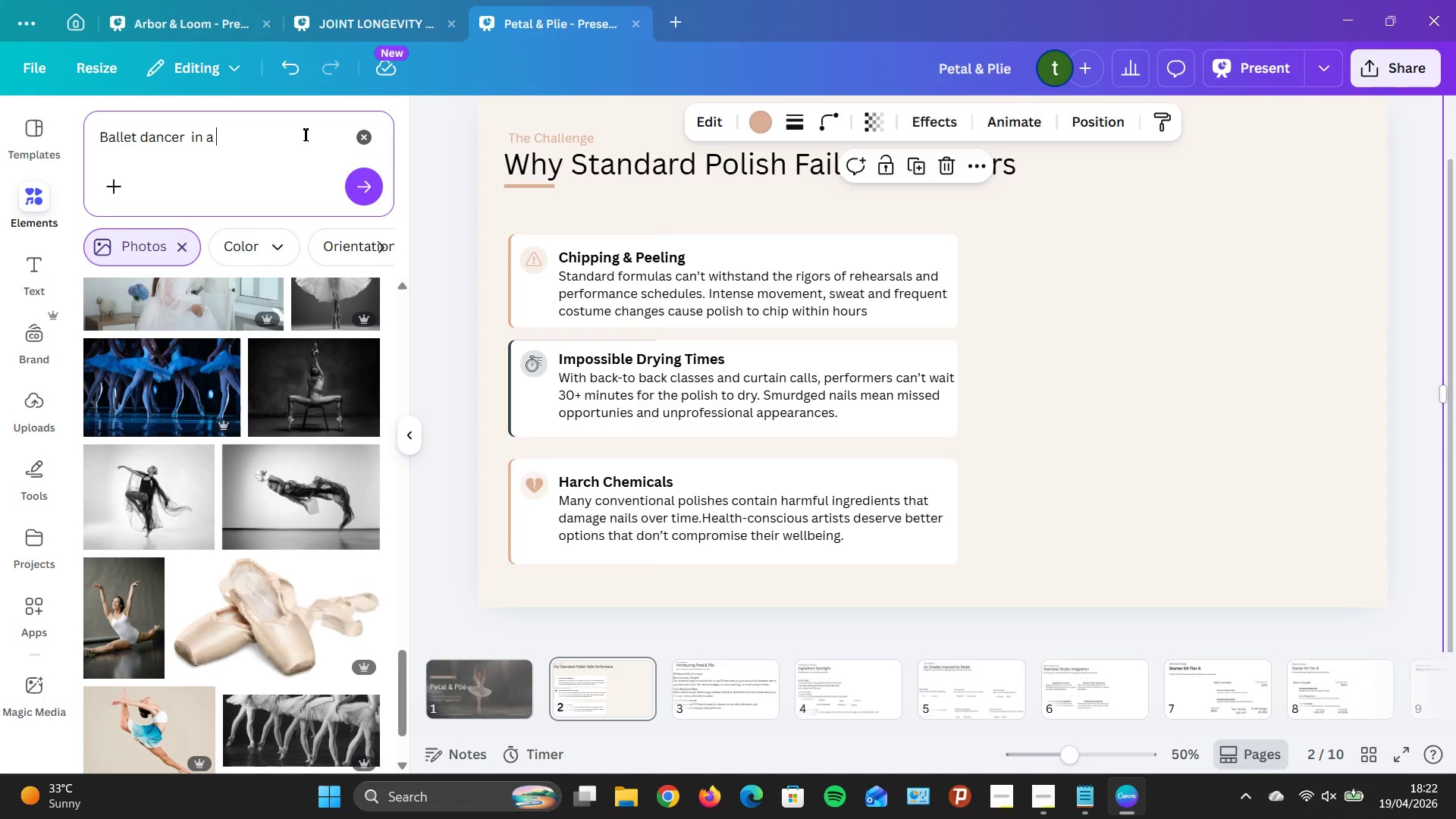 
key(Space)
 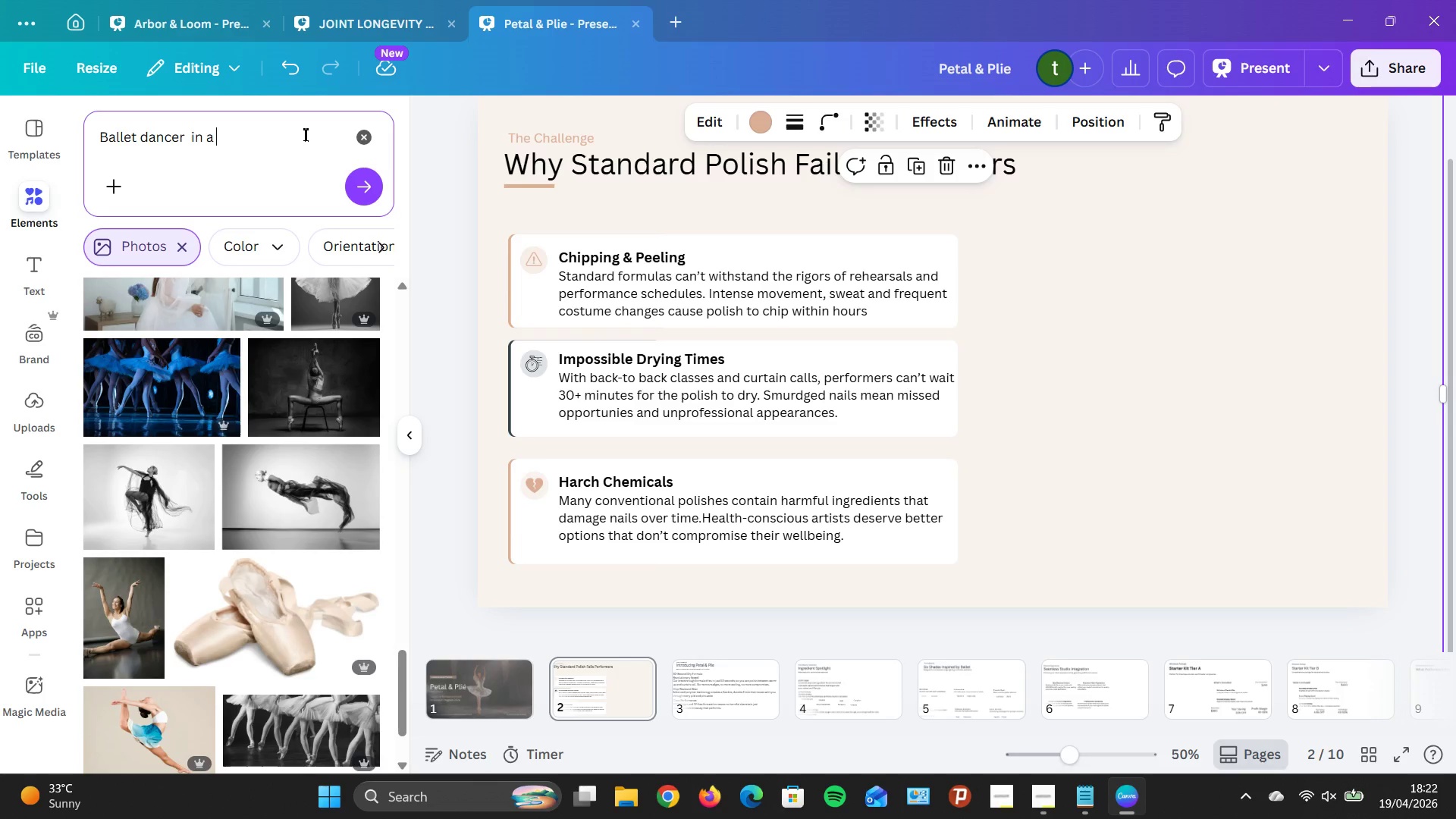 
wait(5.86)
 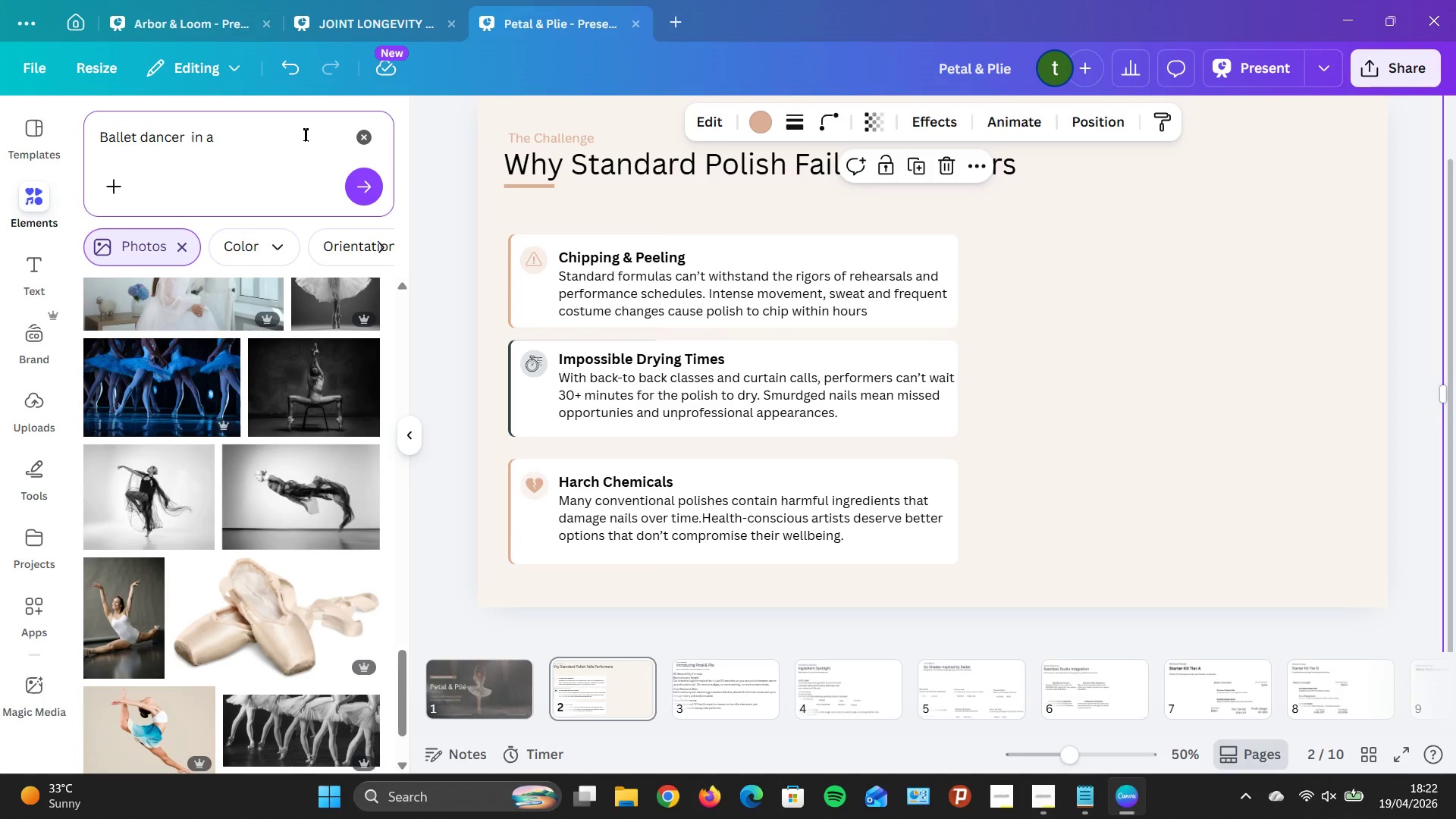 
type(de)
key(Backspace)
type(ressing room)
 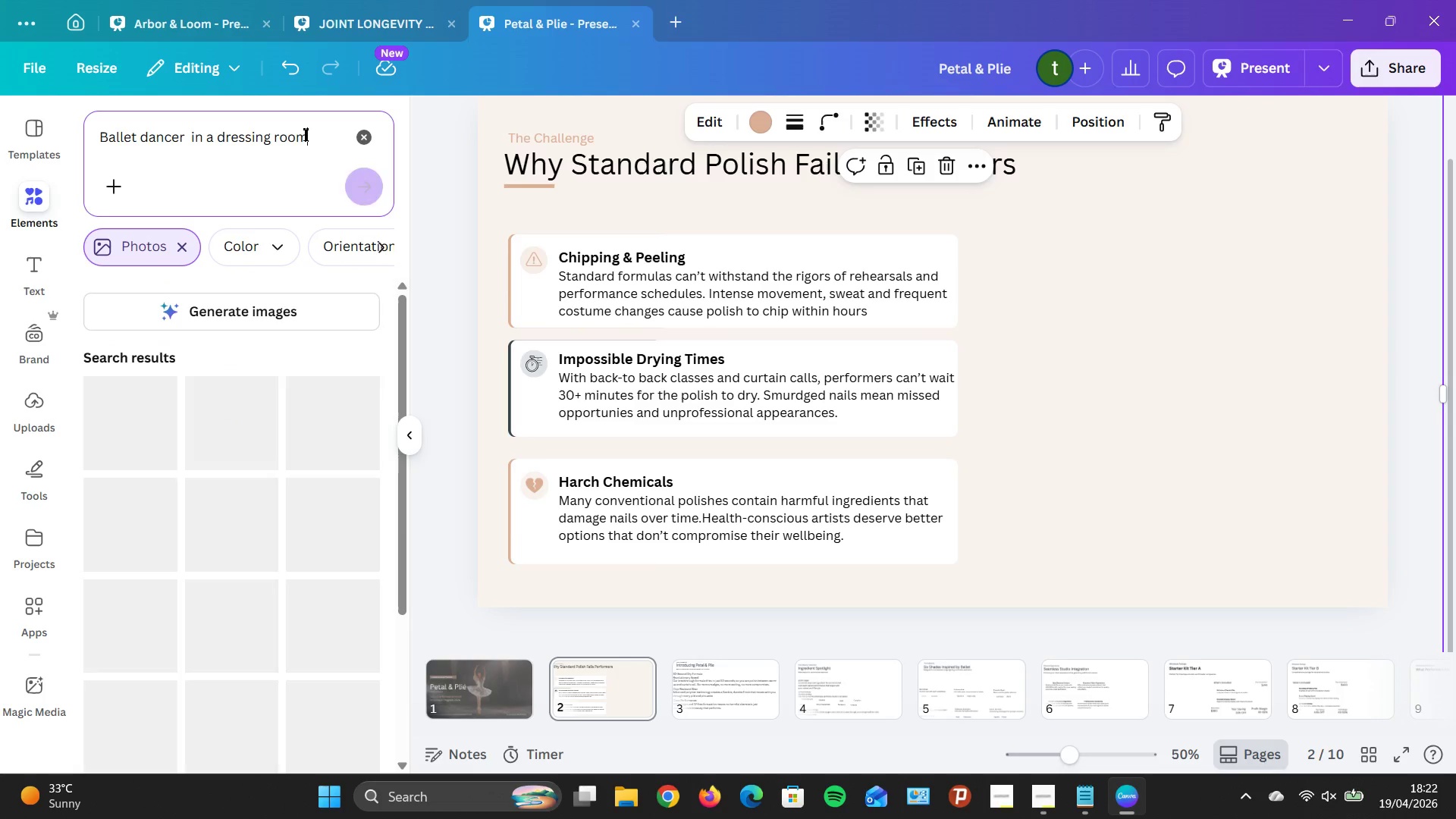 
key(Enter)
 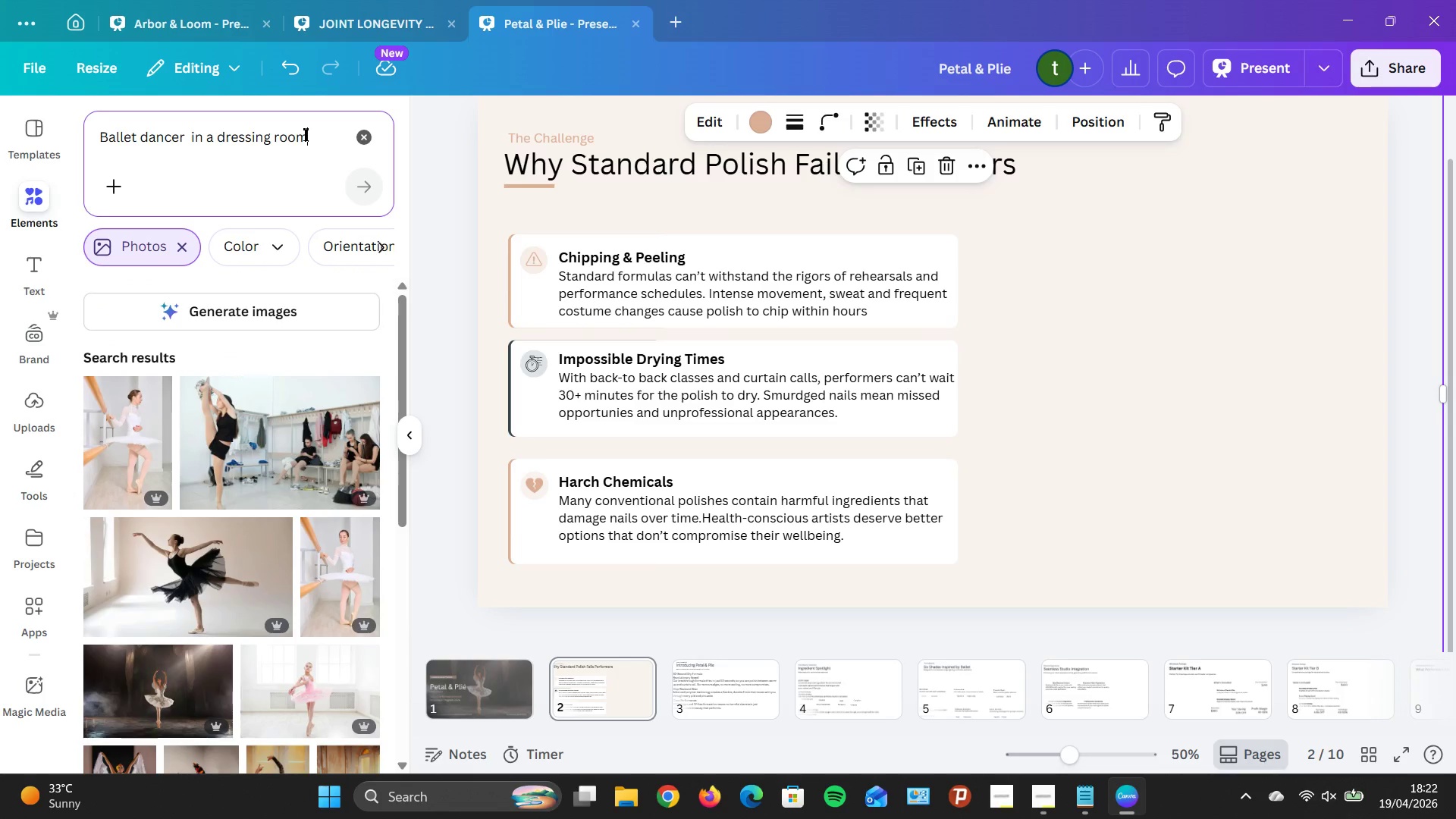 
wait(5.64)
 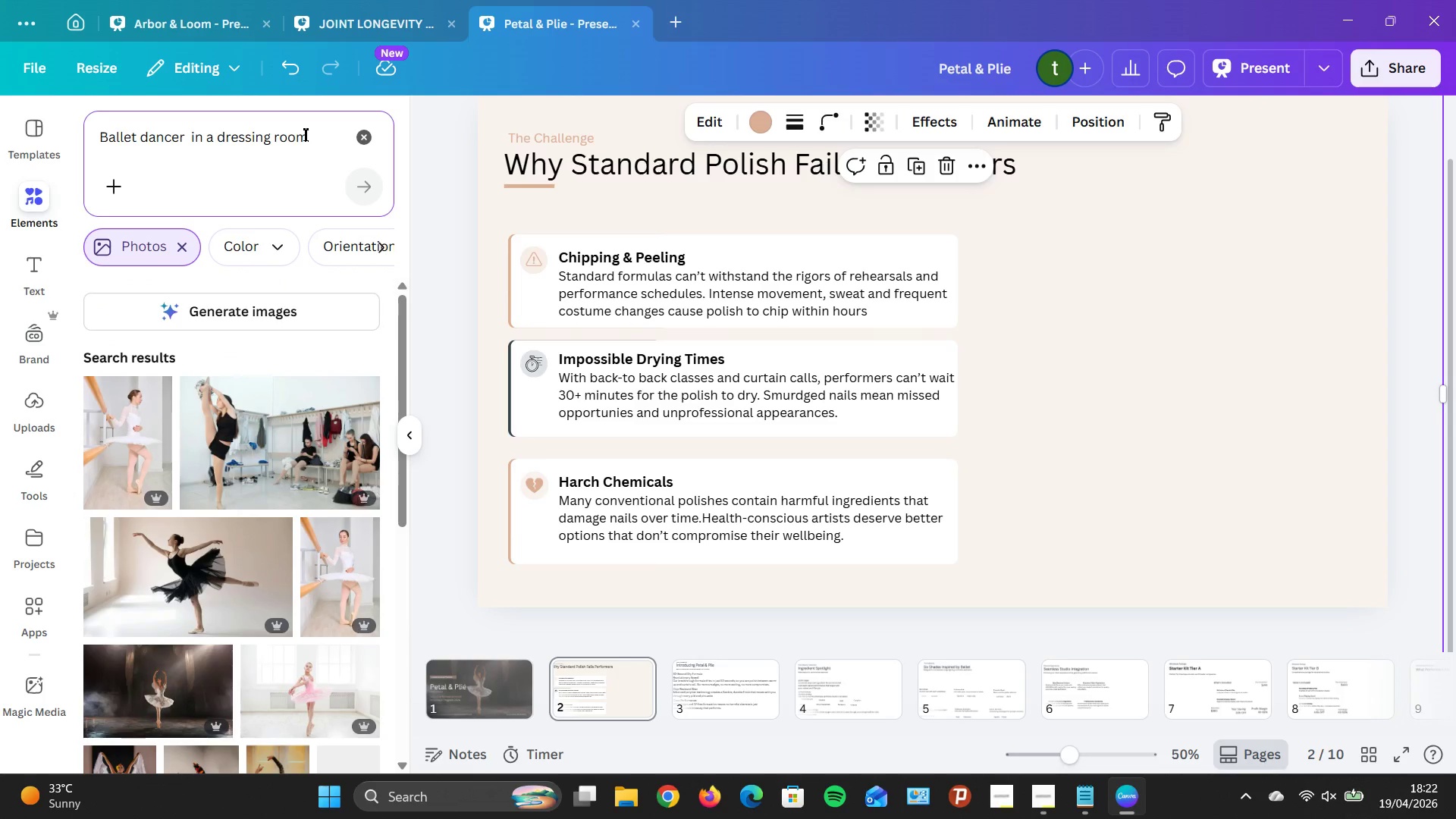 
scroll: coordinate [271, 422], scroll_direction: down, amount: 32.0
 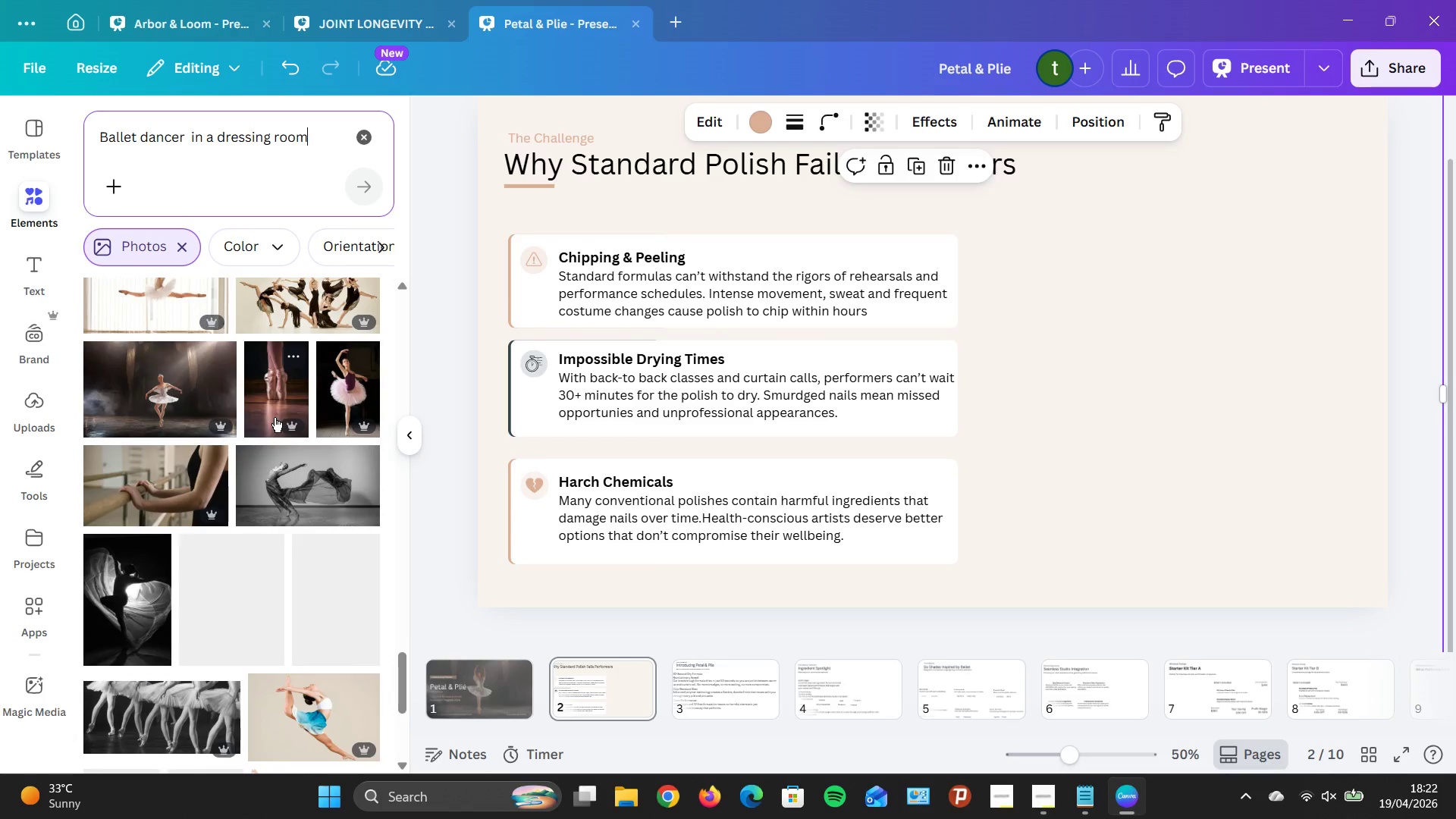 
scroll: coordinate [271, 426], scroll_direction: down, amount: 6.0
 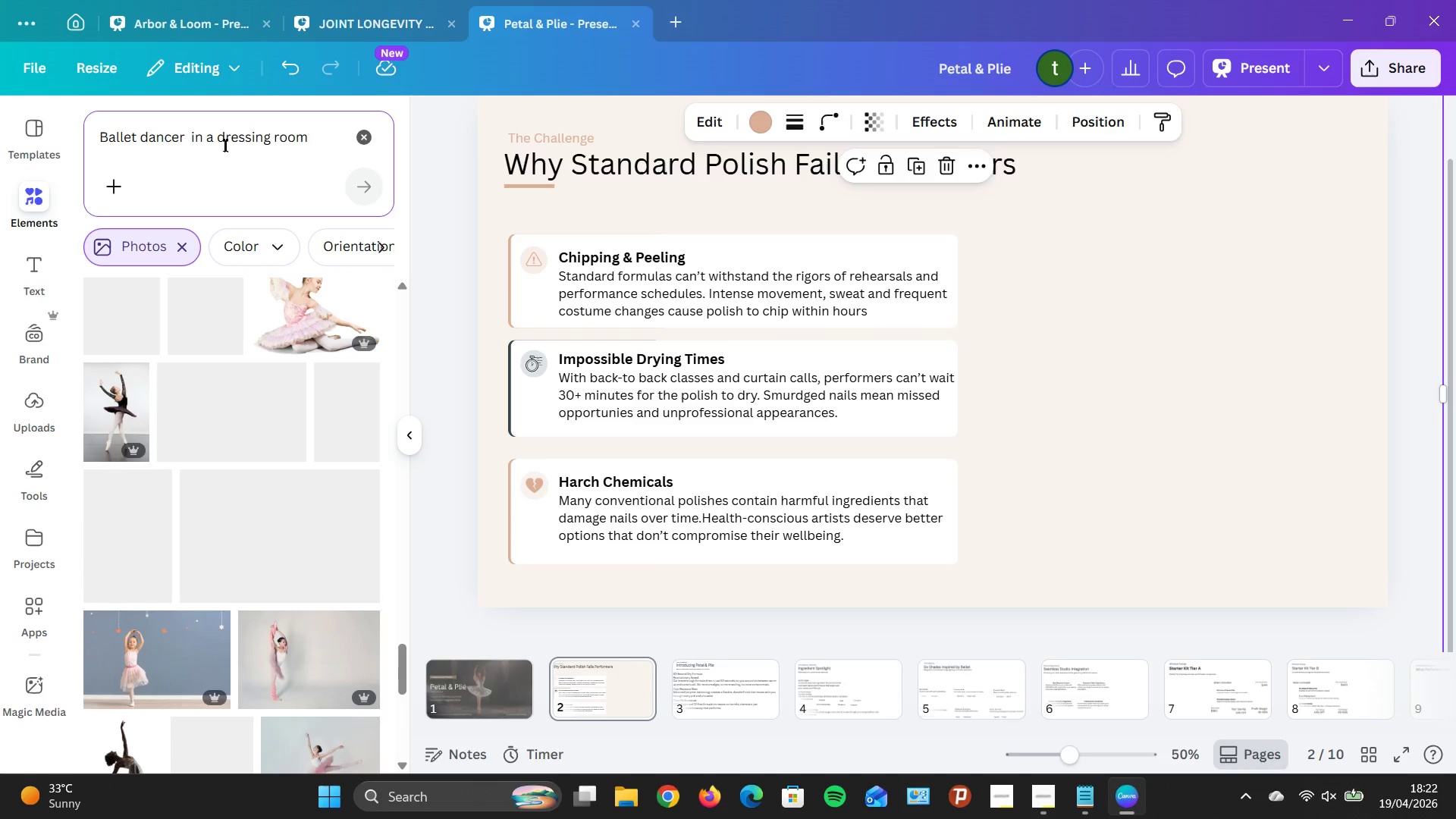 
left_click([218, 140])
 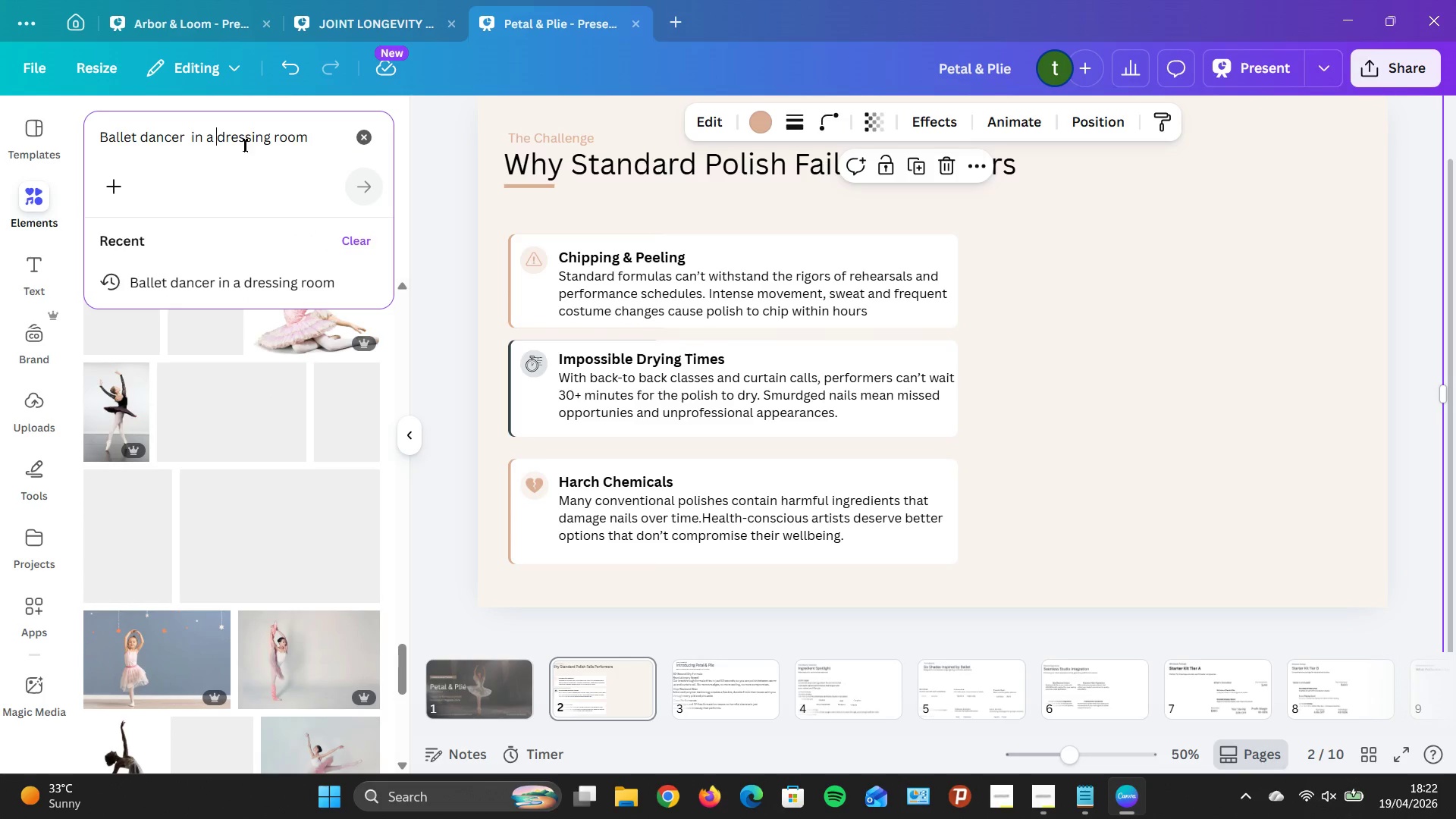 
hold_key(key=Backspace, duration=0.88)
 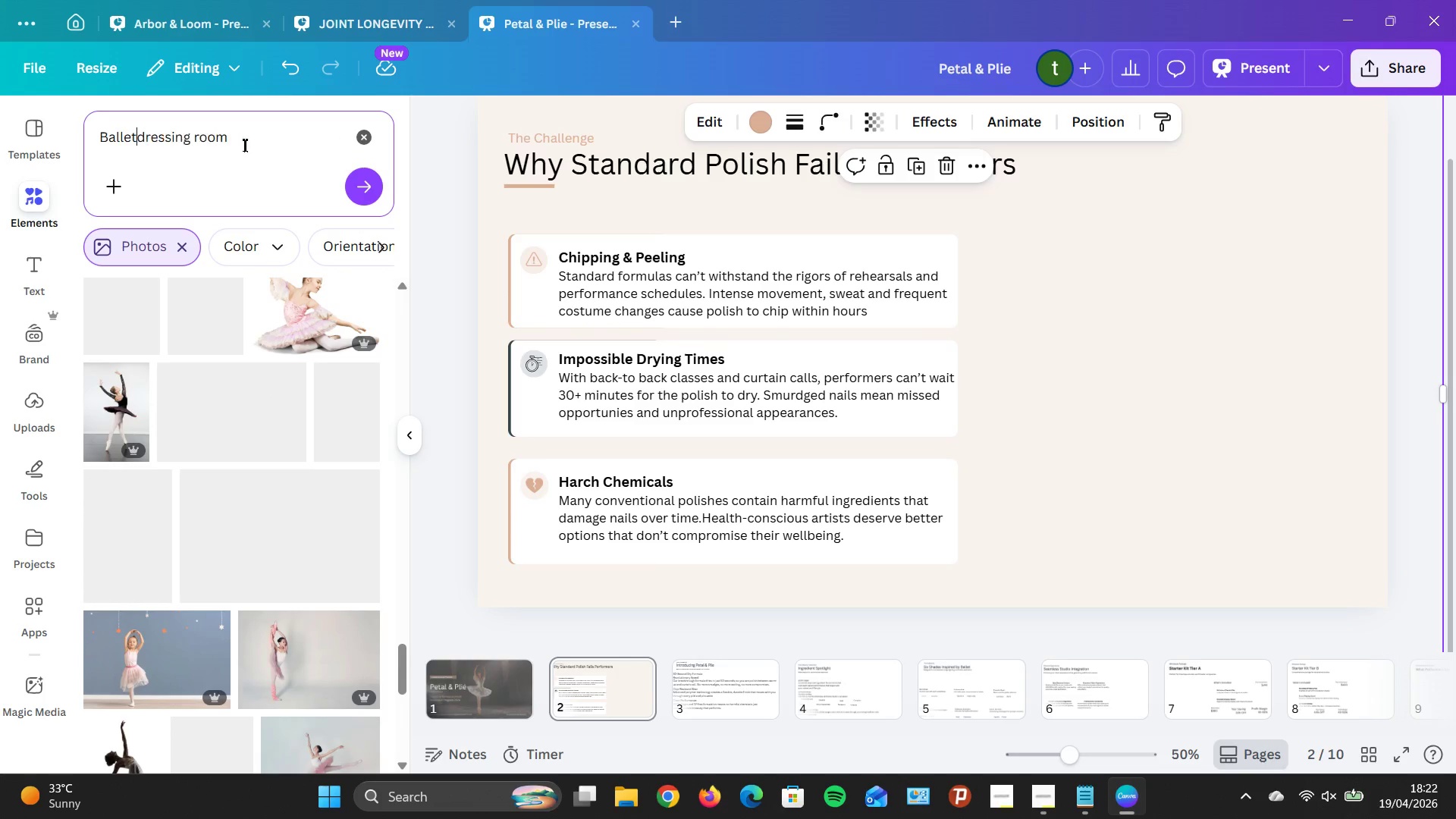 
key(Backspace)
key(Backspace)
key(Backspace)
key(Backspace)
key(Backspace)
key(Backspace)
key(Backspace)
key(Backspace)
type(dancer is )
key(Backspace)
key(Backspace)
type(n )
 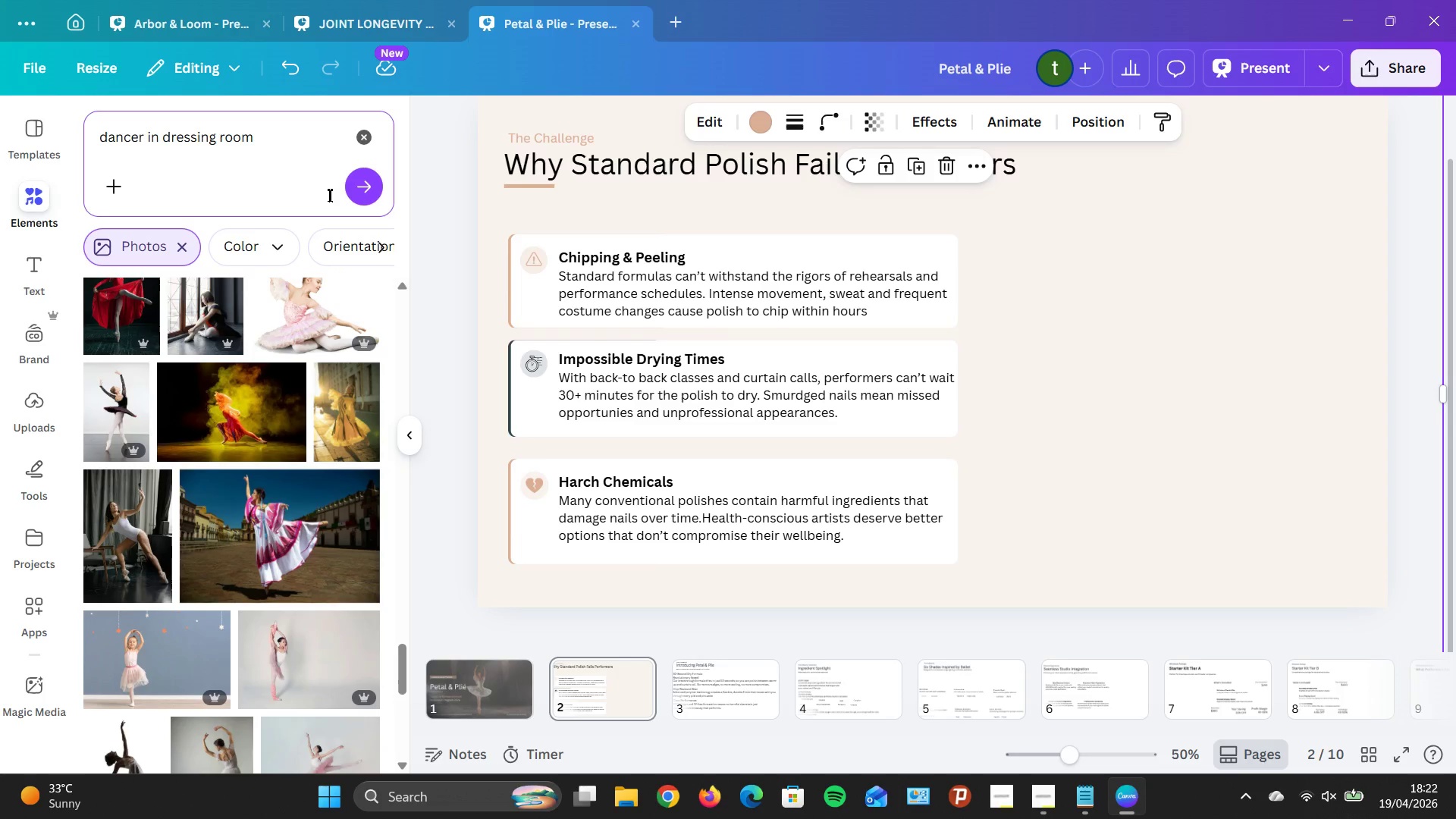 
left_click([362, 181])
 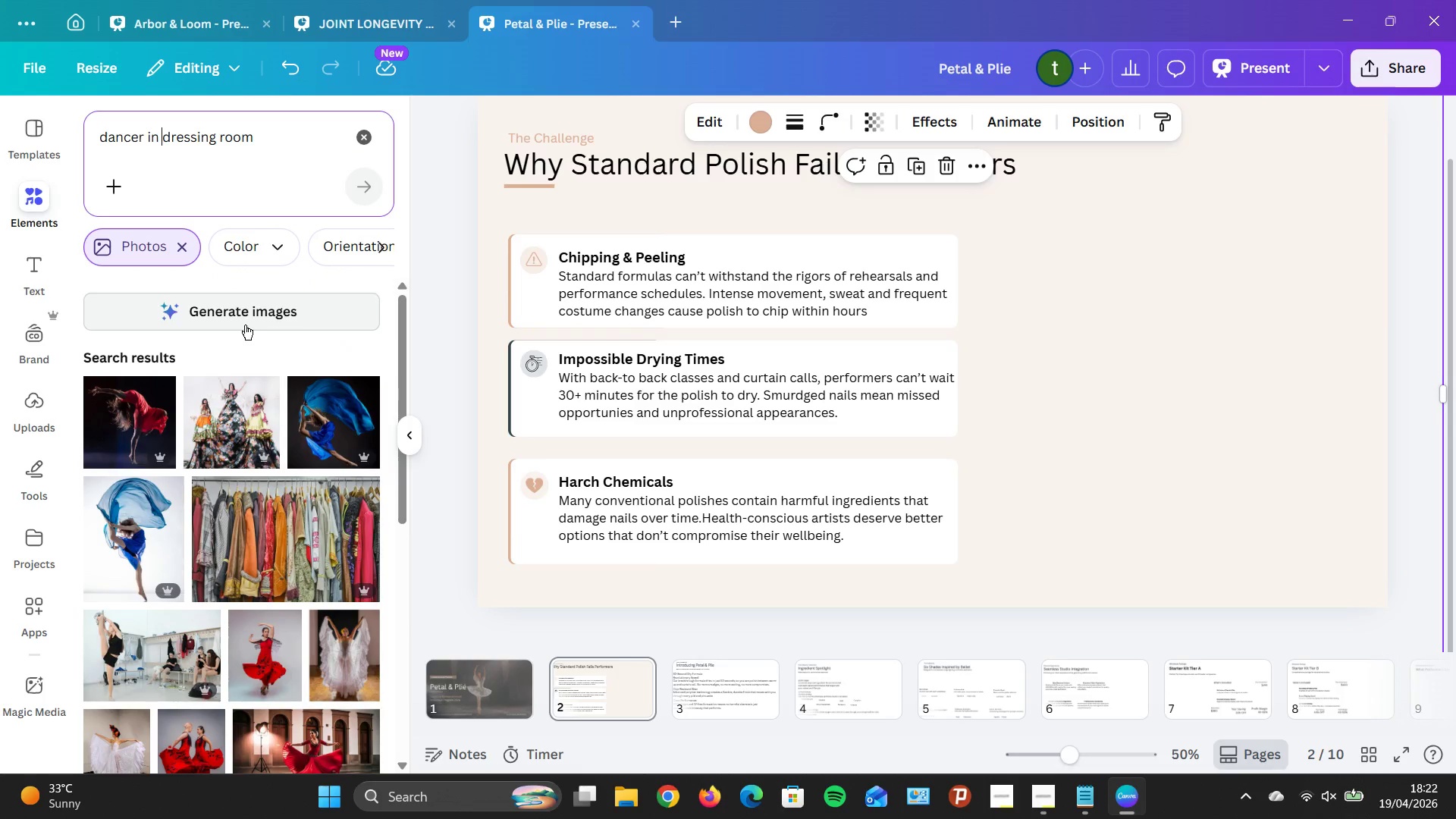 
wait(8.06)
 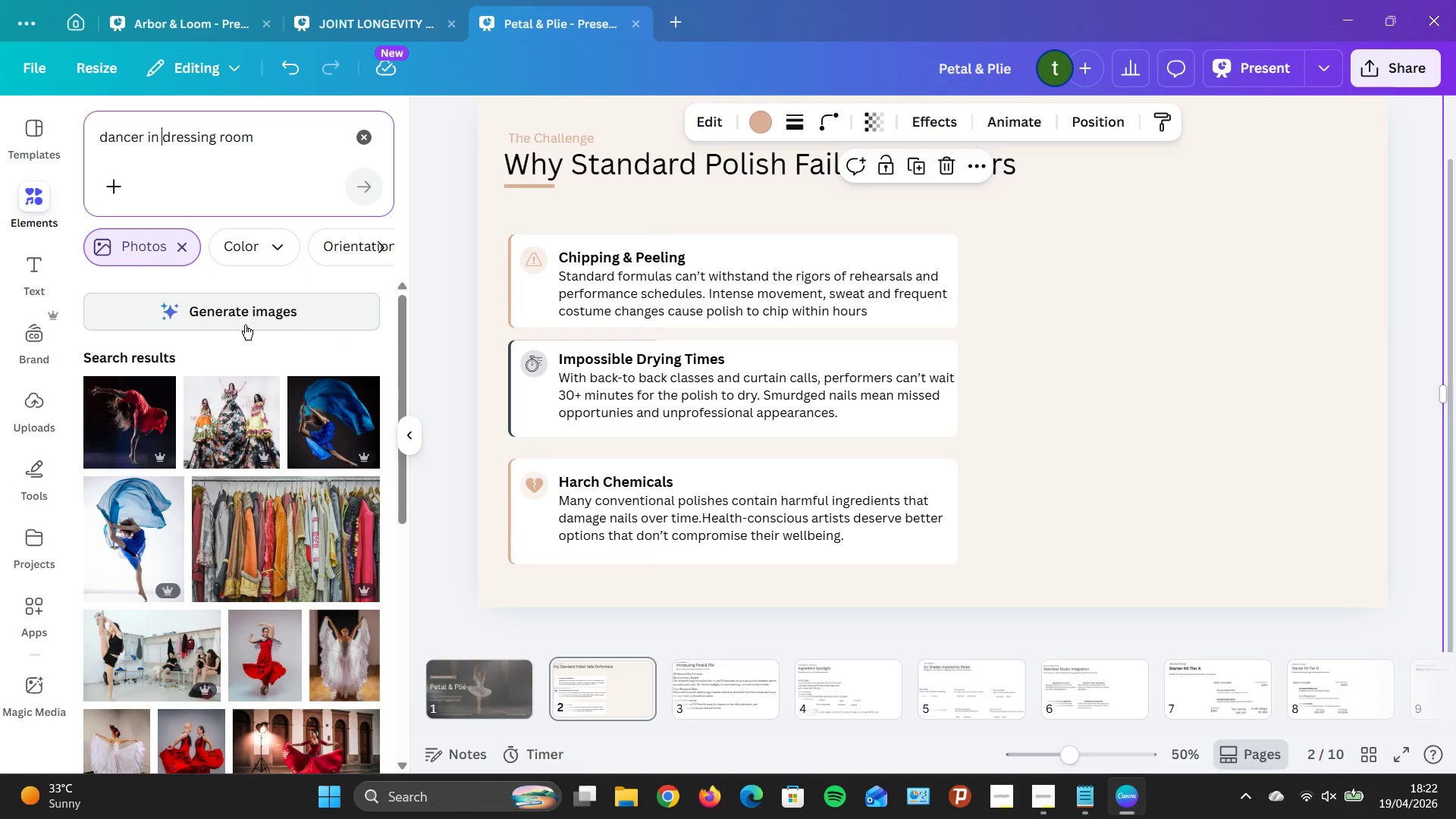 
scroll: coordinate [254, 489], scroll_direction: down, amount: 5.0
 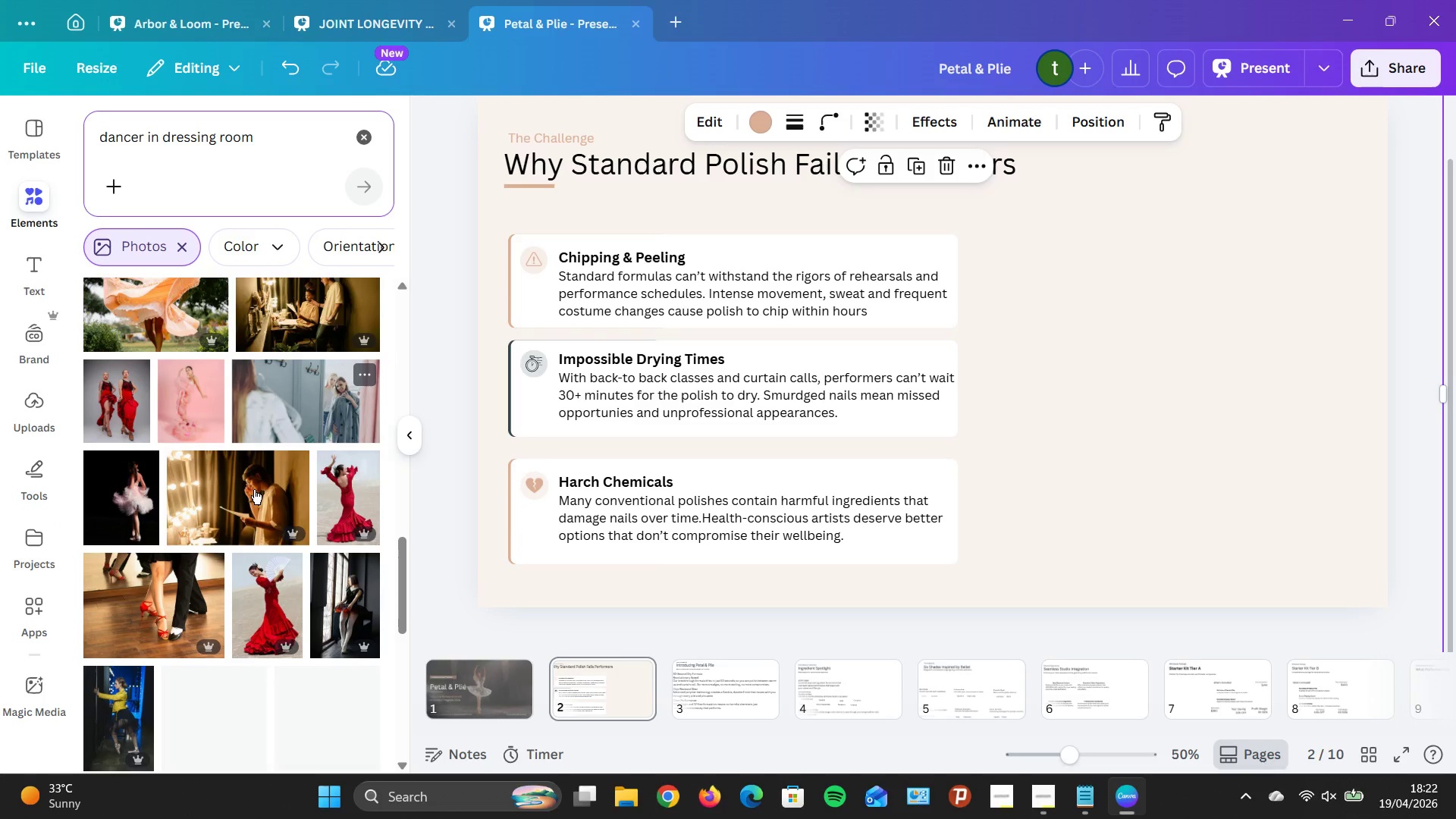 
left_click([221, 136])
 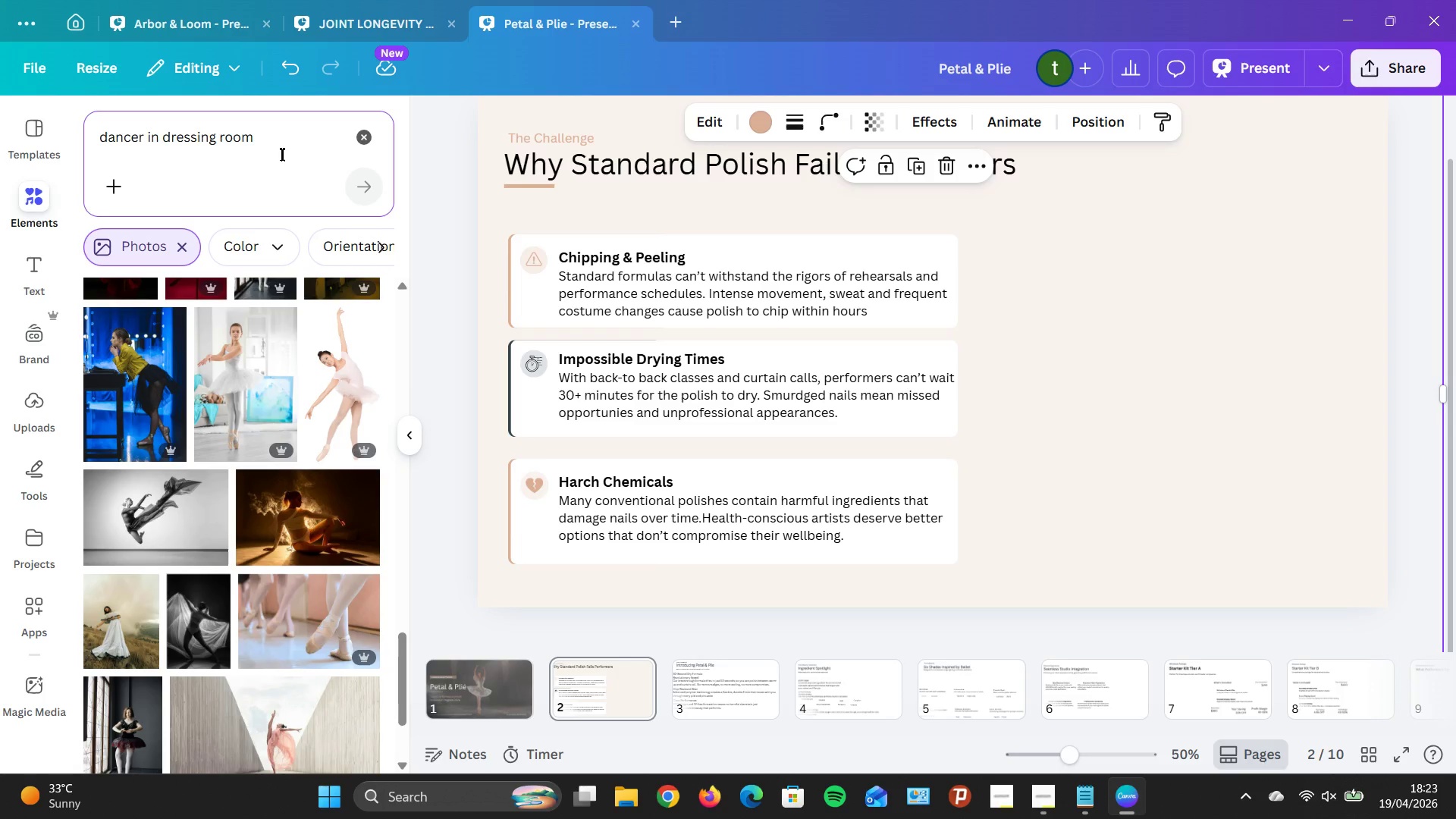 
hold_key(key=ArrowLeft, duration=0.7)
 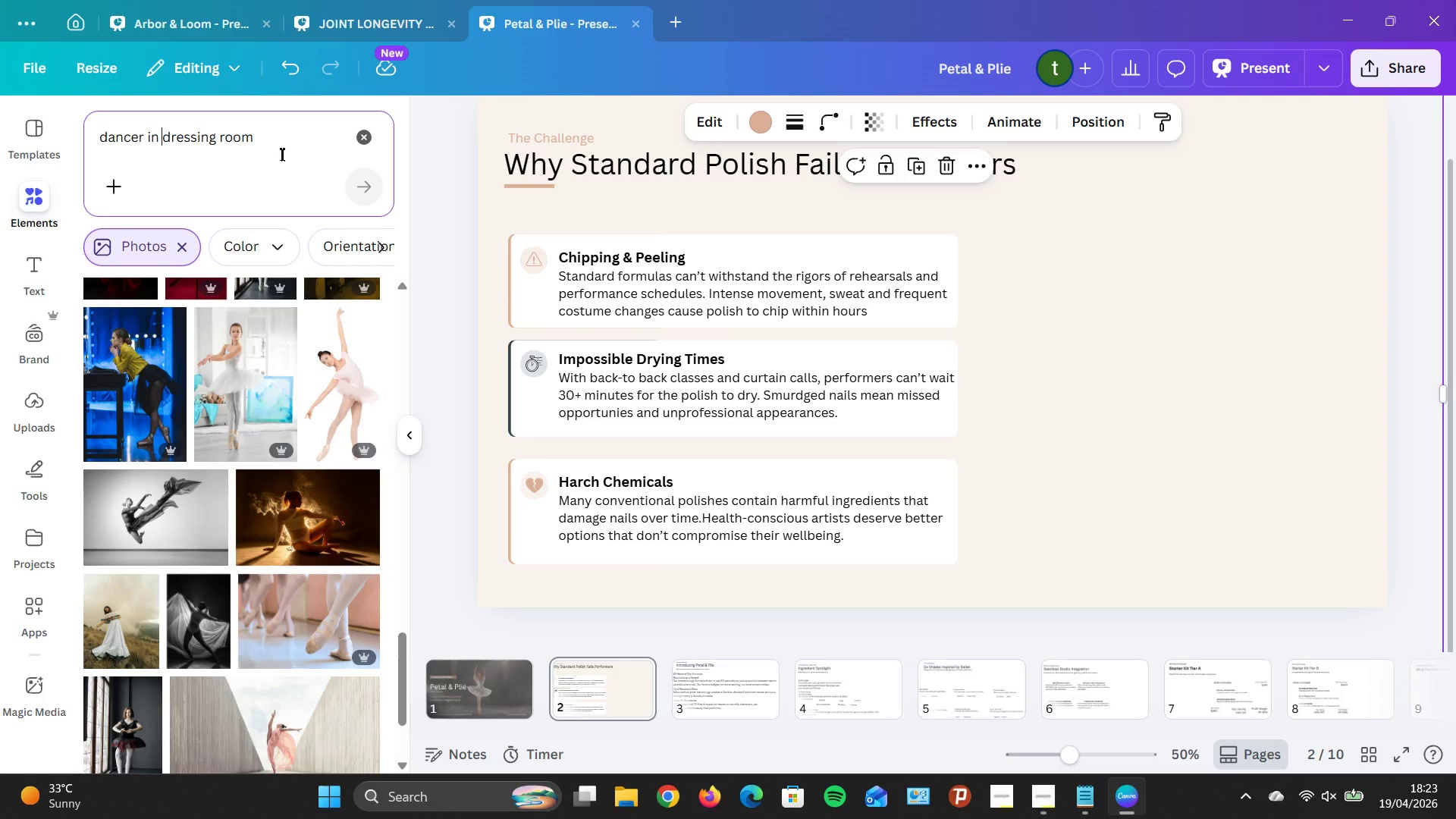 
key(ArrowLeft)
 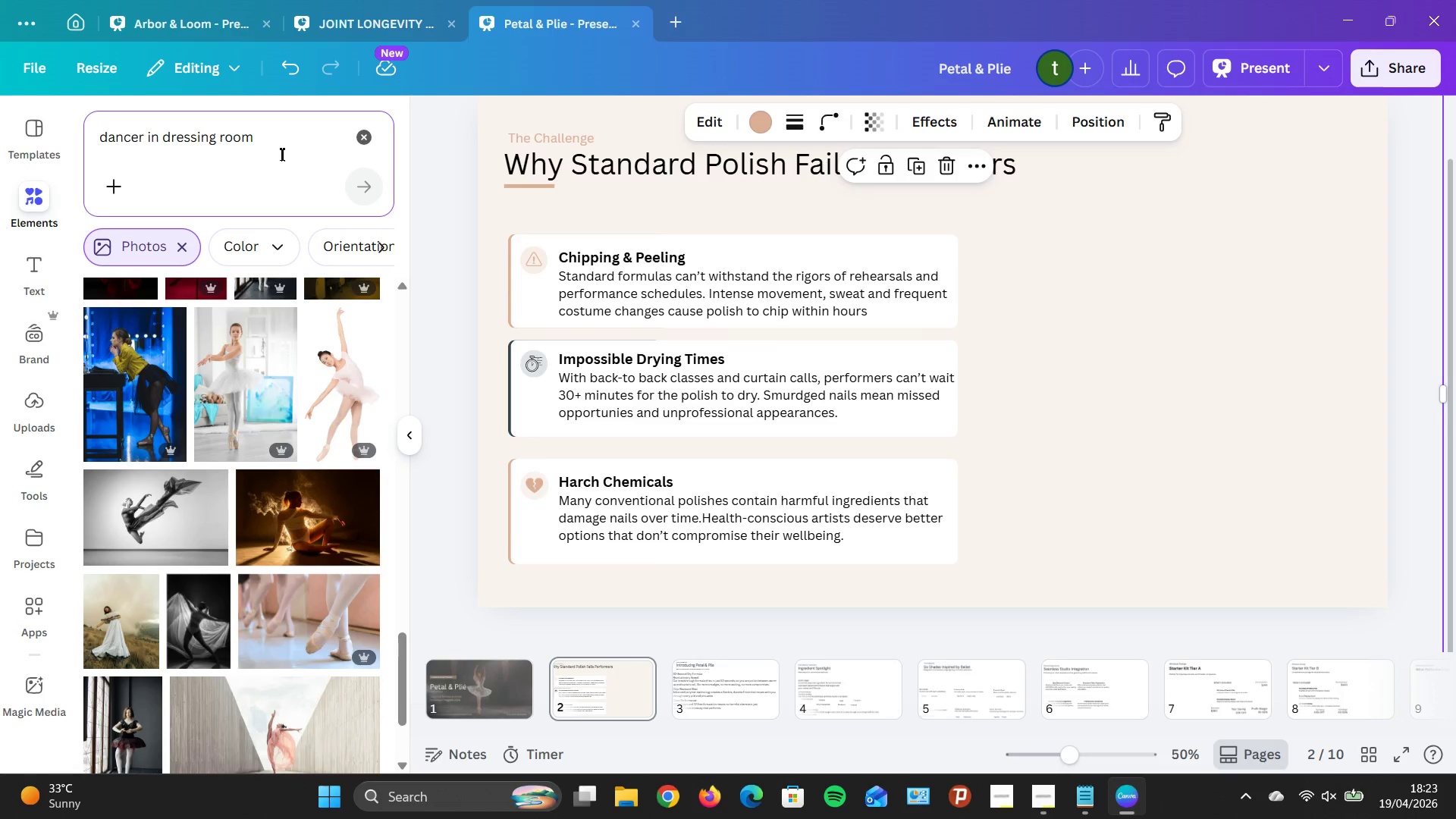 
type(therter)
key(Backspace)
key(Backspace)
key(Backspace)
key(Backspace)
key(Backspace)
type(a)
key(Backspace)
type(ear)
key(Backspace)
type(tre )
 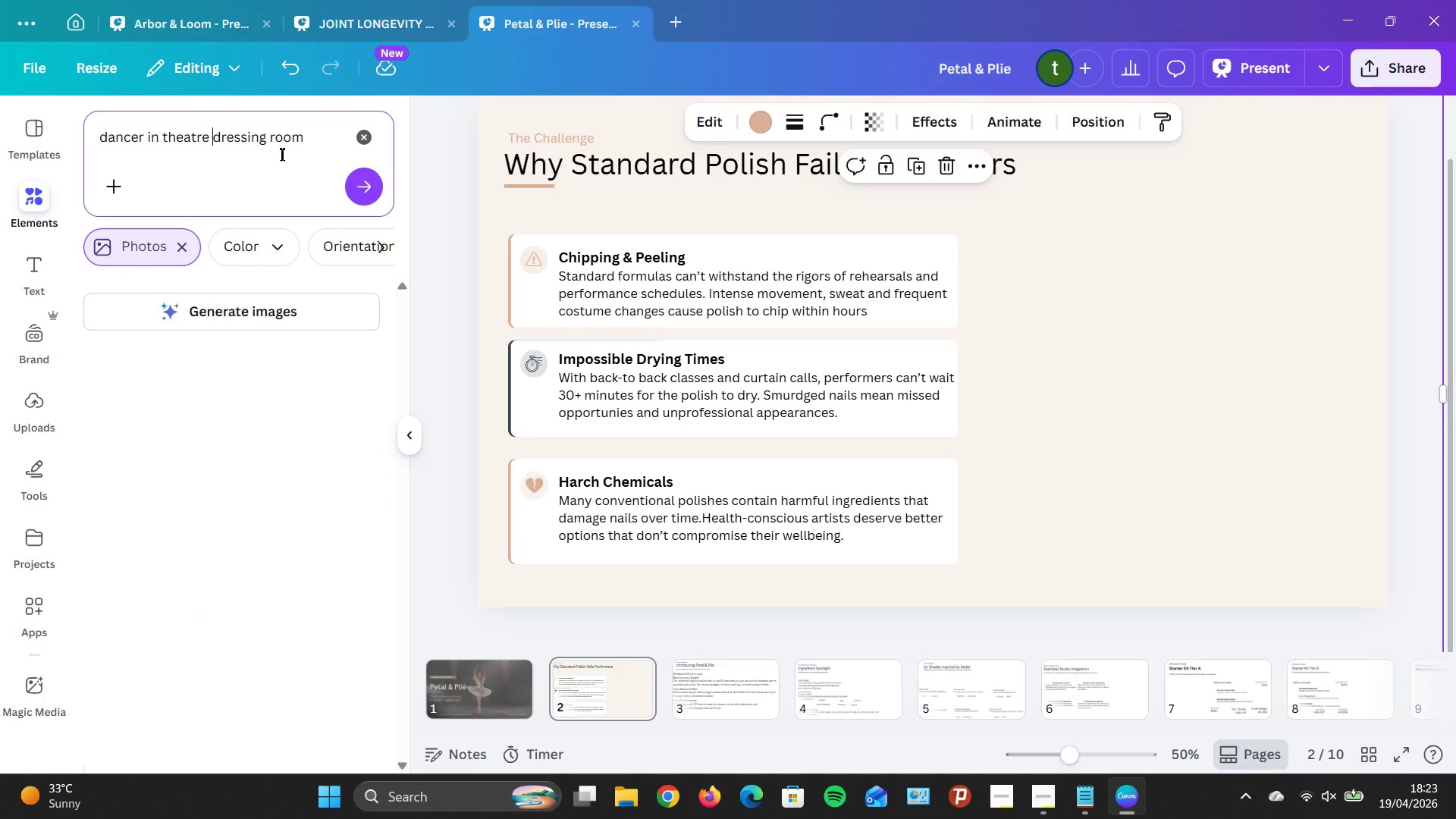 
key(Enter)
 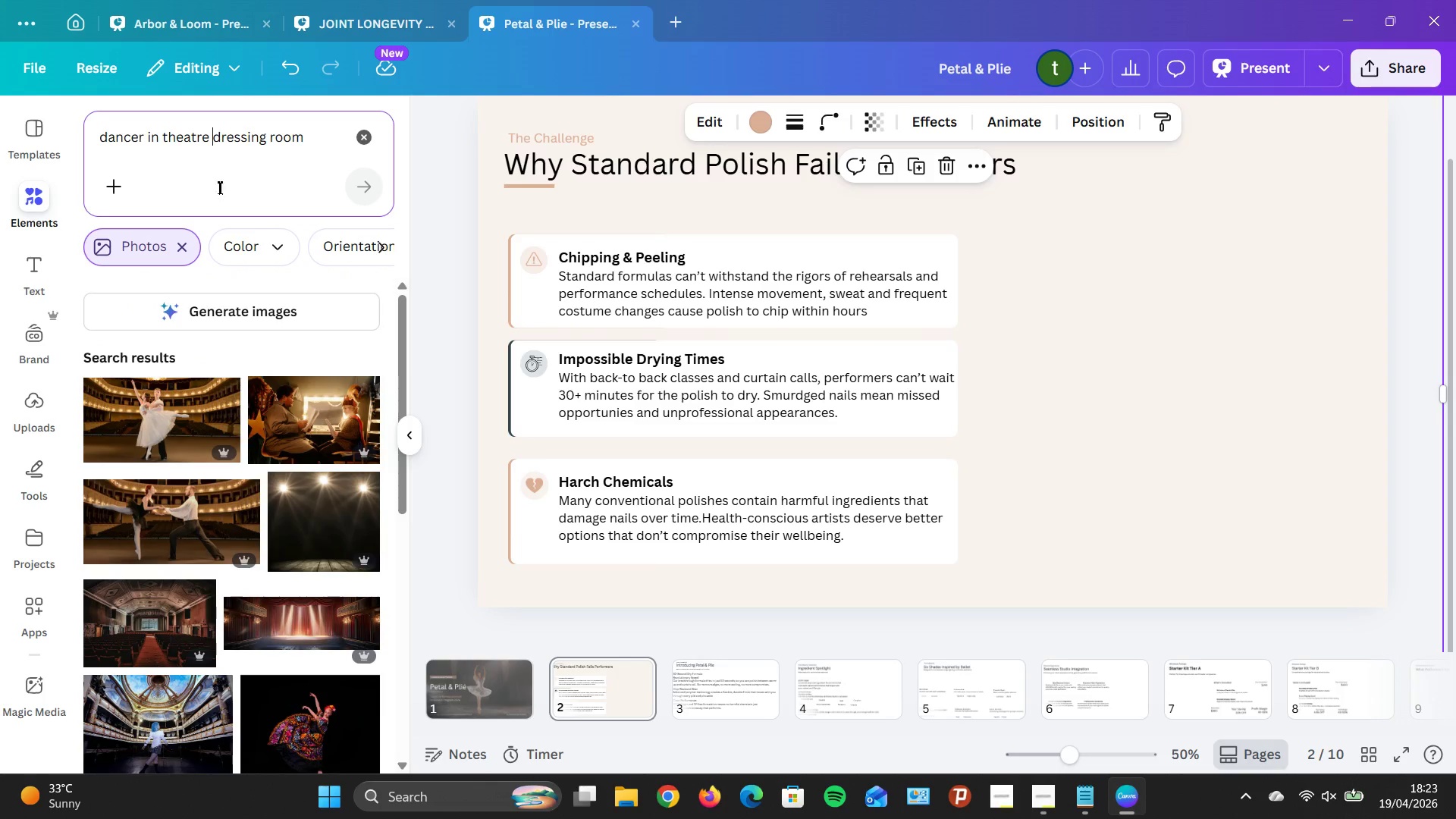 
scroll: coordinate [334, 366], scroll_direction: down, amount: 20.0
 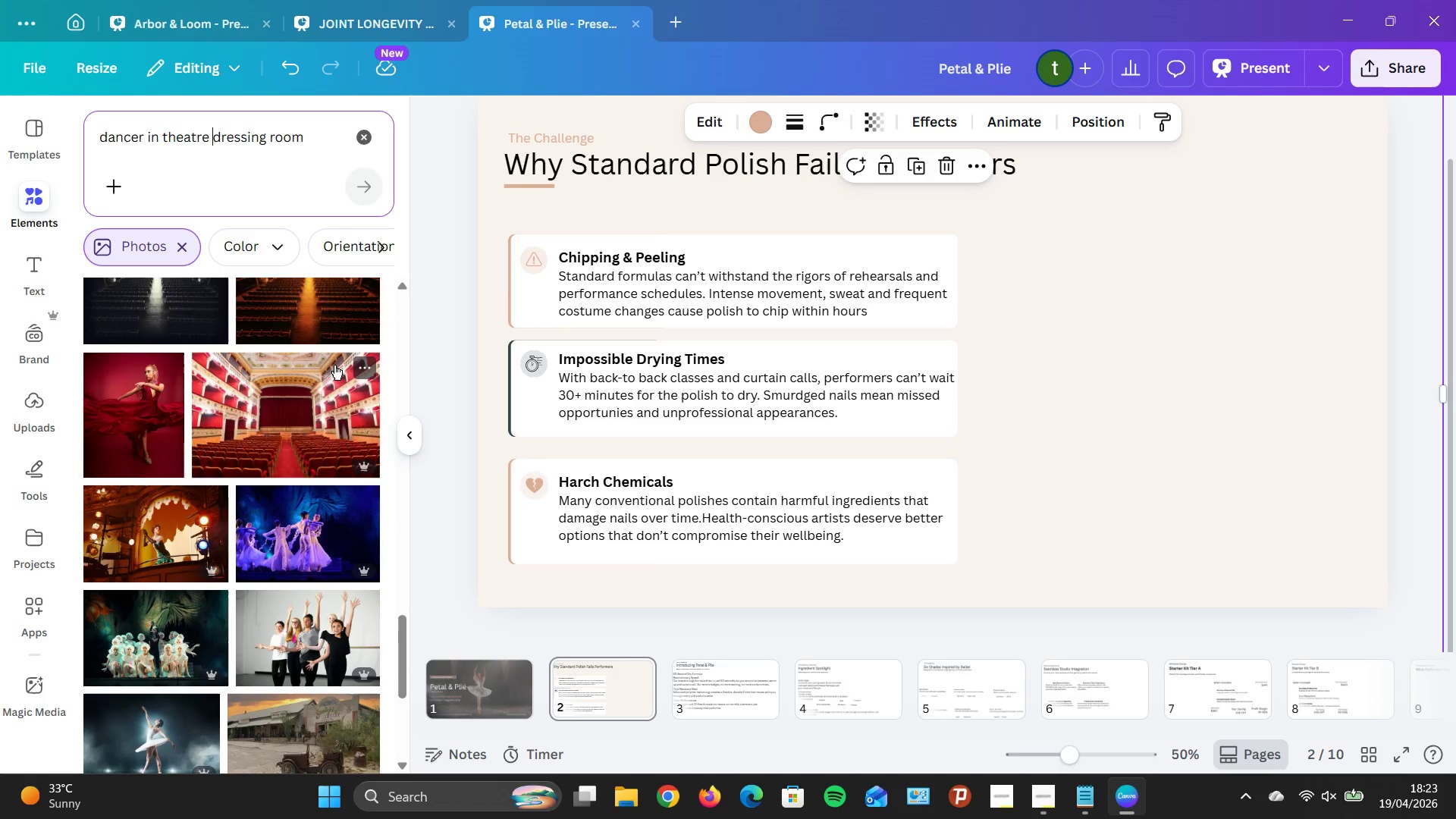 
scroll: coordinate [333, 357], scroll_direction: down, amount: 11.0
 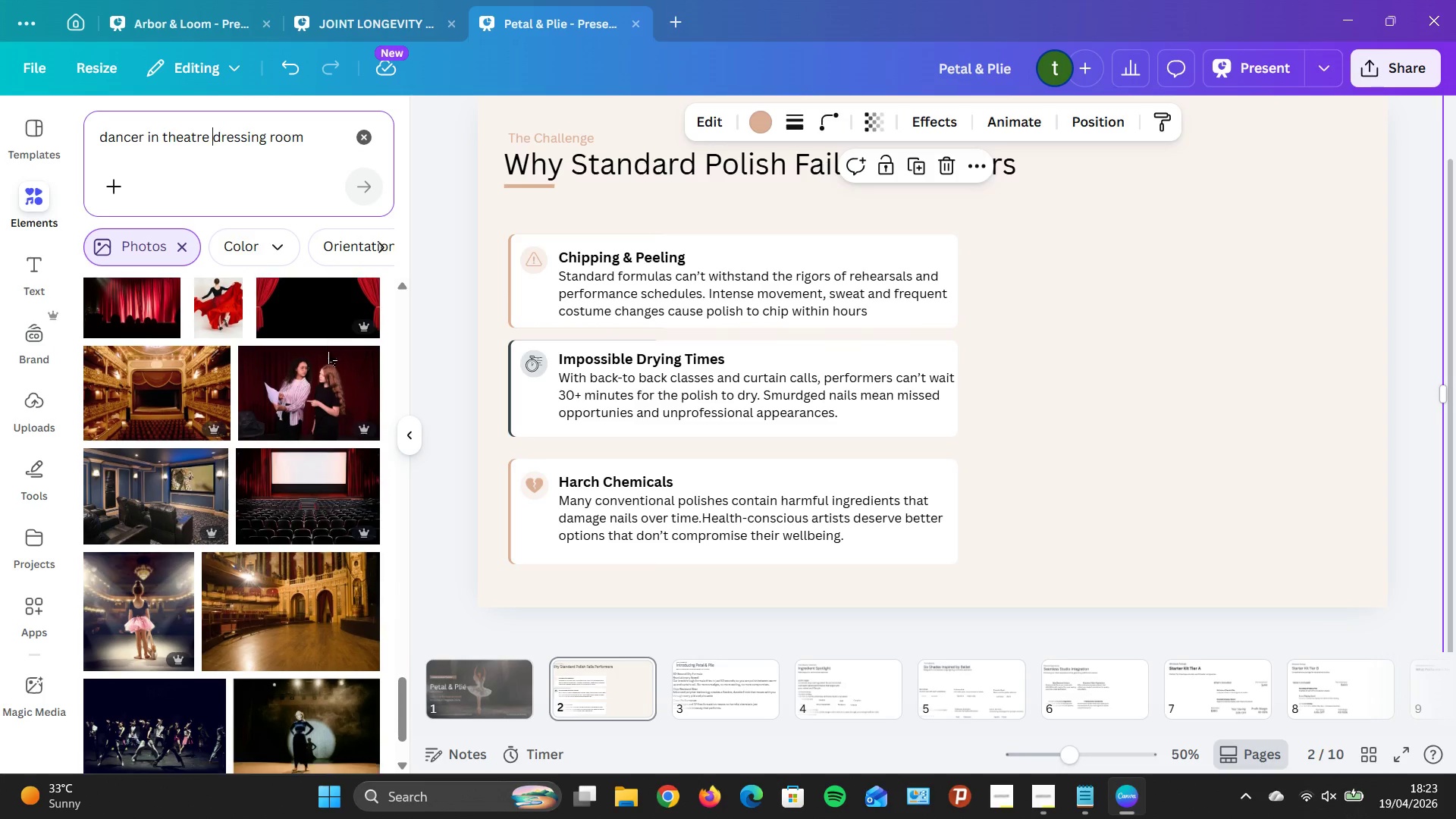 
scroll: coordinate [328, 352], scroll_direction: down, amount: 7.0
 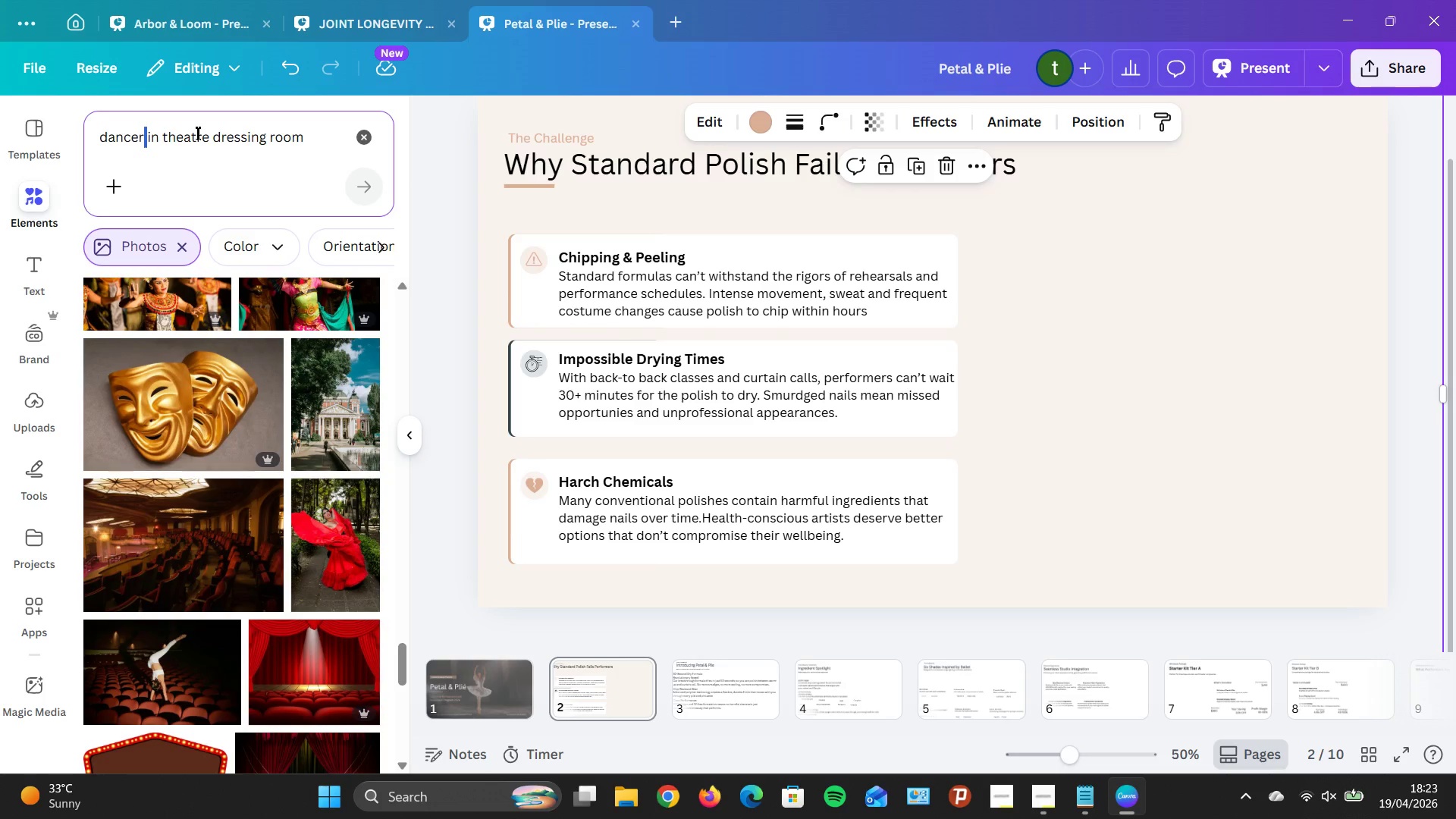 
type(m)
key(Backspace)
type( makin )
key(Backspace)
type(g )
key(Backspace)
key(Backspace)
type(g up )
 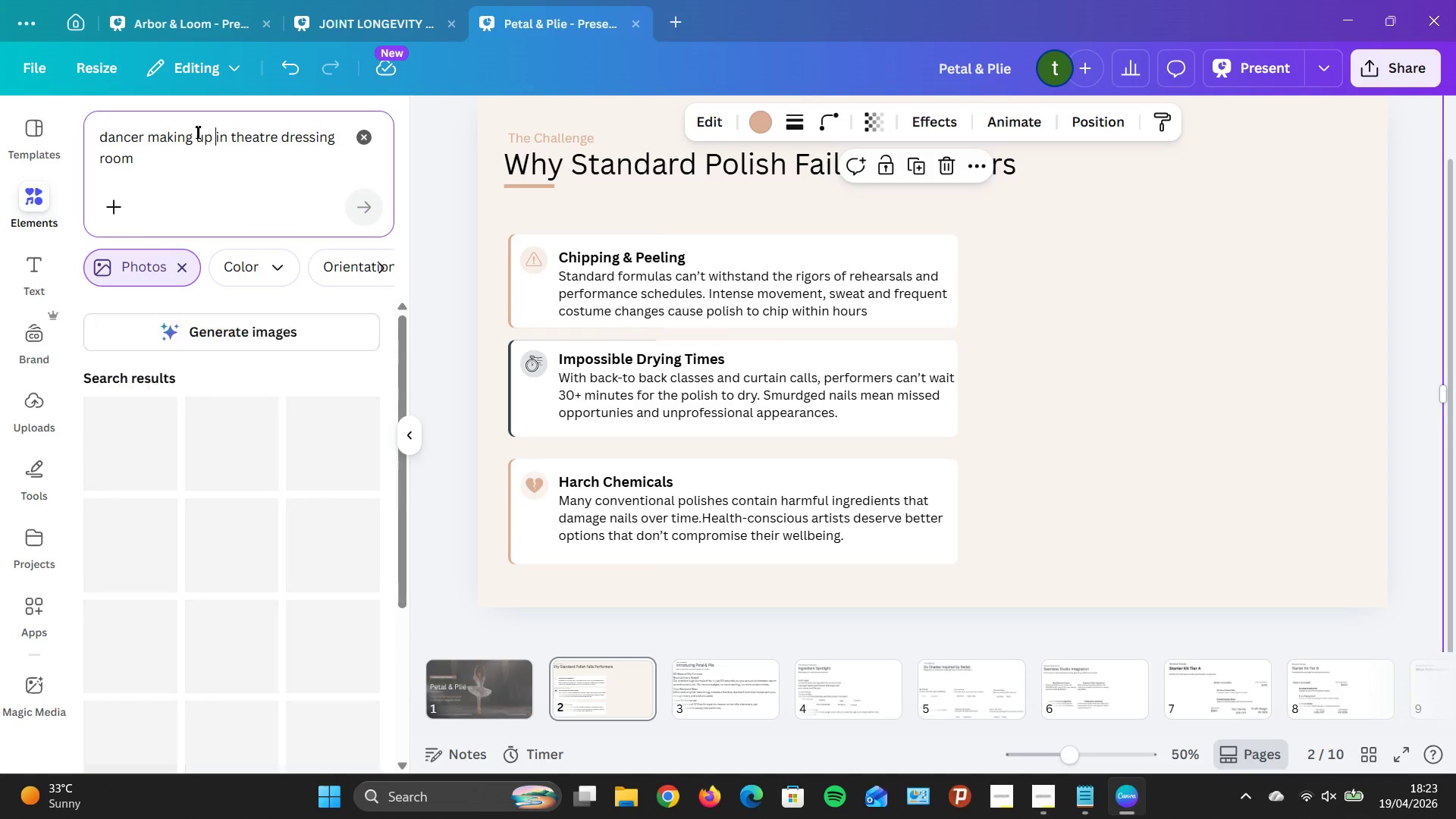 
key(Enter)
 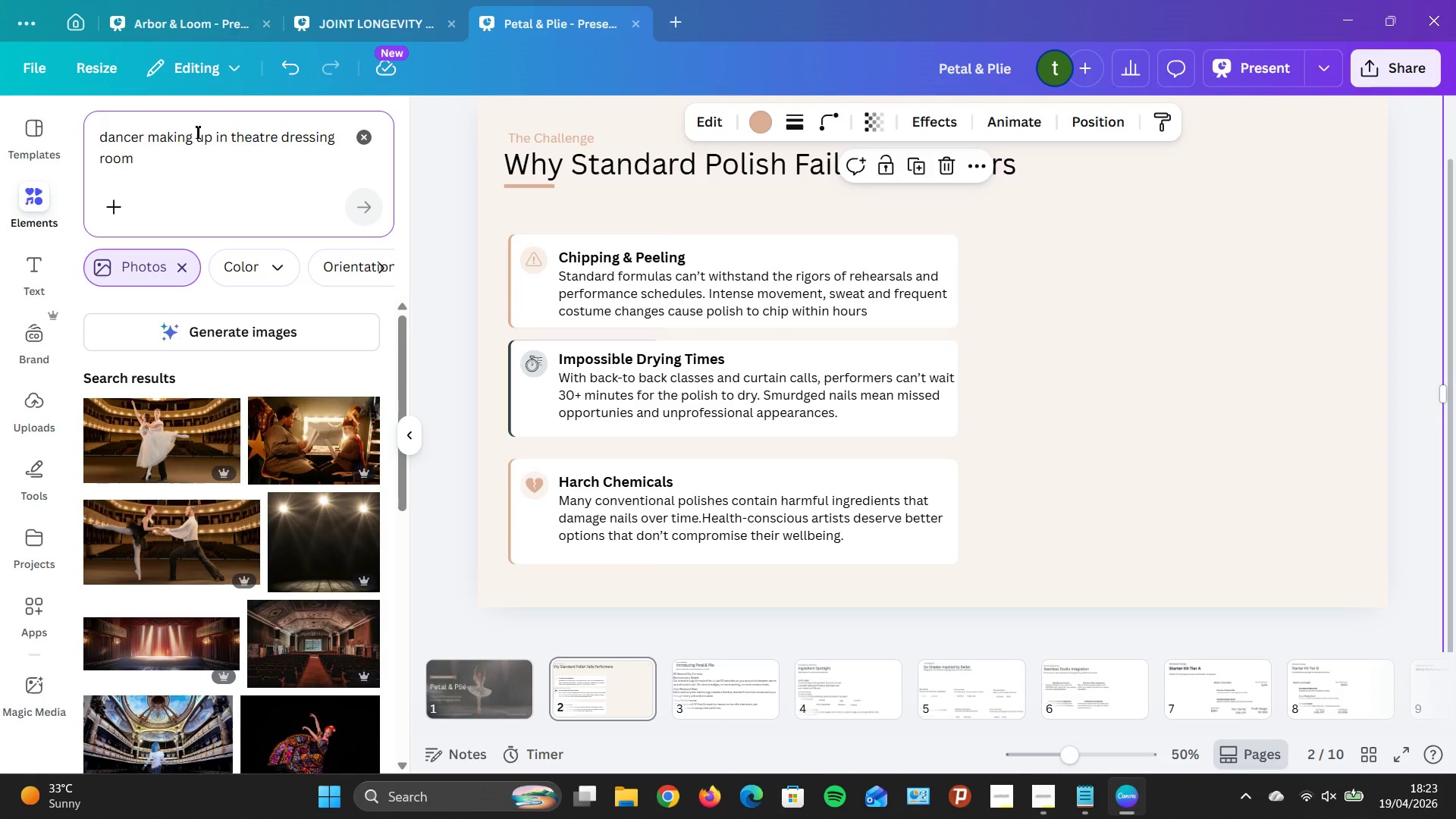 
left_click([316, 448])
 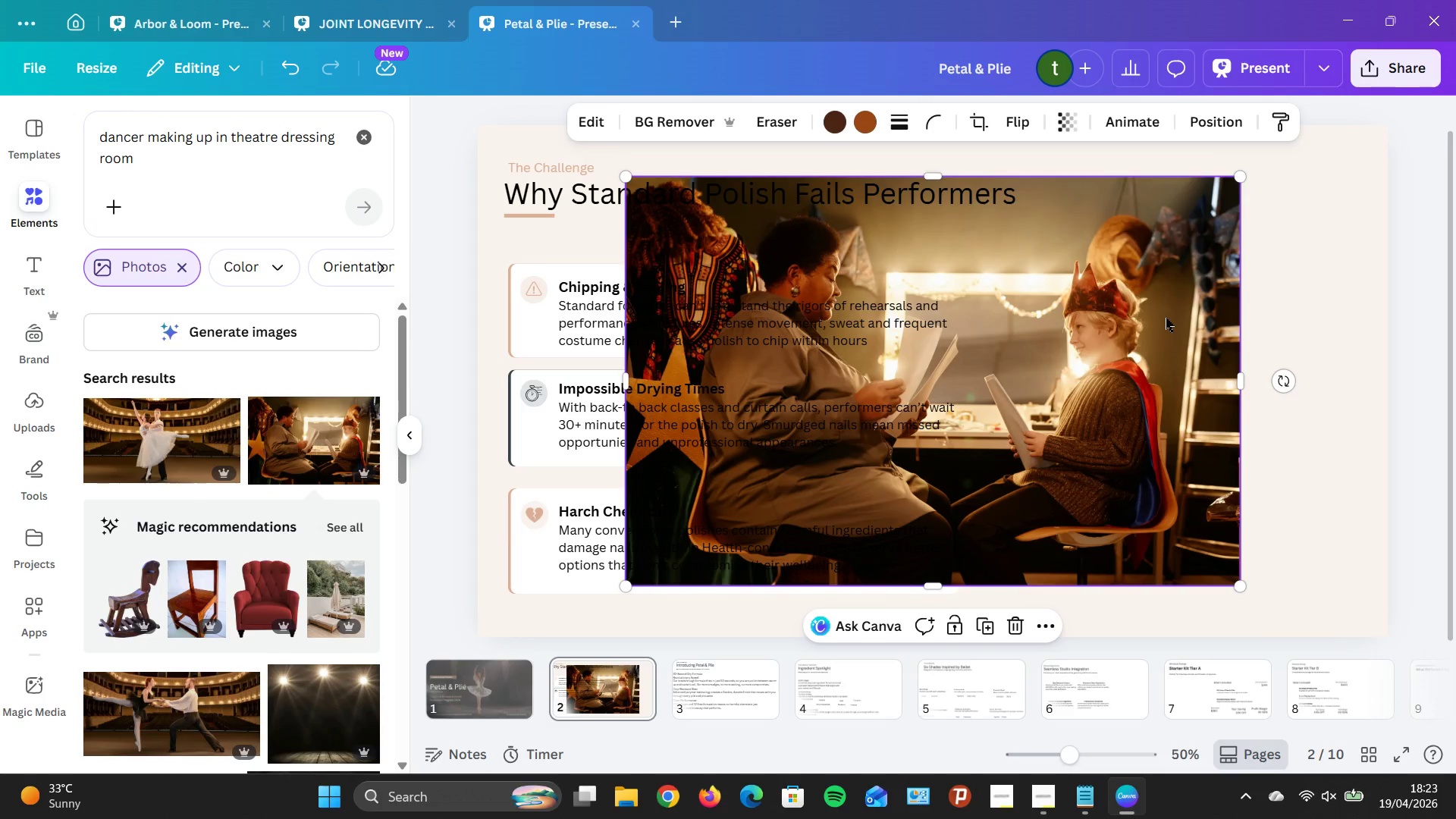 
left_click_drag(start_coordinate=[1166, 318], to_coordinate=[1267, 376])
 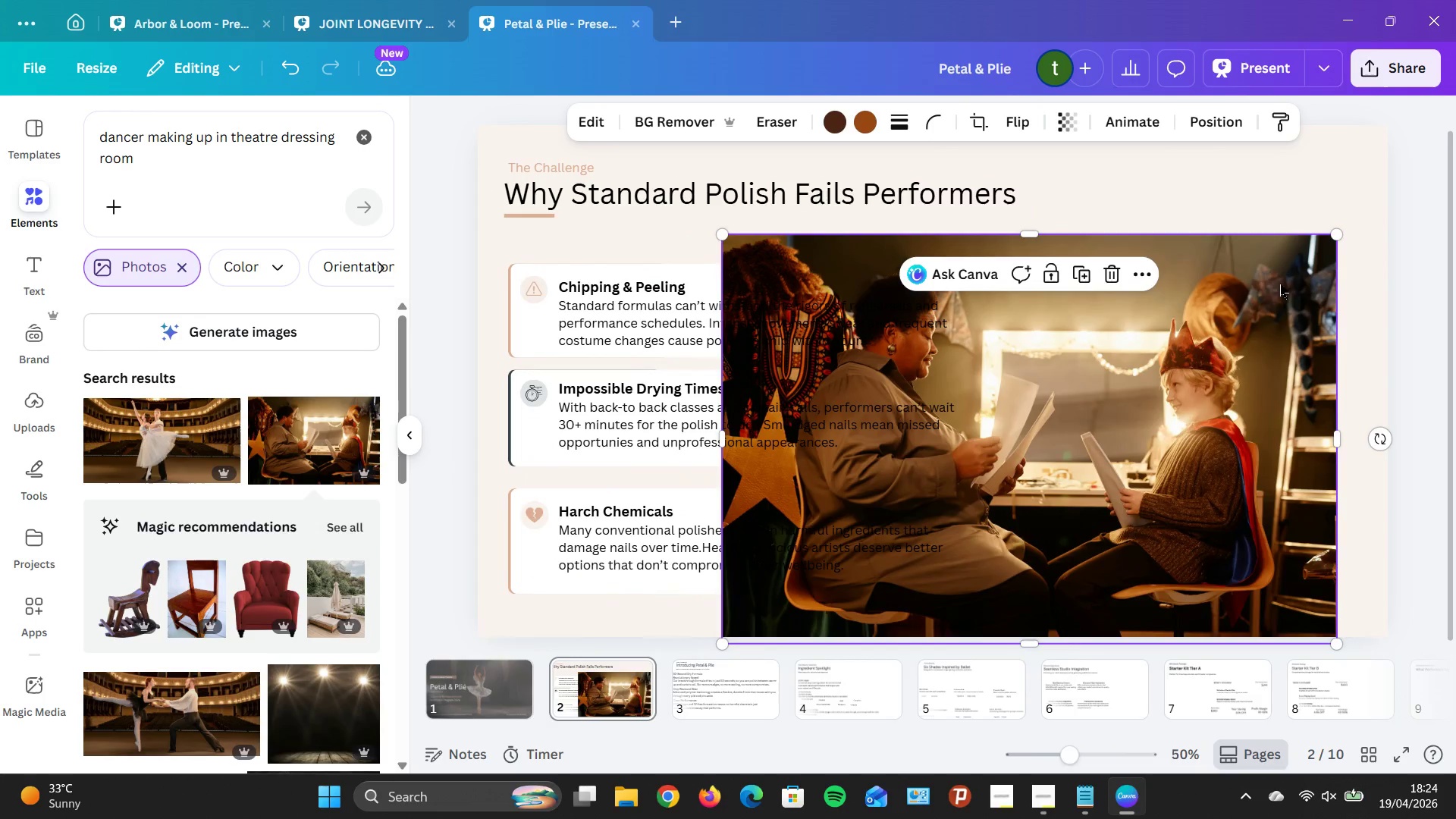 
right_click([1279, 287])
 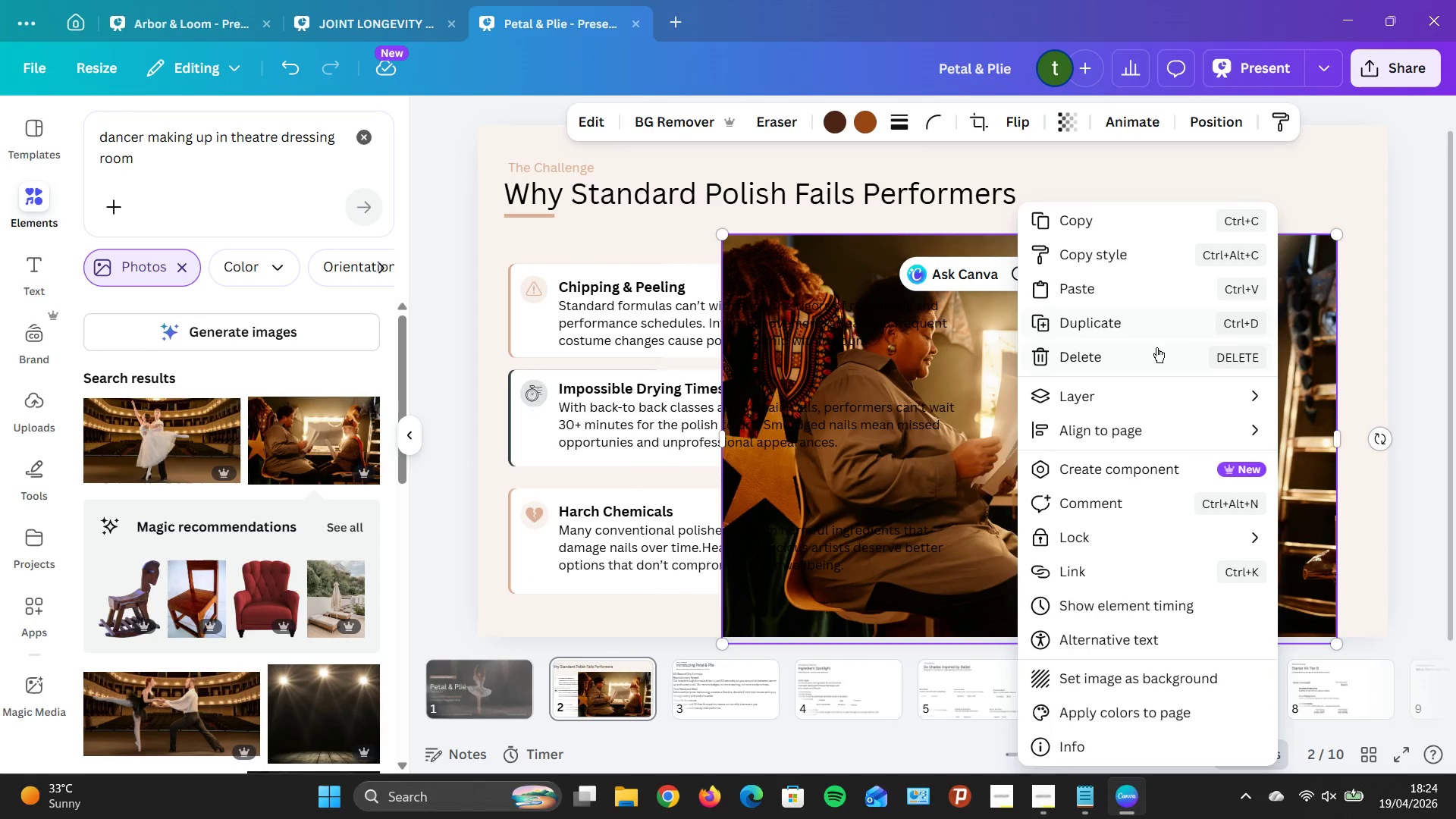 
left_click([1148, 354])
 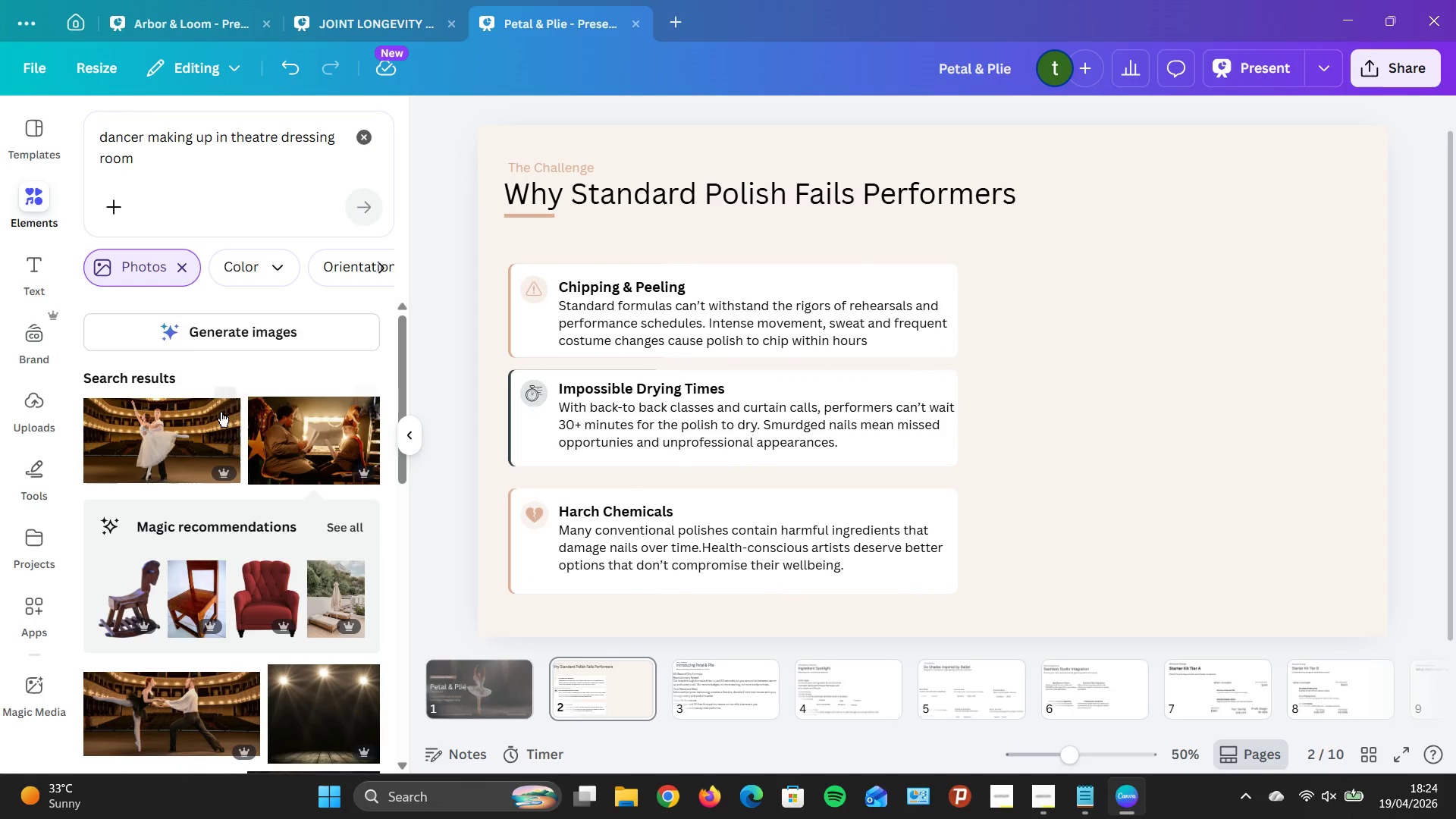 
scroll: coordinate [227, 410], scroll_direction: down, amount: 22.0
 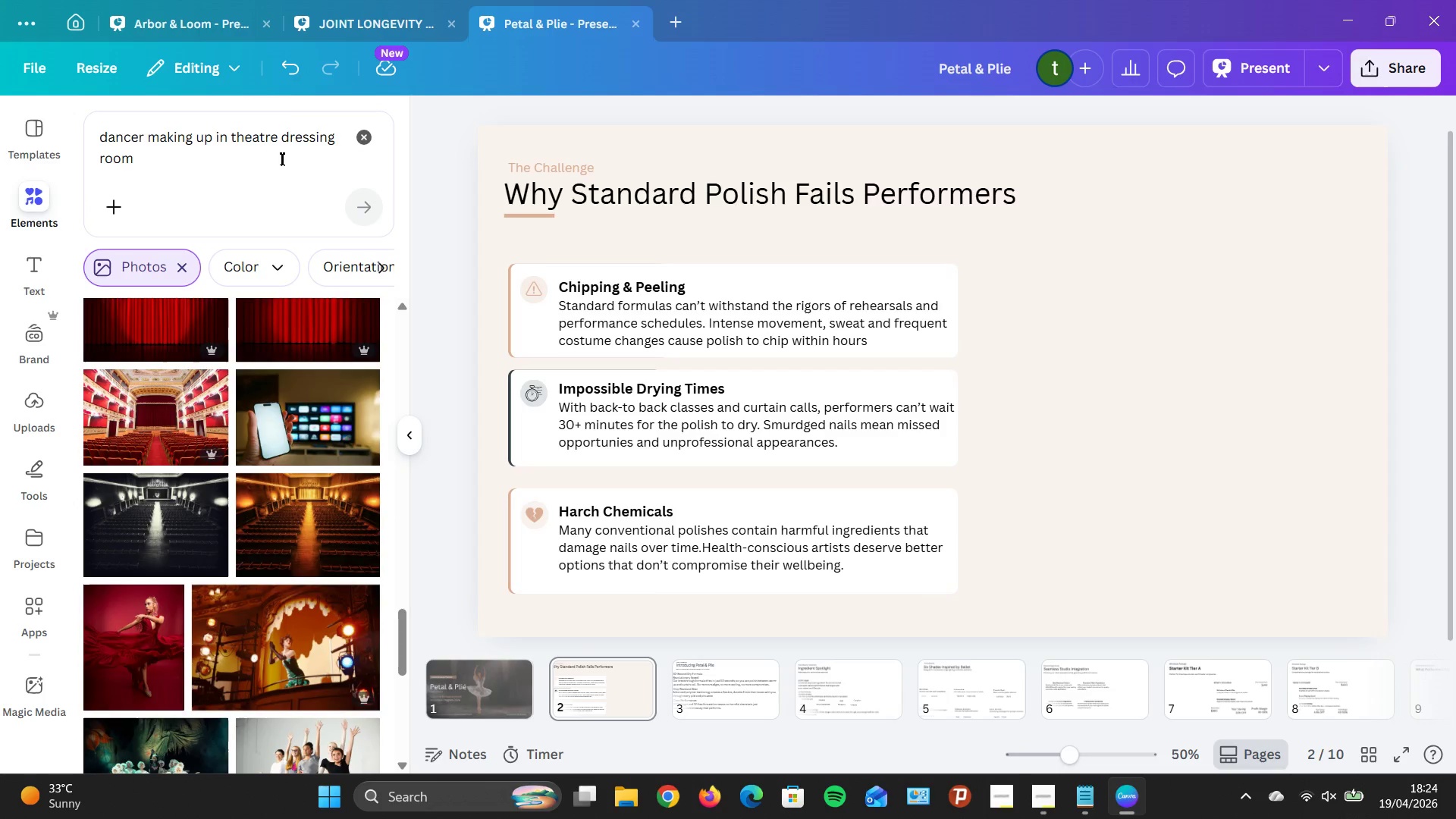 
left_click([281, 144])
 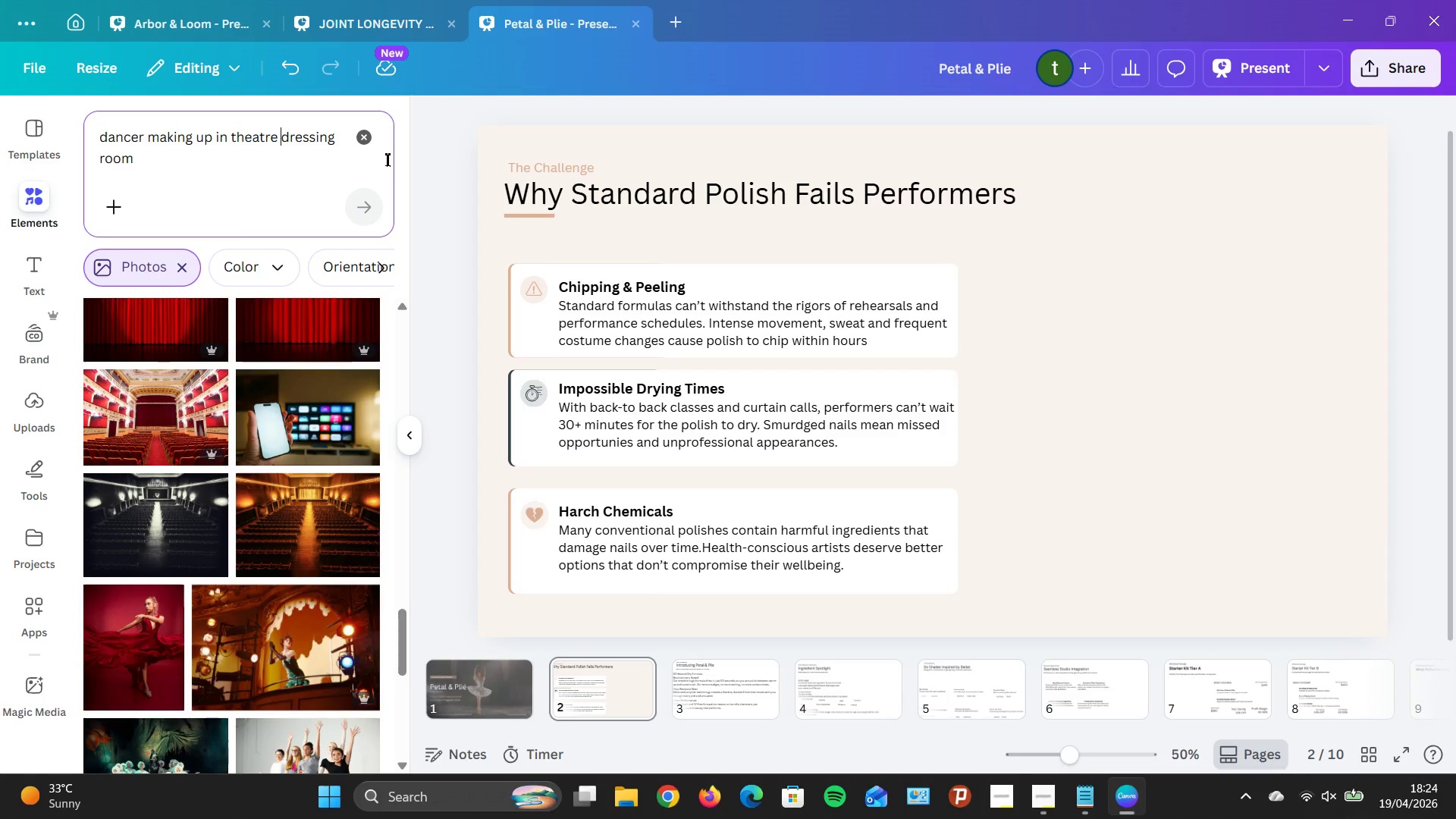 
key(ArrowLeft)
 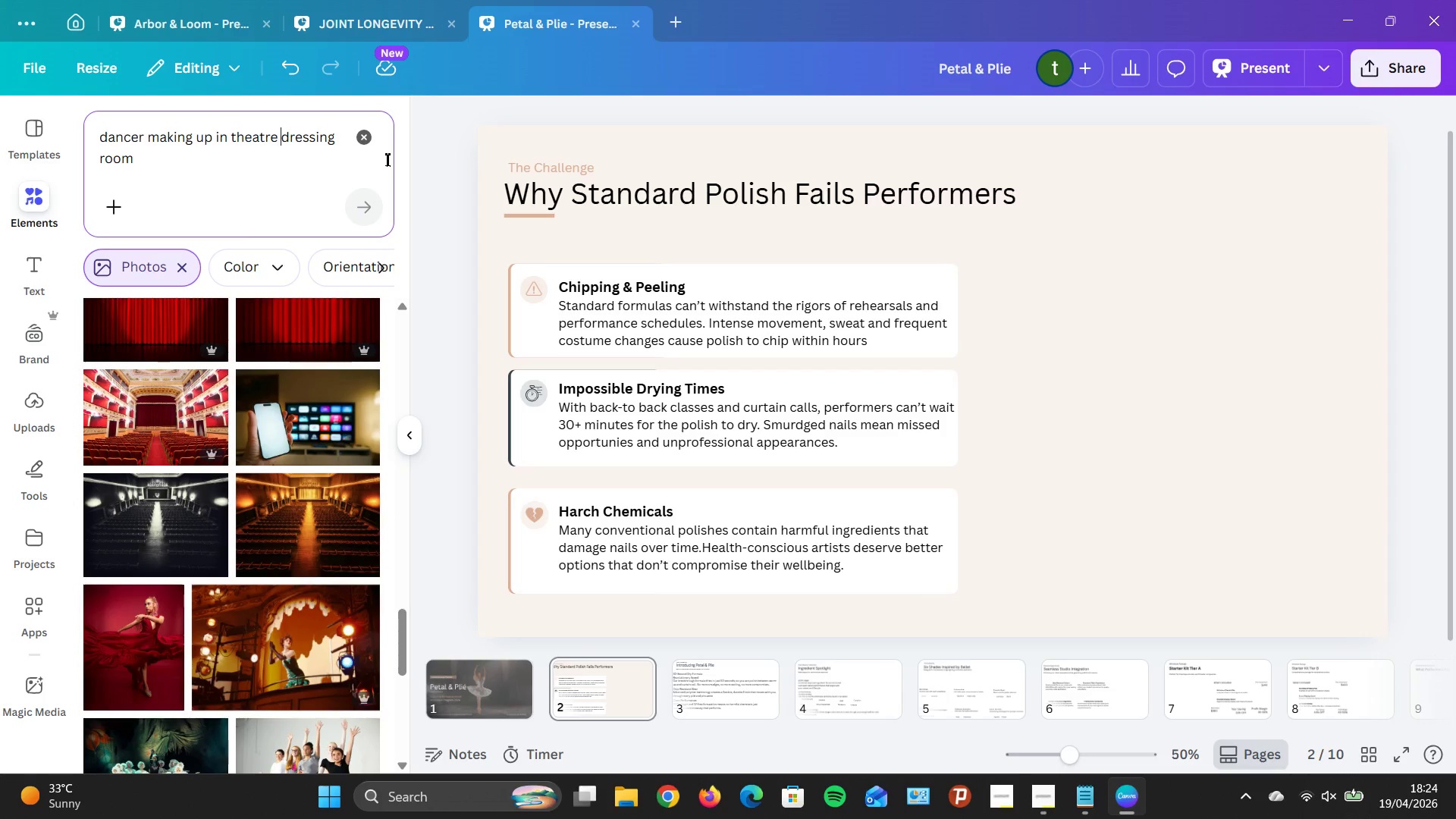 
key(ArrowRight)
 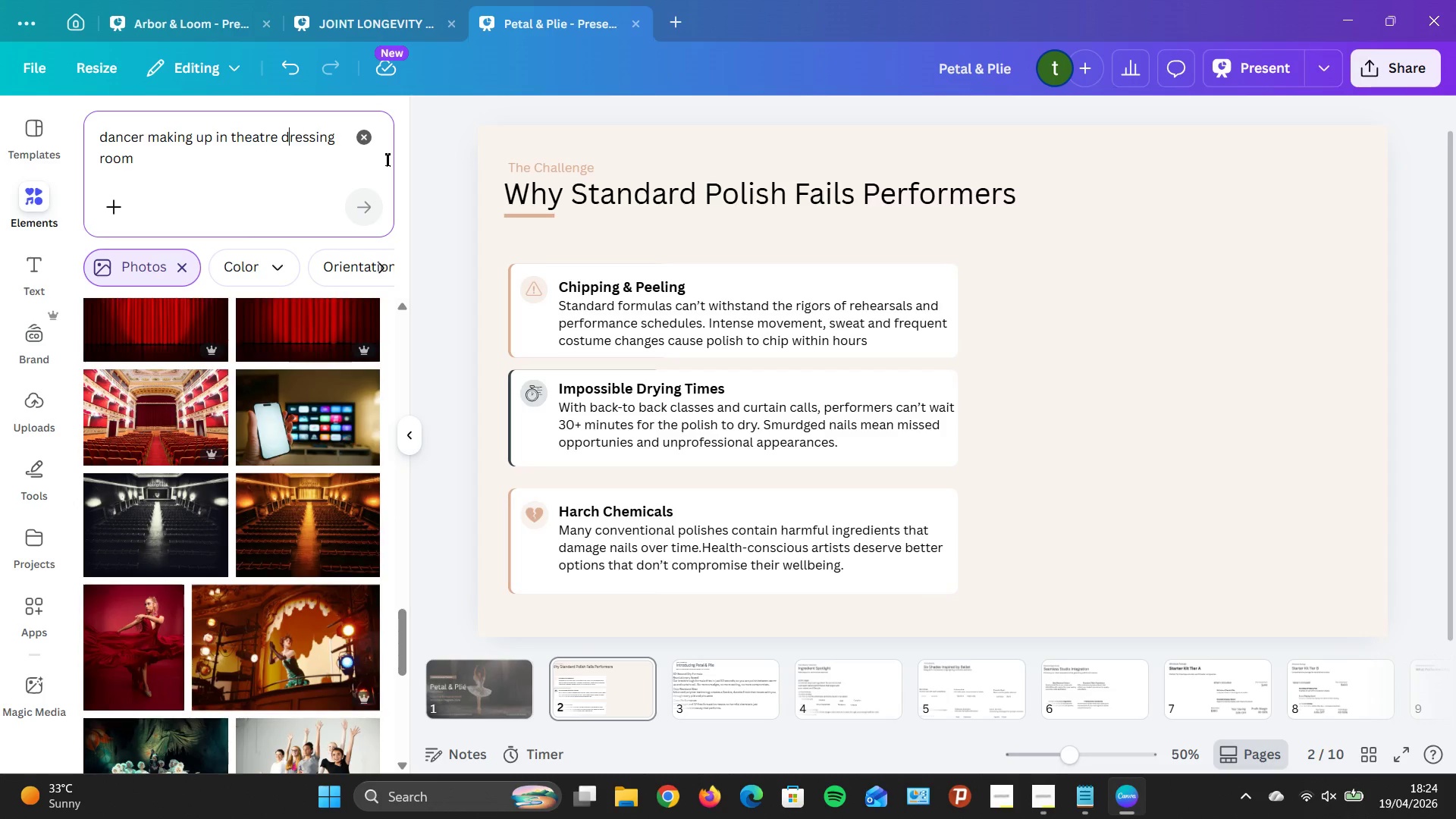 
key(ArrowRight)
 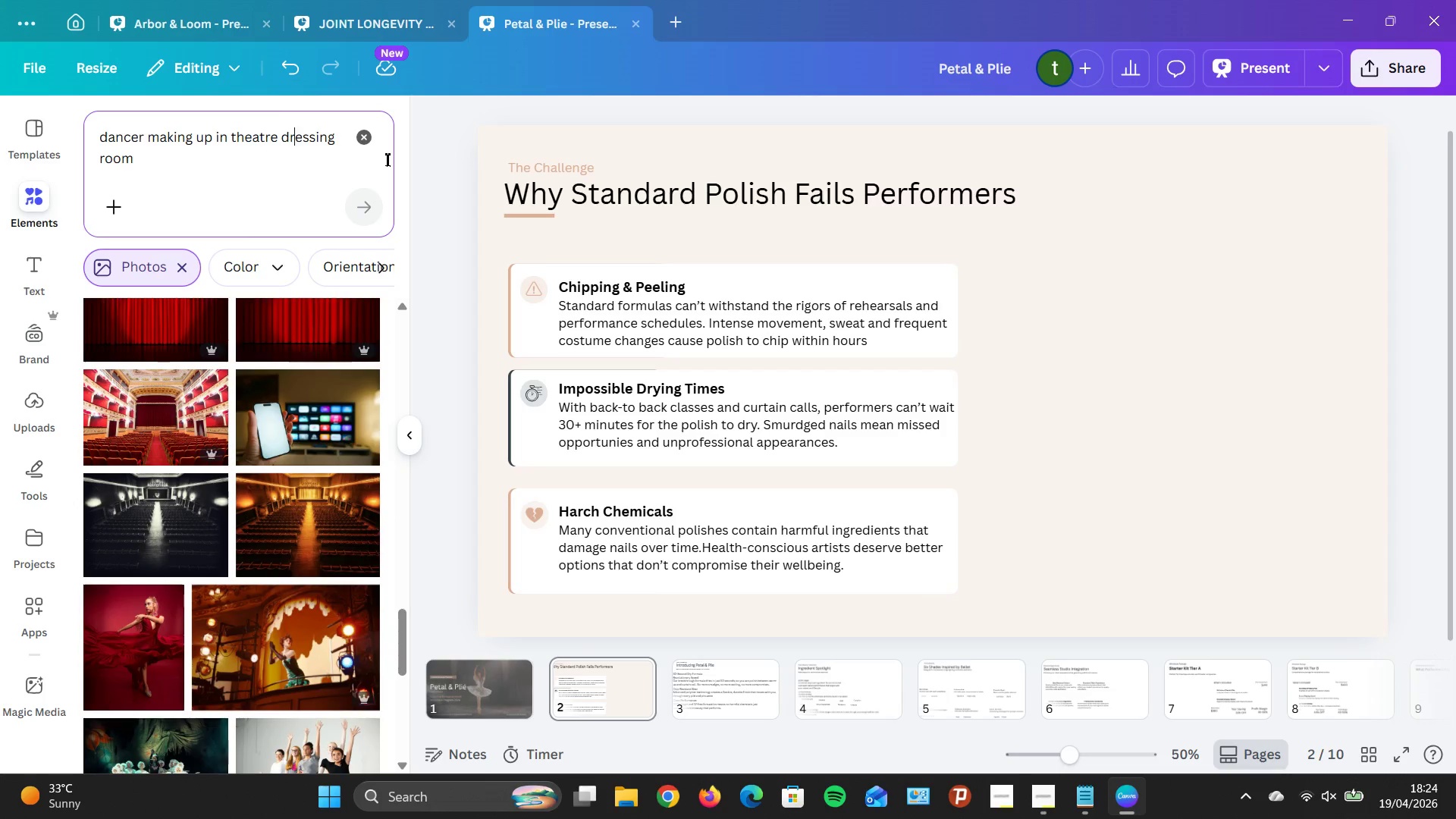 
key(ArrowRight)
 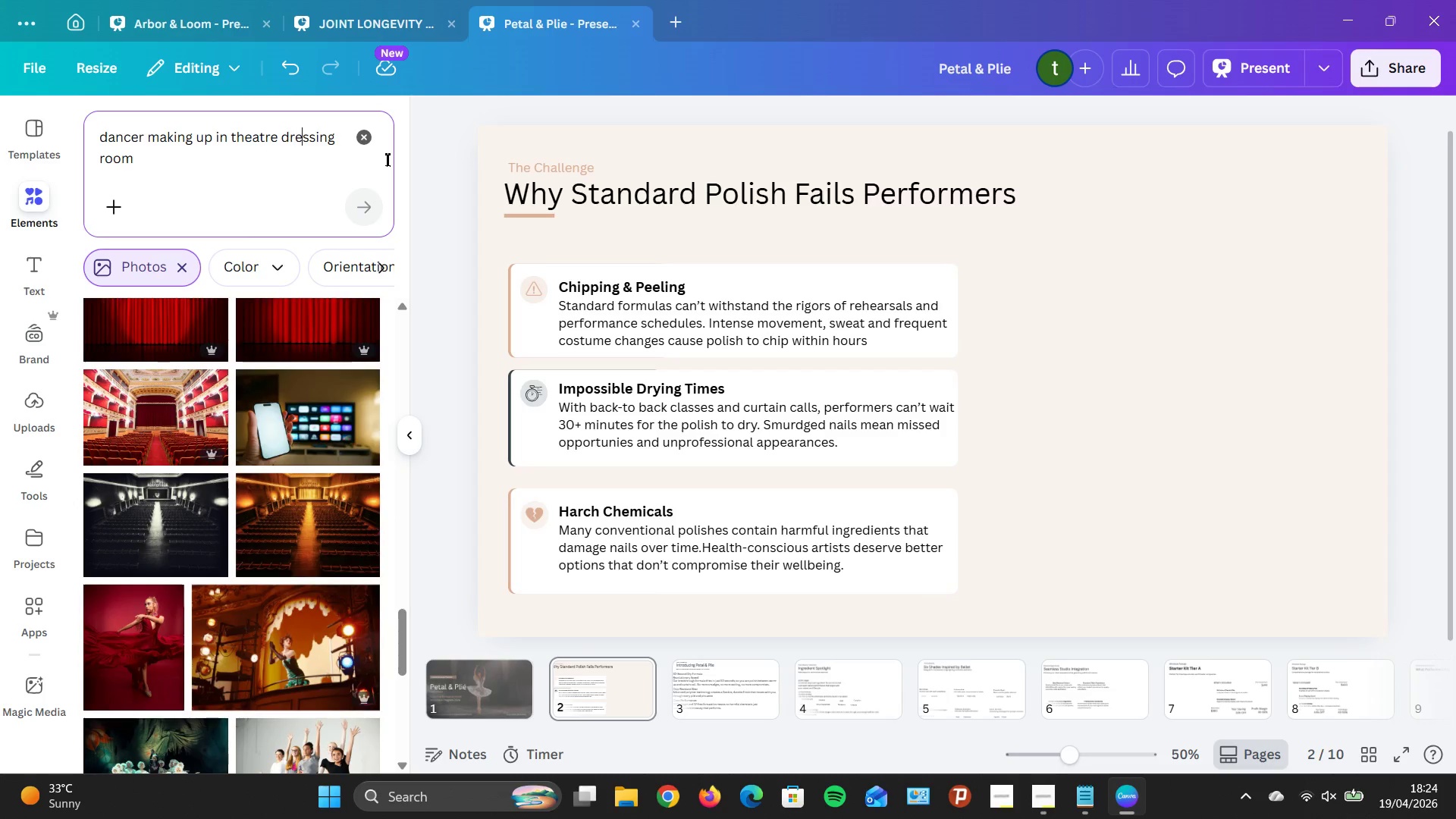 
key(ArrowRight)
 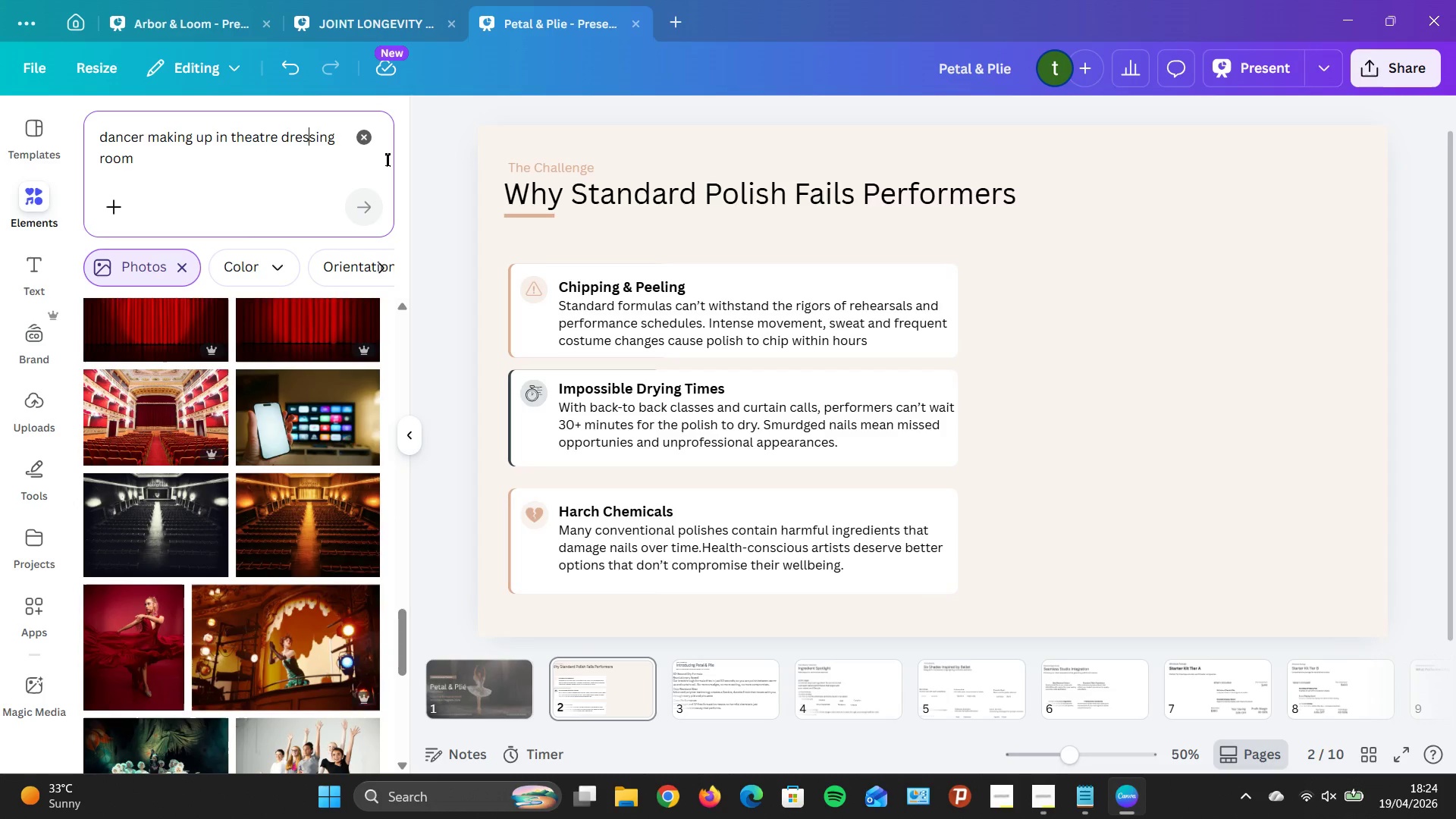 
key(ArrowRight)
 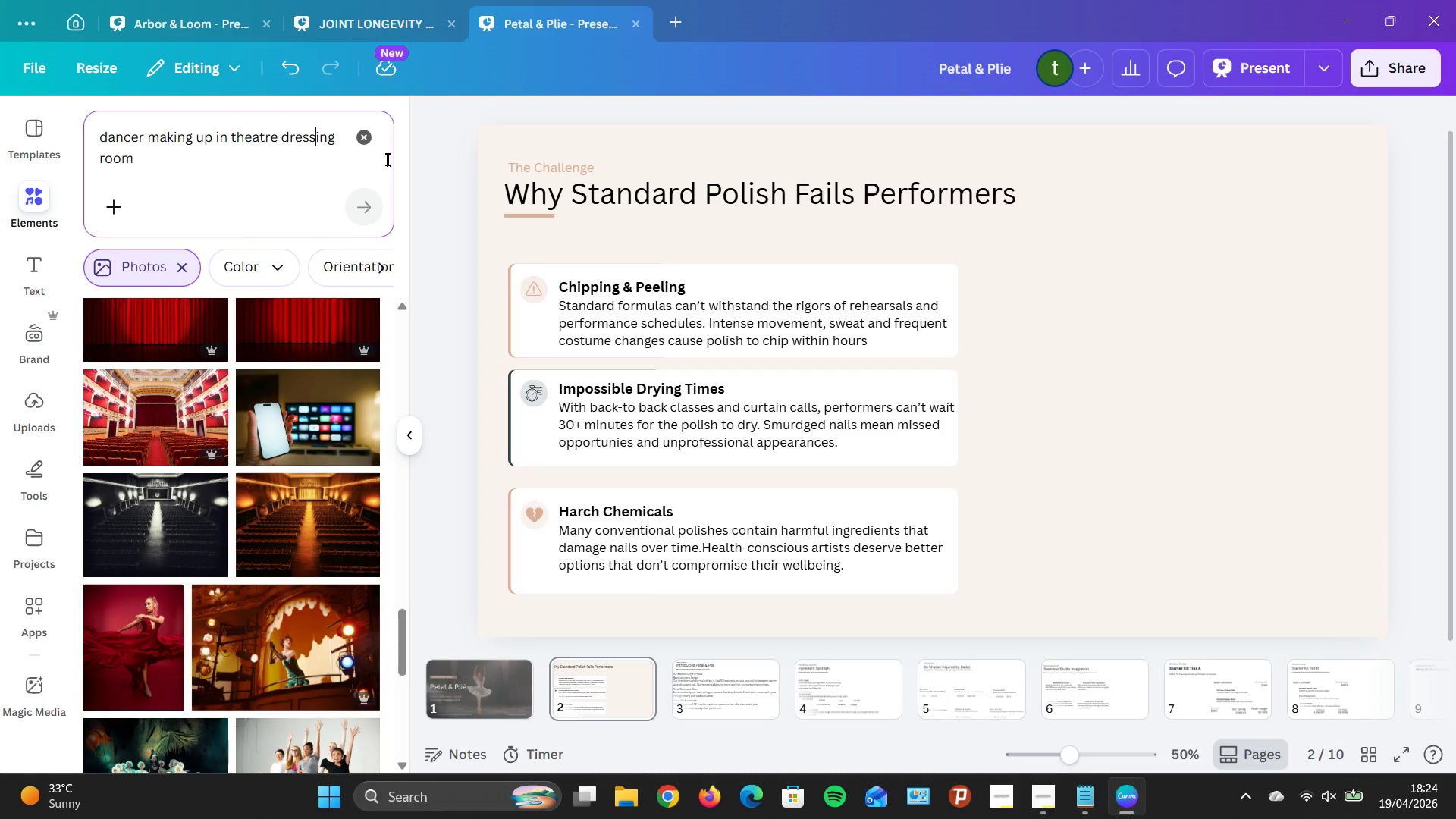 
key(ArrowRight)
 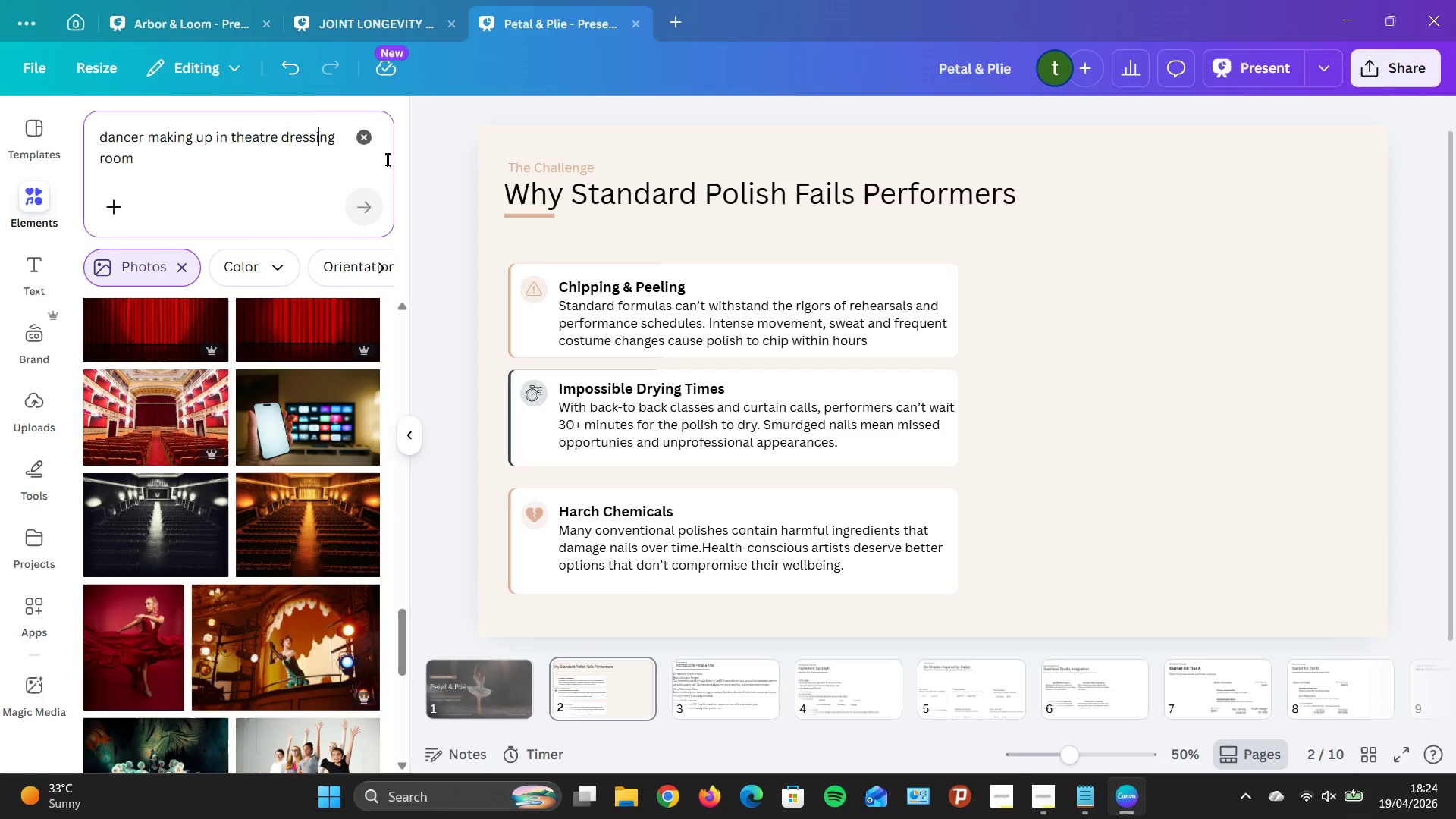 
key(ArrowRight)
 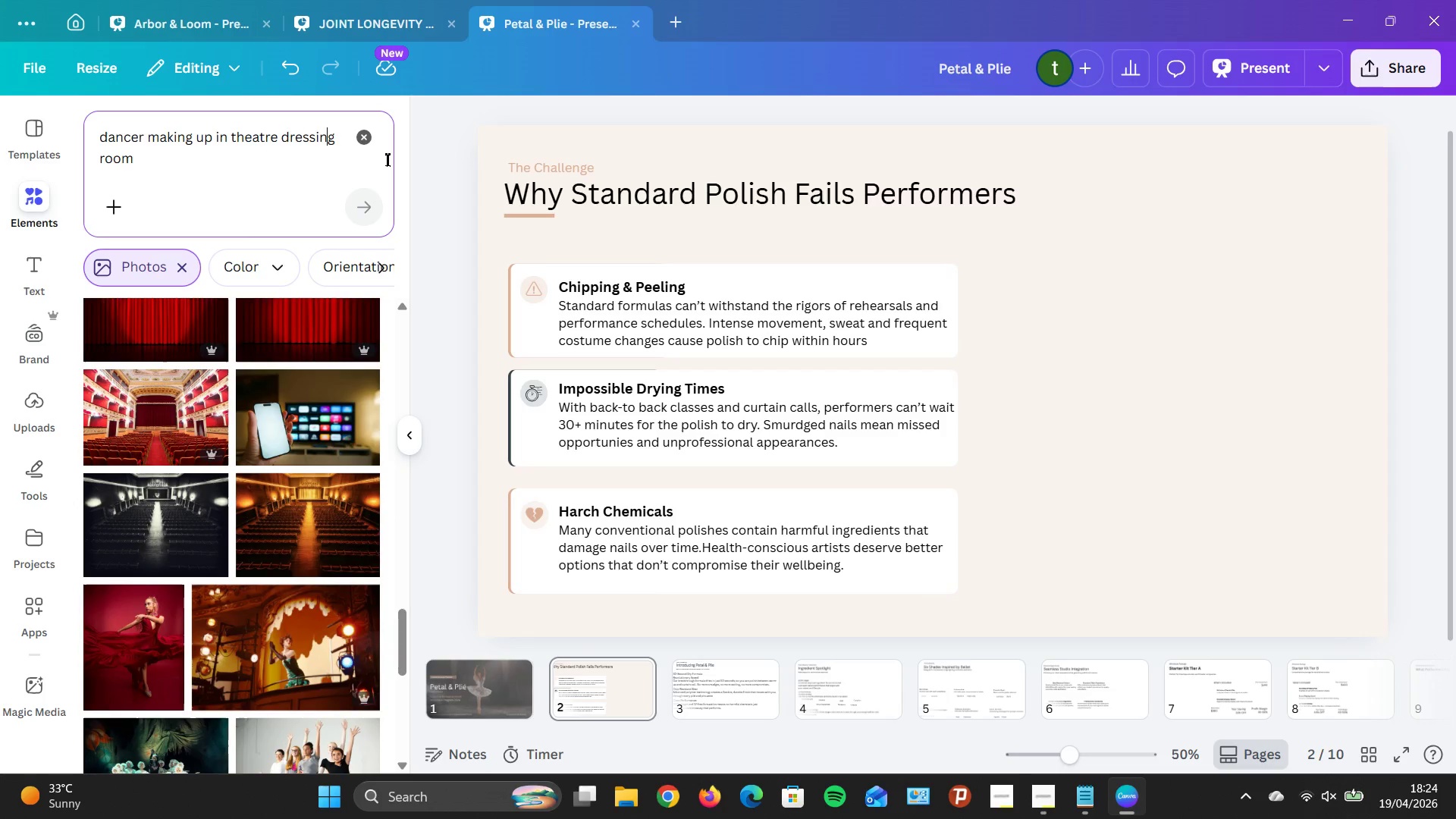 
key(ArrowRight)
 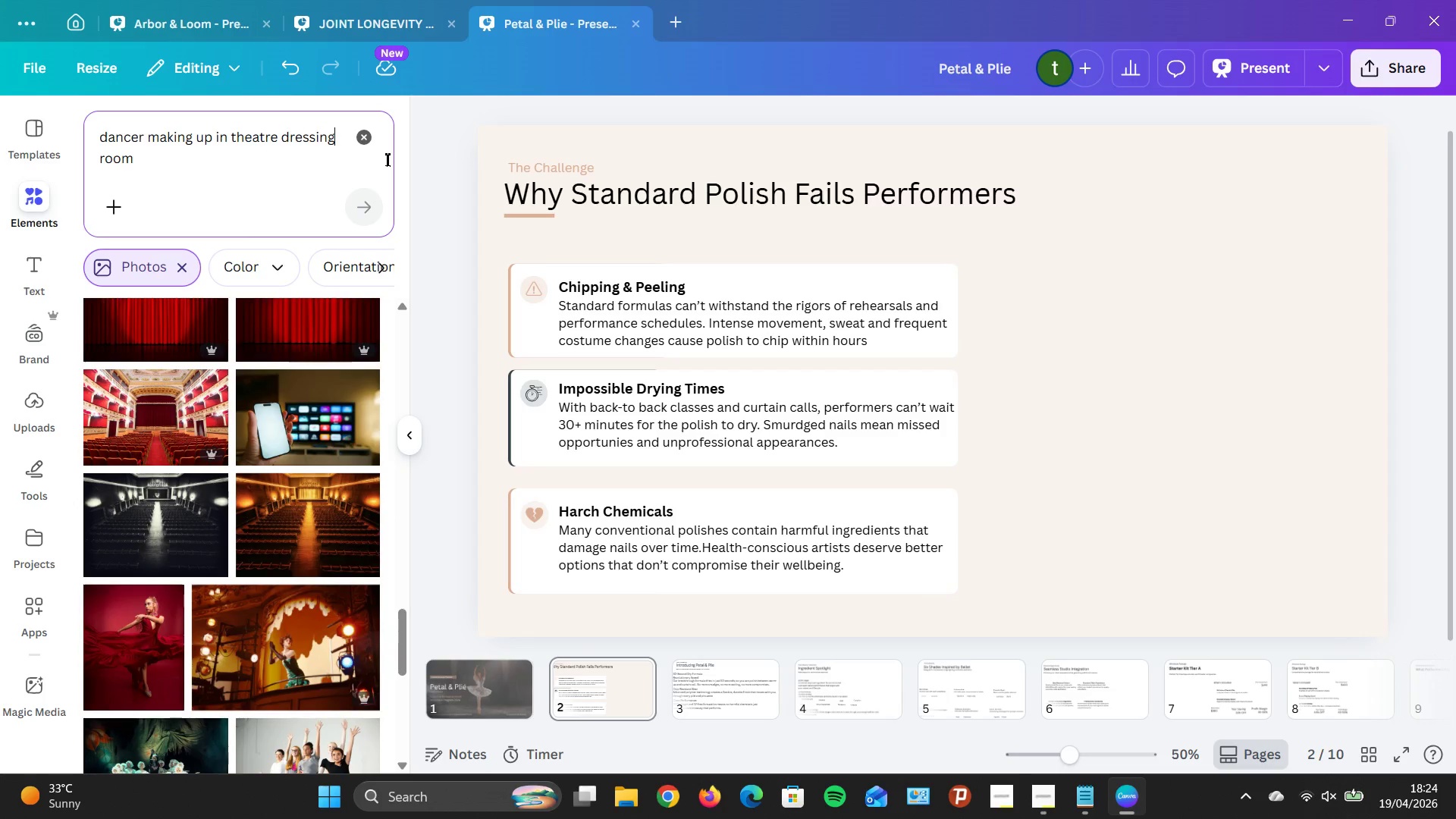 
key(ArrowRight)
 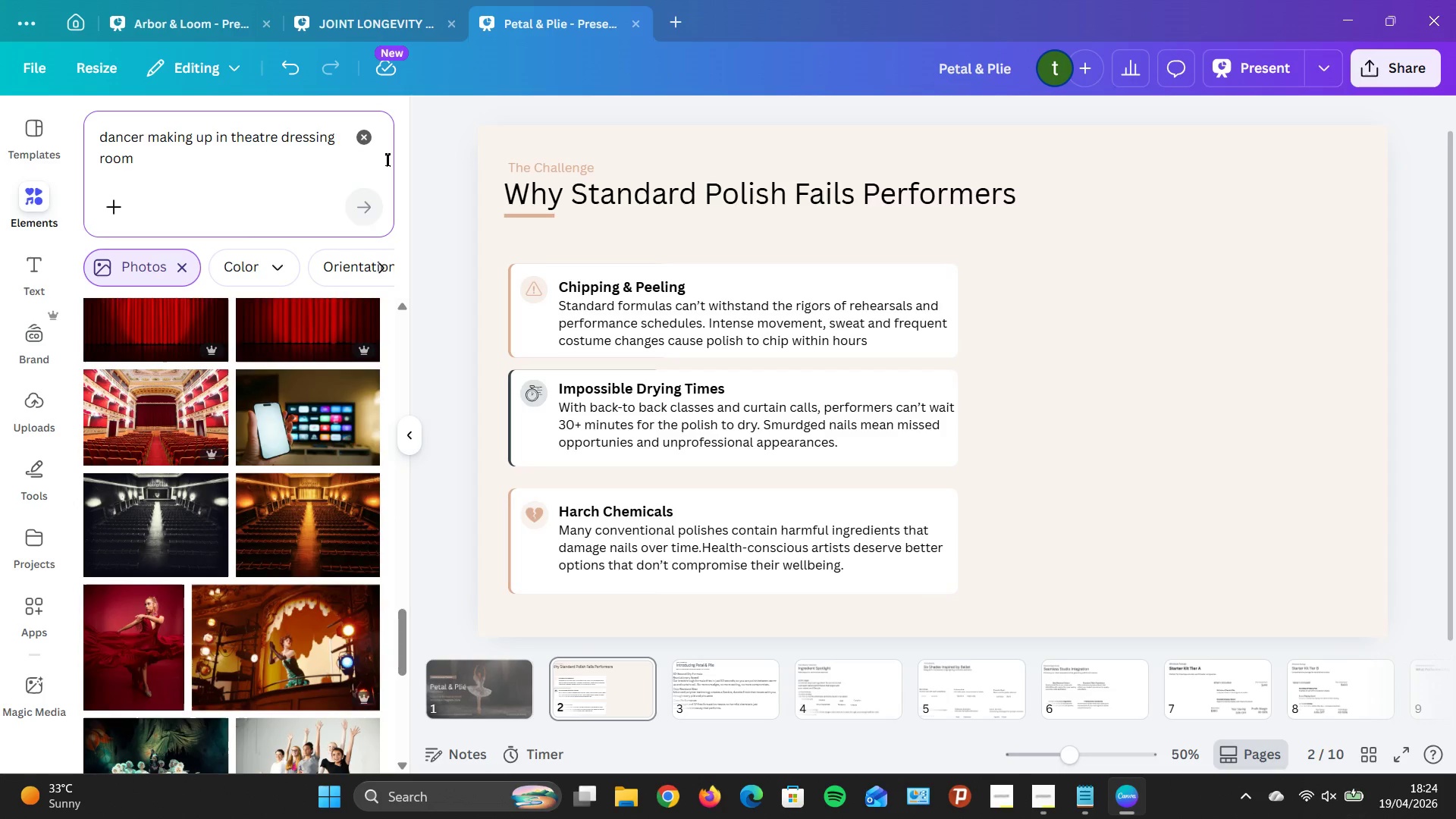 
key(Backspace)
key(Backspace)
key(Backspace)
key(Backspace)
key(Backspace)
key(Backspace)
key(Backspace)
key(Backspace)
type(green)
 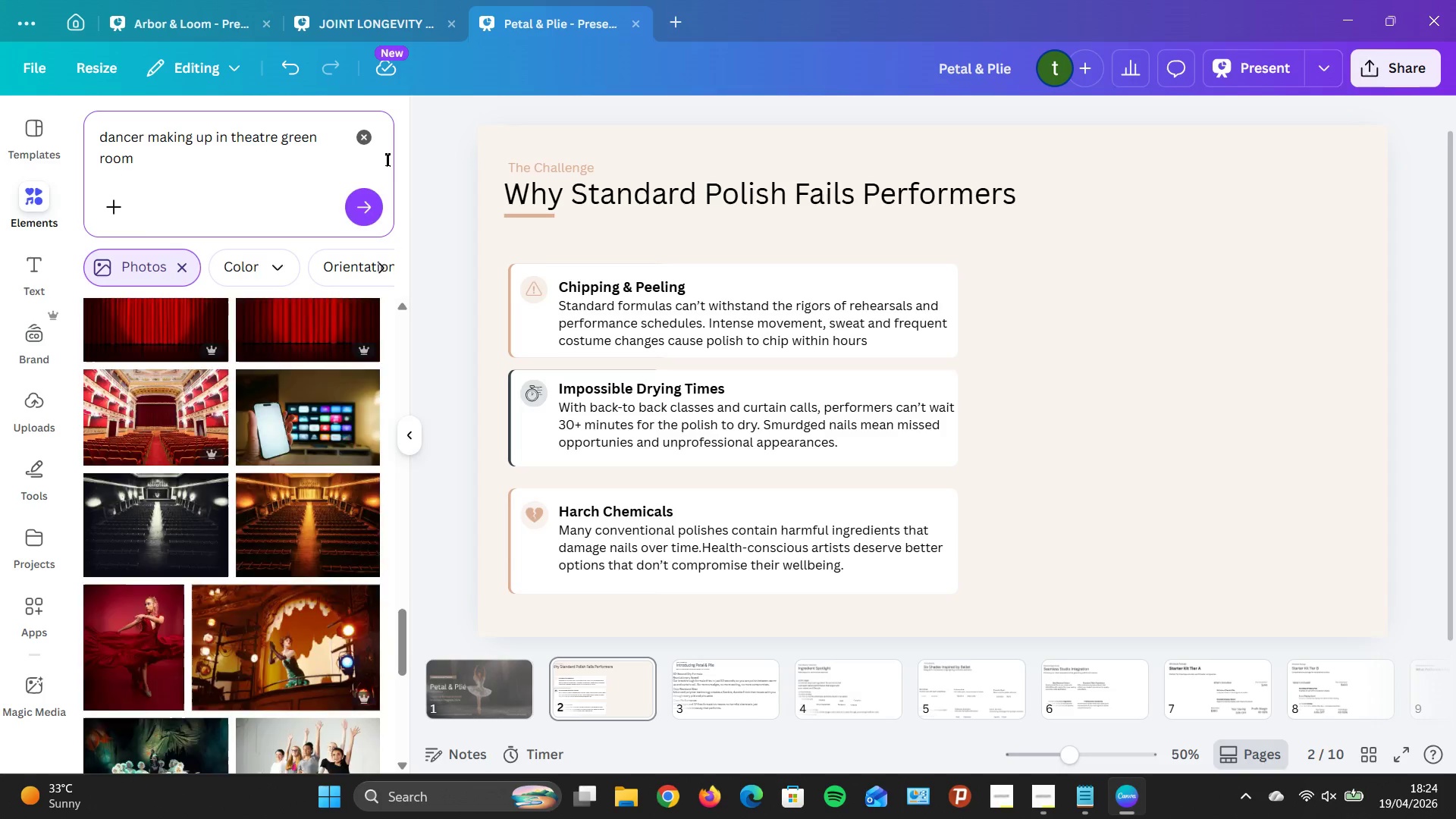 
key(Enter)
 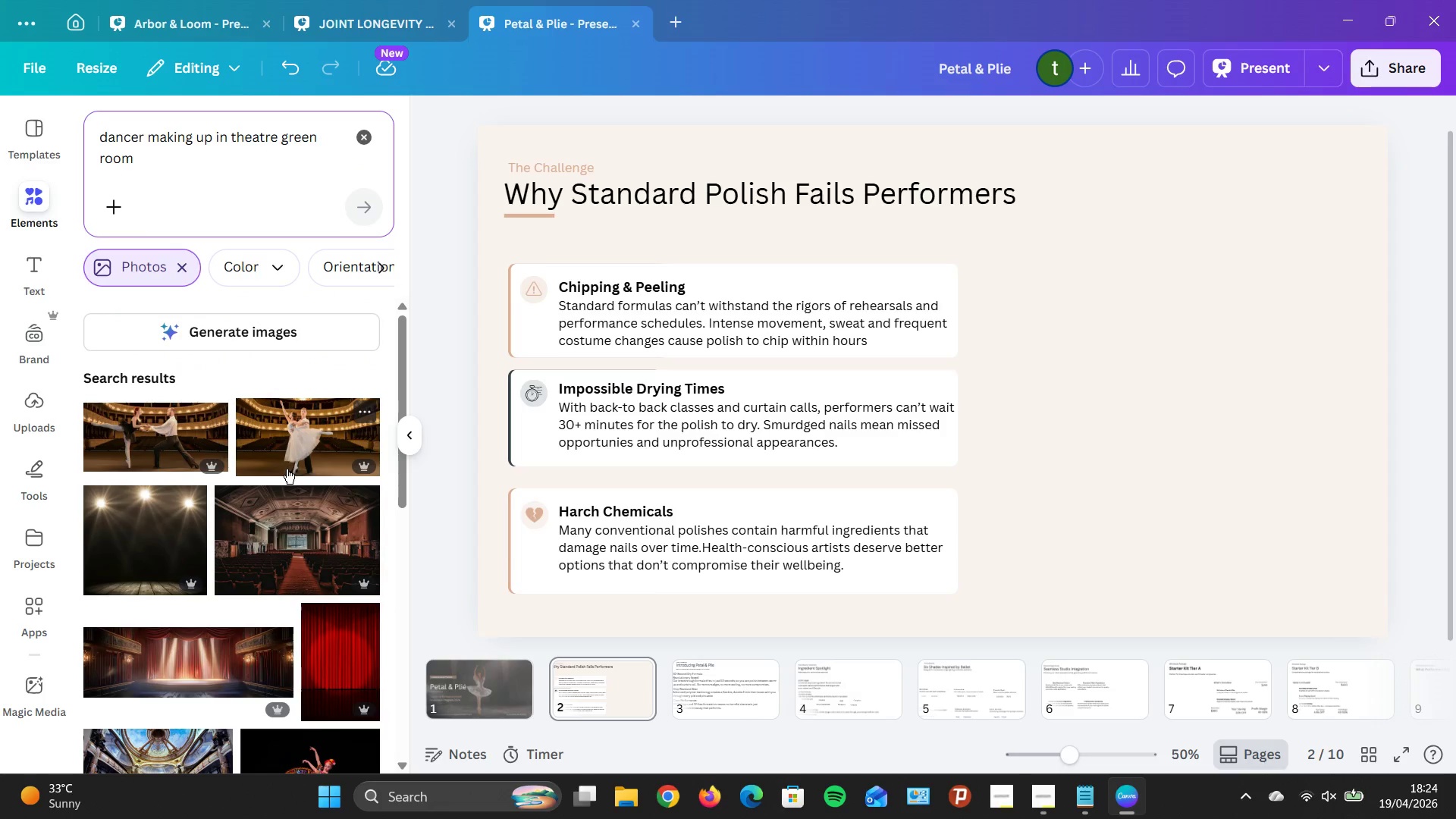 
scroll: coordinate [274, 453], scroll_direction: down, amount: 17.0
 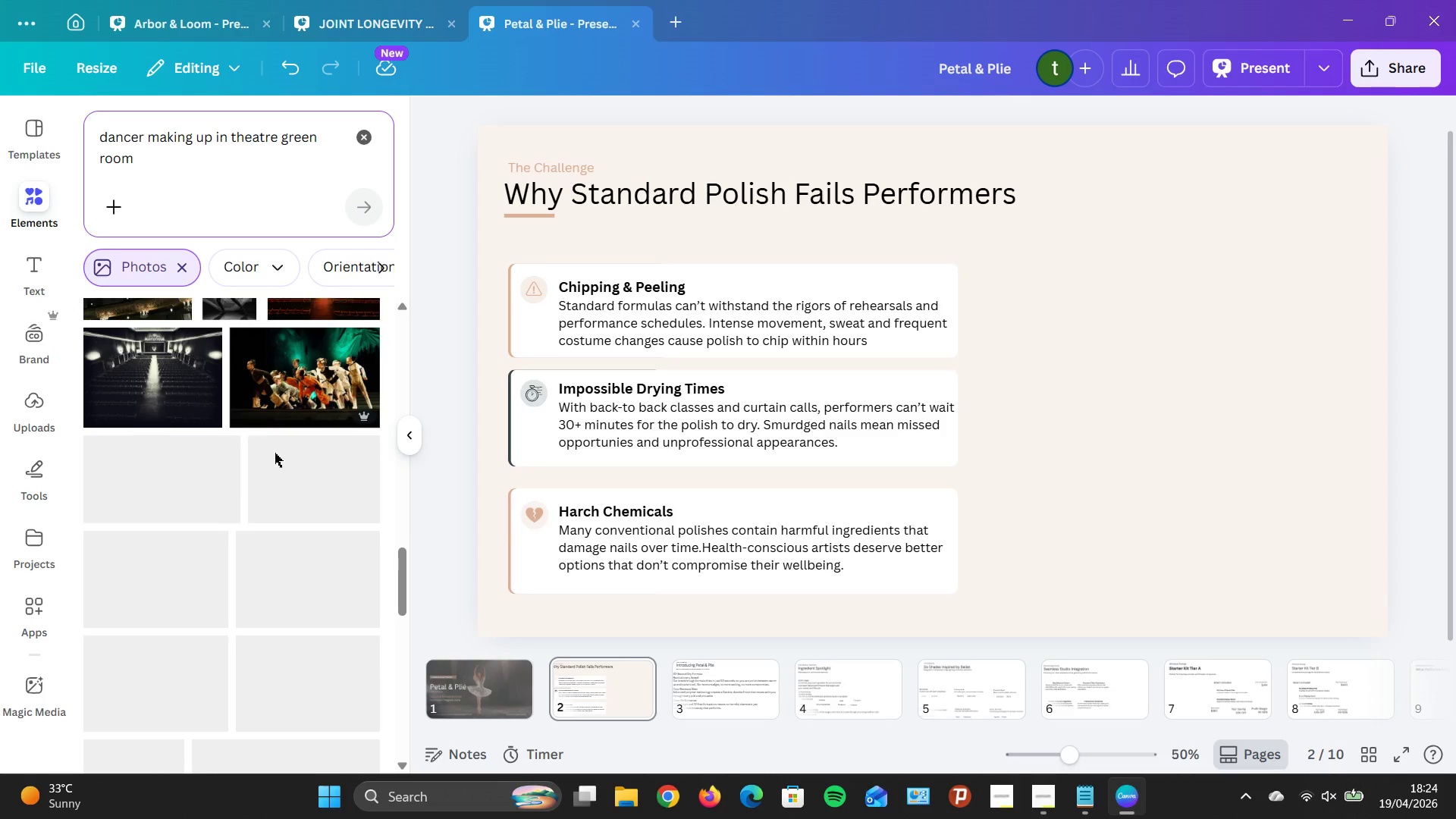 
scroll: coordinate [275, 452], scroll_direction: down, amount: 4.0
 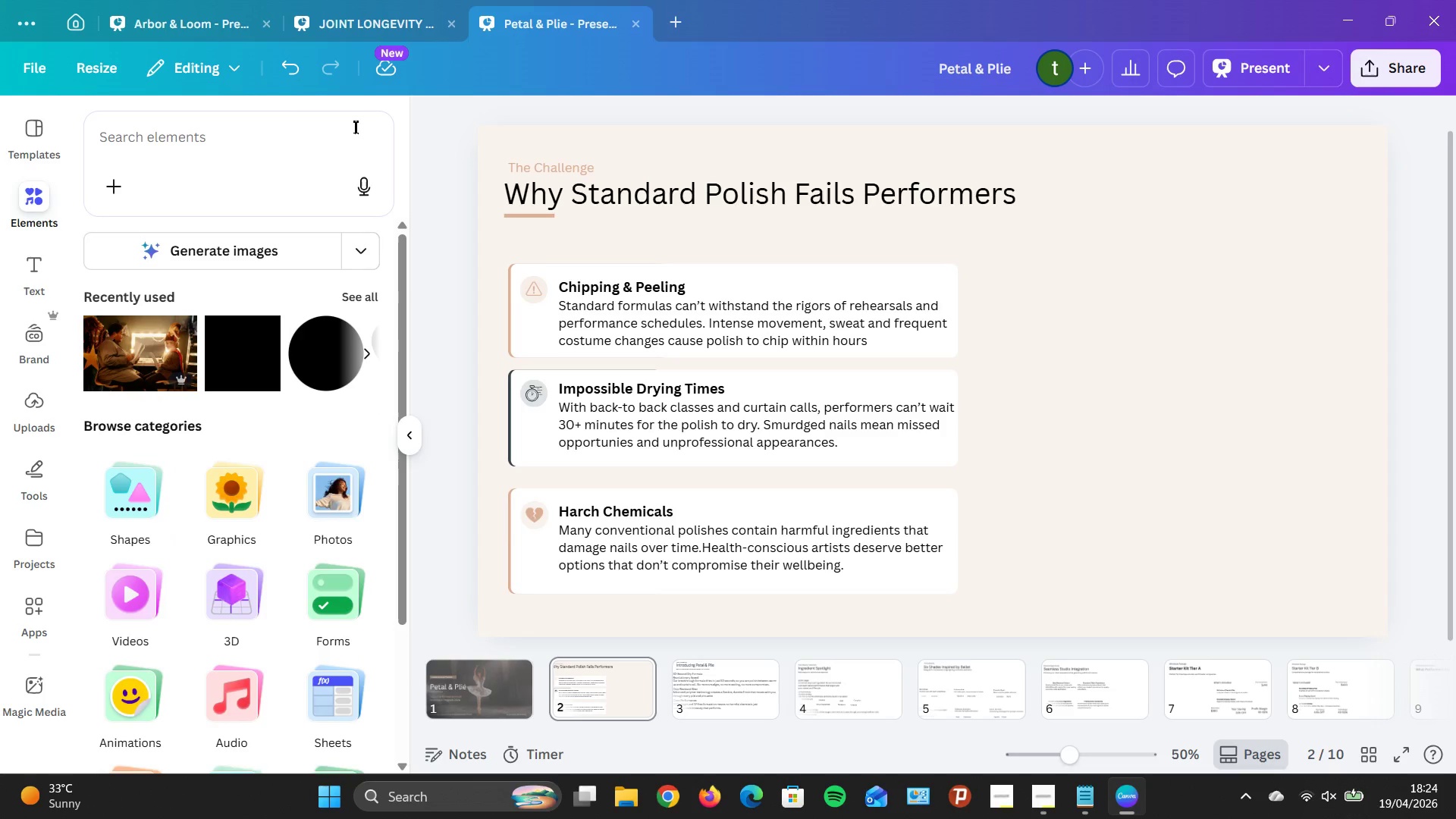 
wait(12.91)
 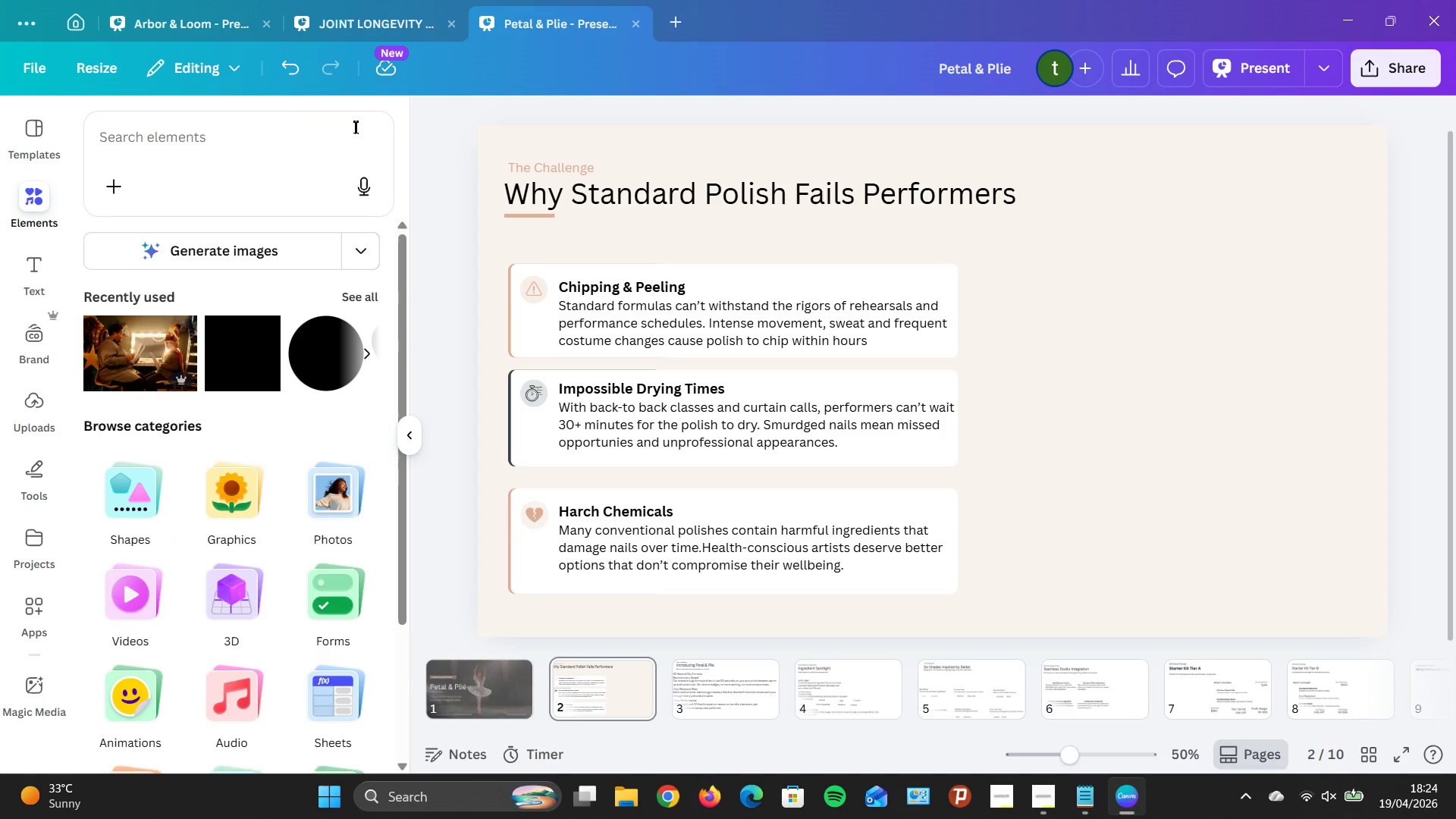 
type(POL)
 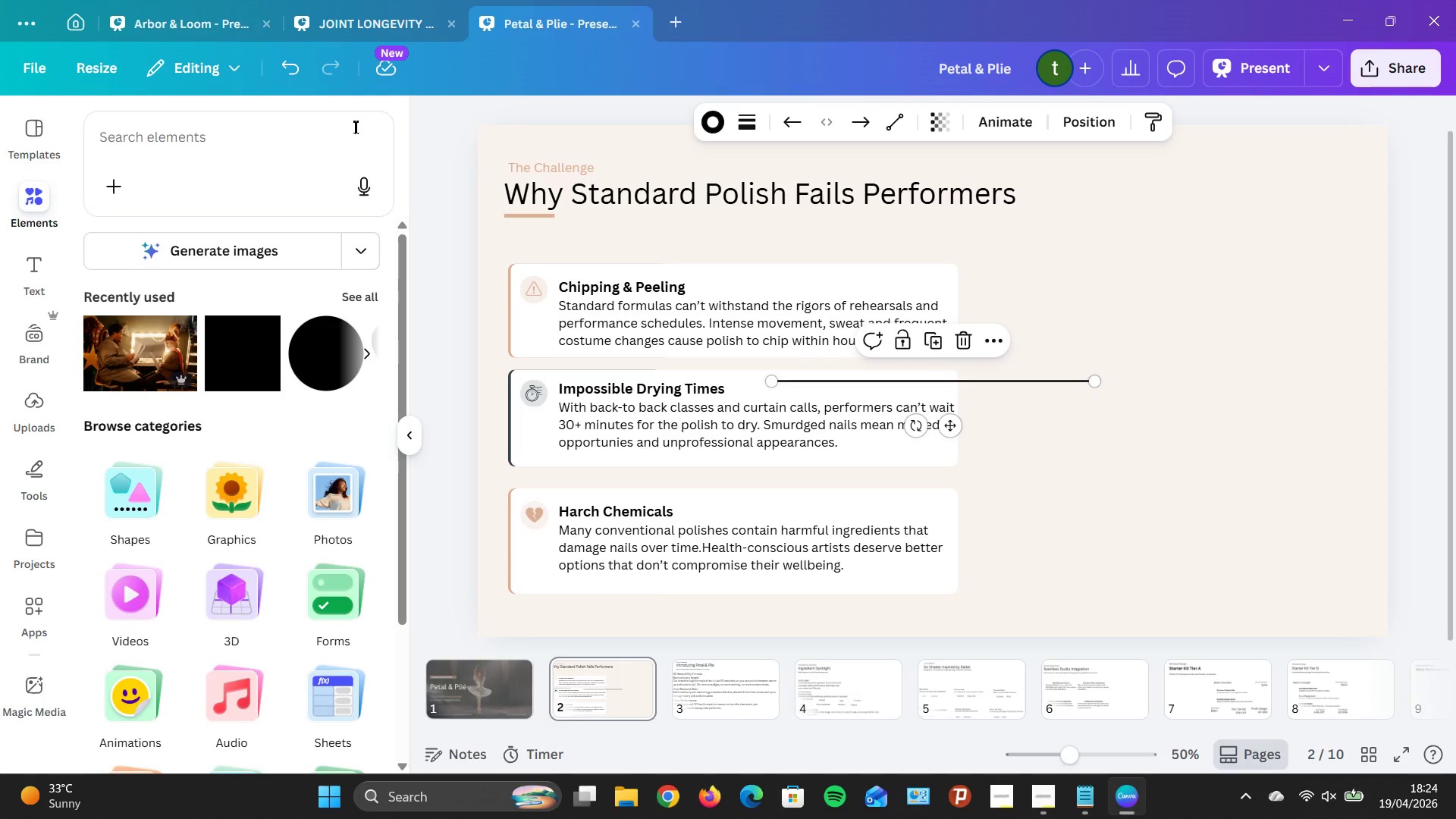 
key(Control+Z)
 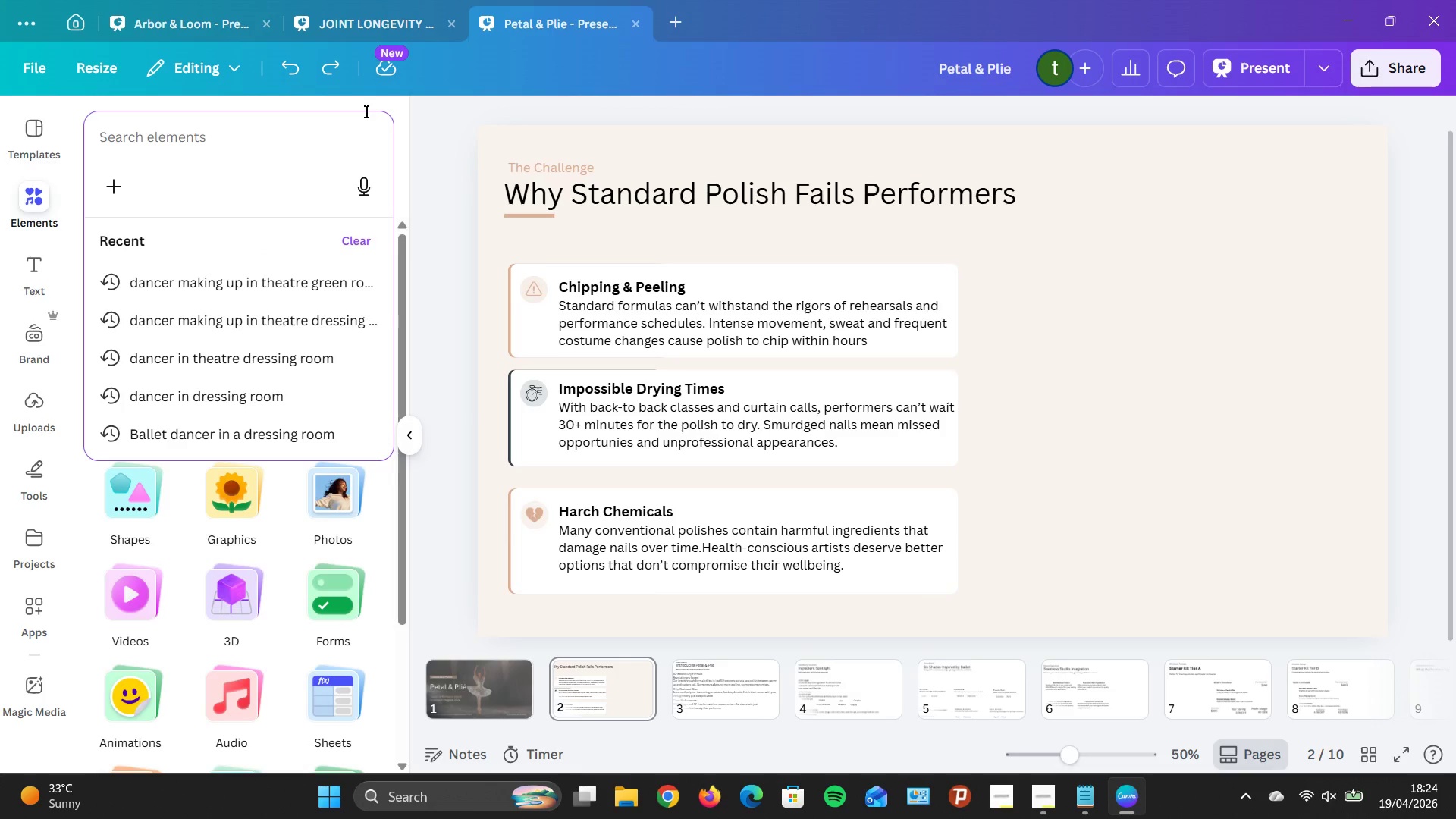 
type(Dnas)
key(Backspace)
key(Backspace)
key(Backspace)
type(ancer polisho)
key(Backspace)
 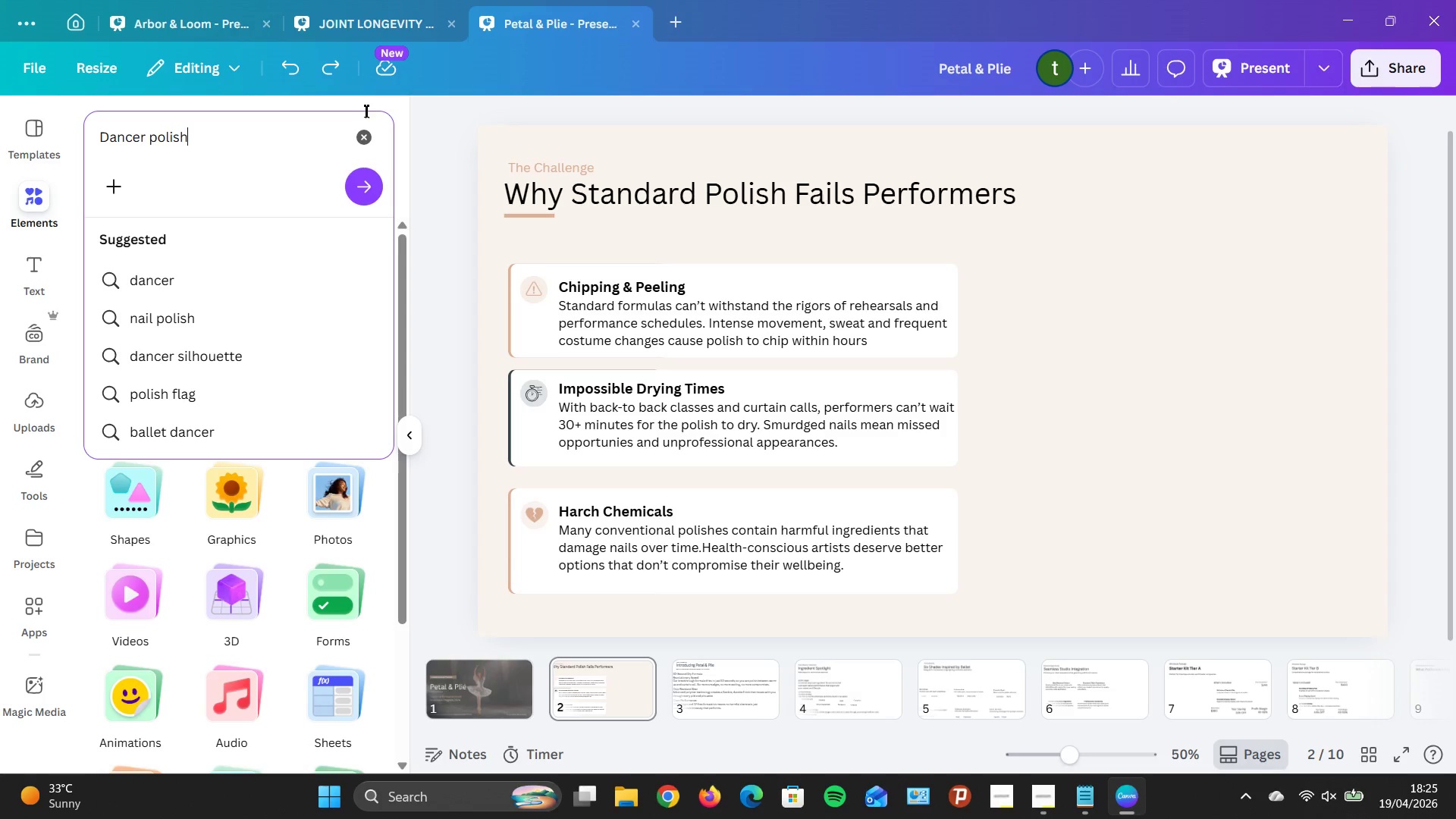 
wait(5.75)
 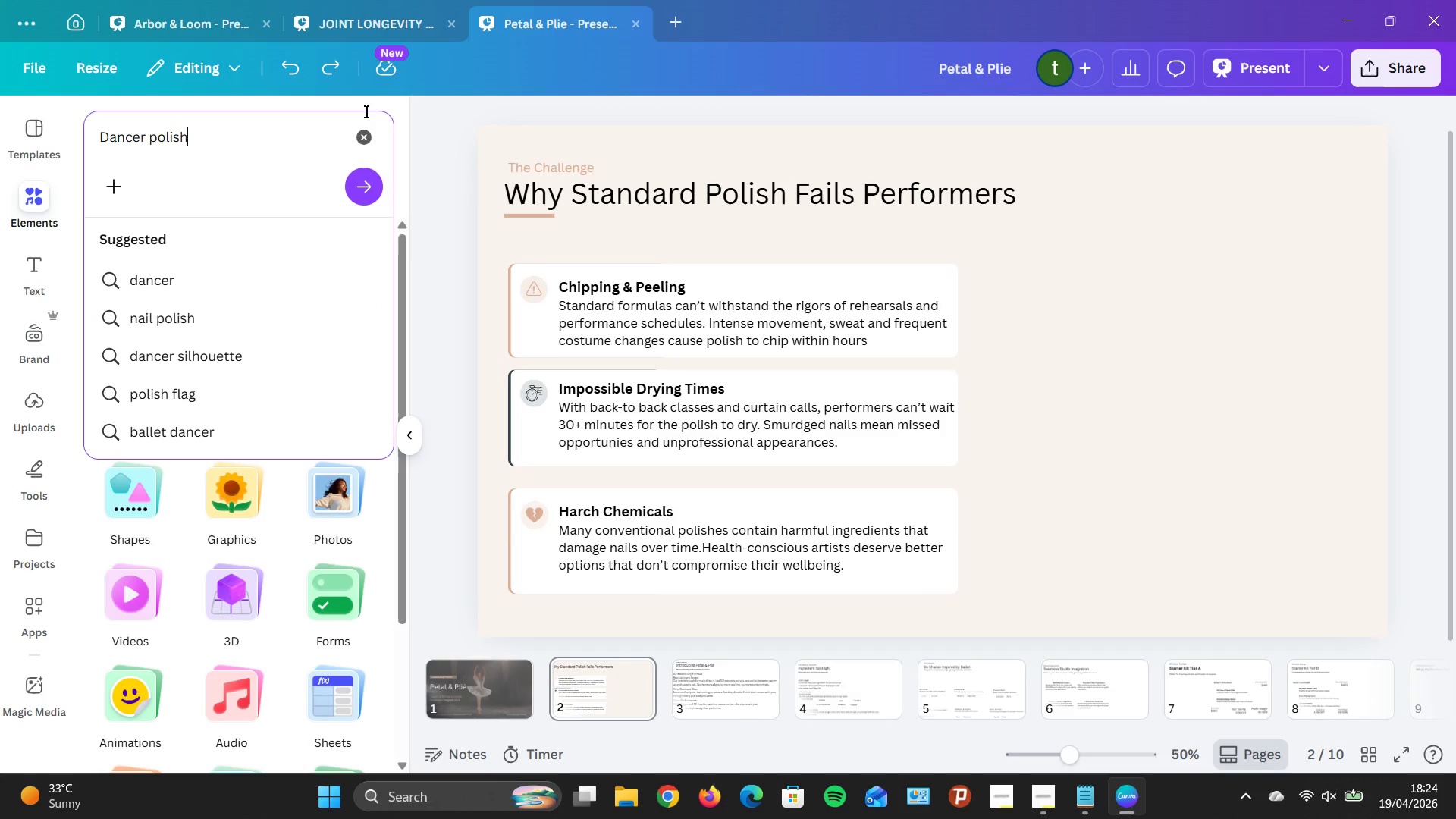 
type(ing her nail)
 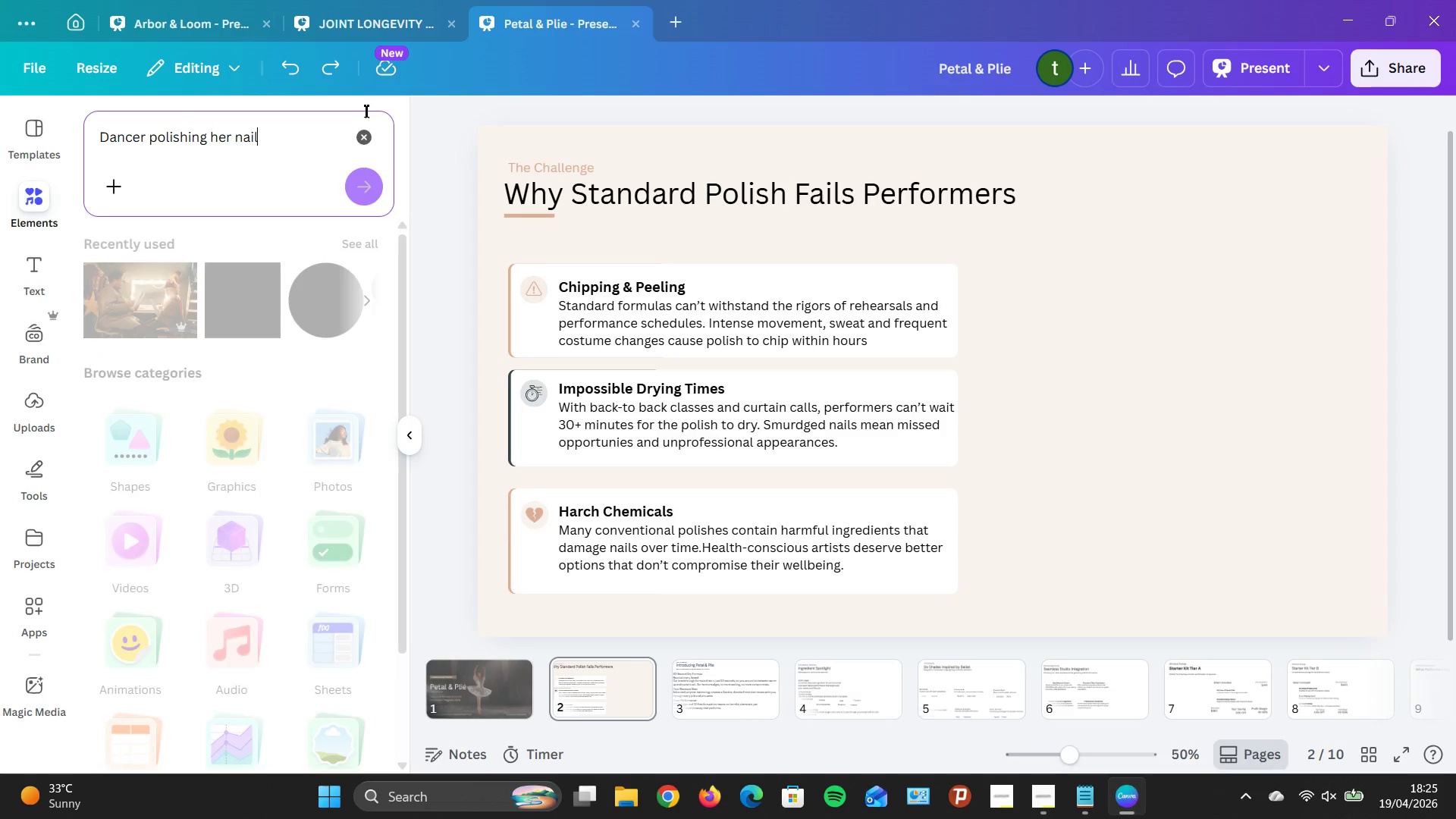 
key(Enter)
 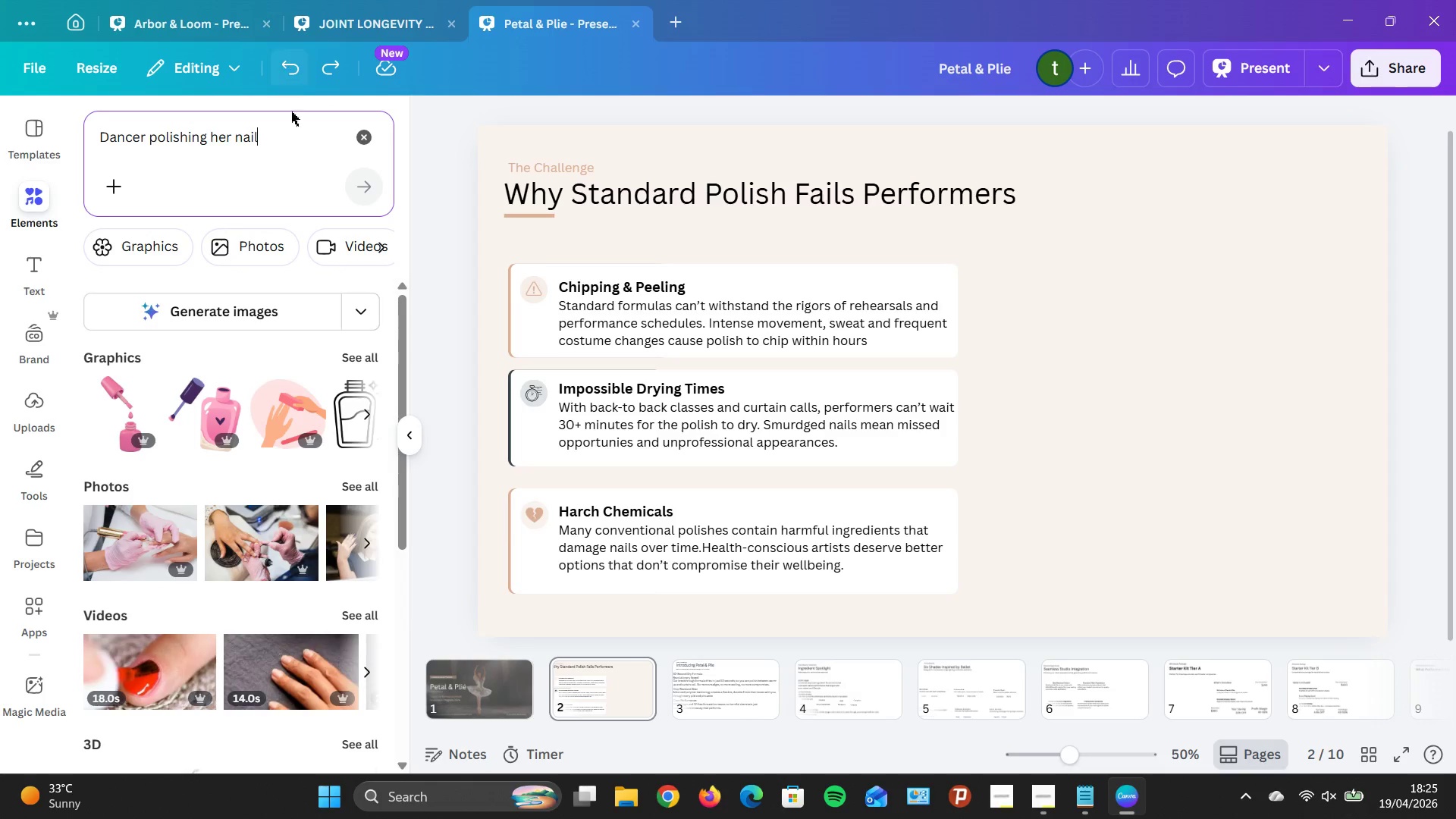 
left_click([351, 479])
 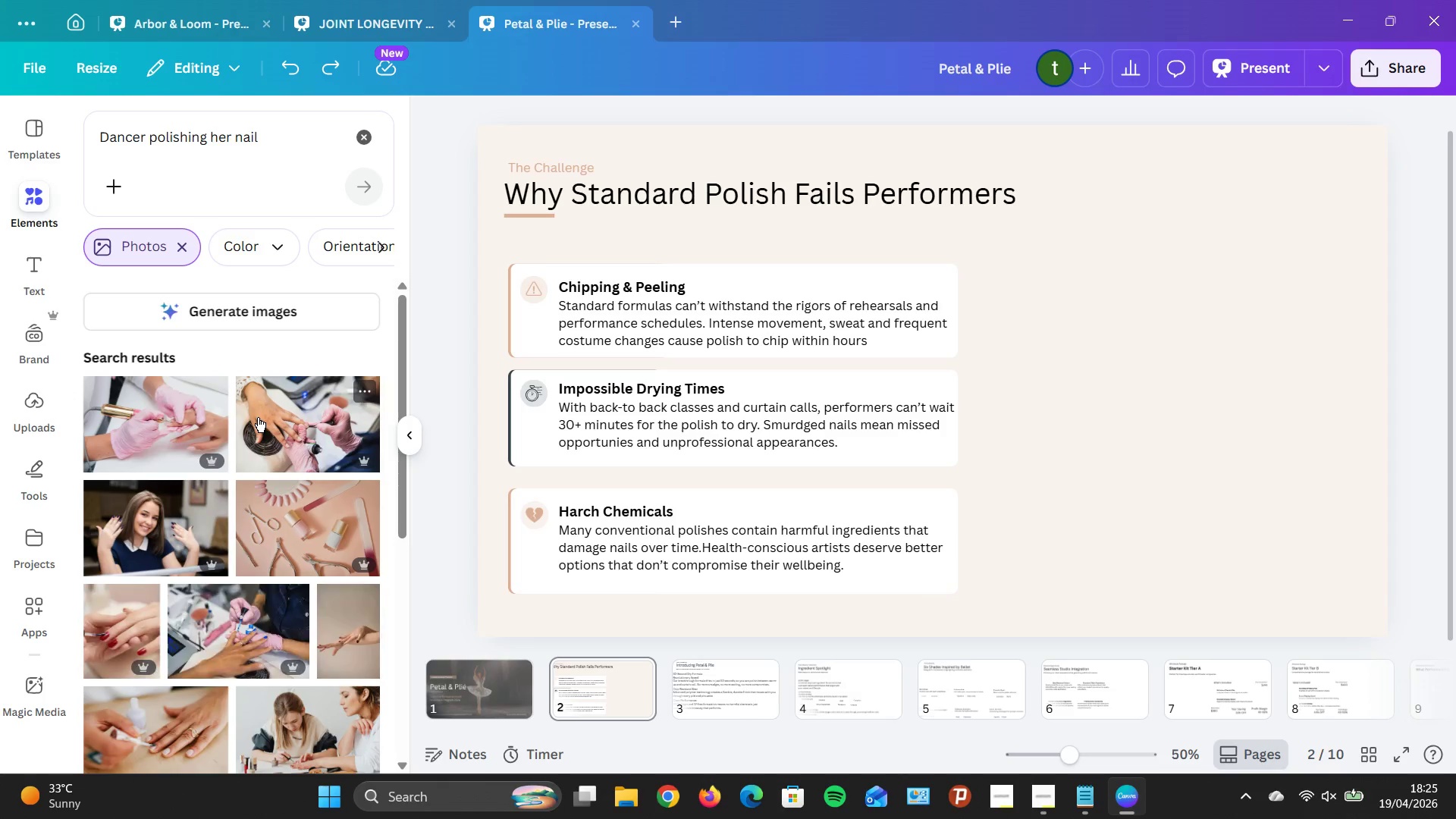 
scroll: coordinate [258, 417], scroll_direction: down, amount: 5.0
 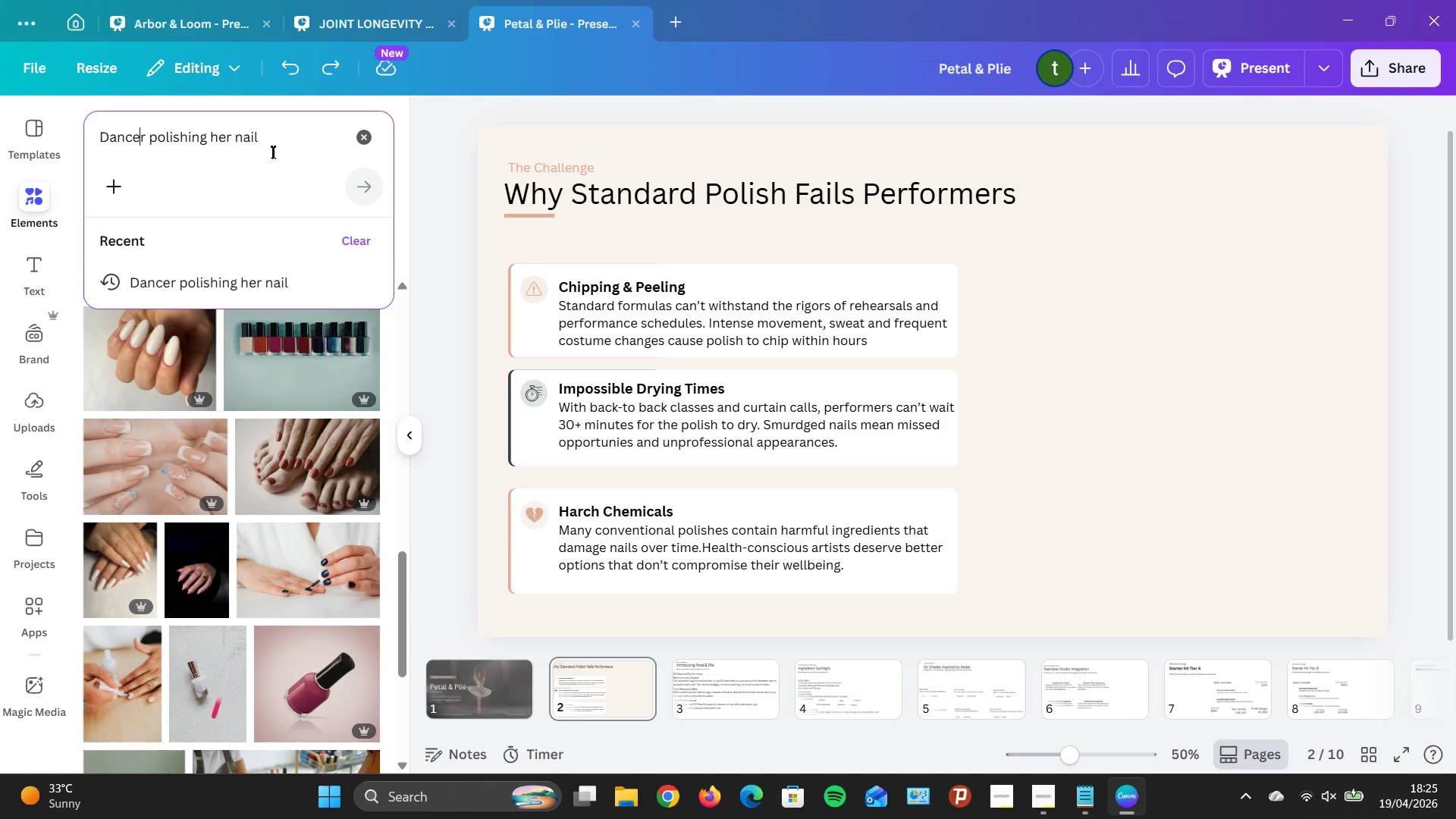 
type( ar a th)
key(Backspace)
key(Backspace)
type(green room)
 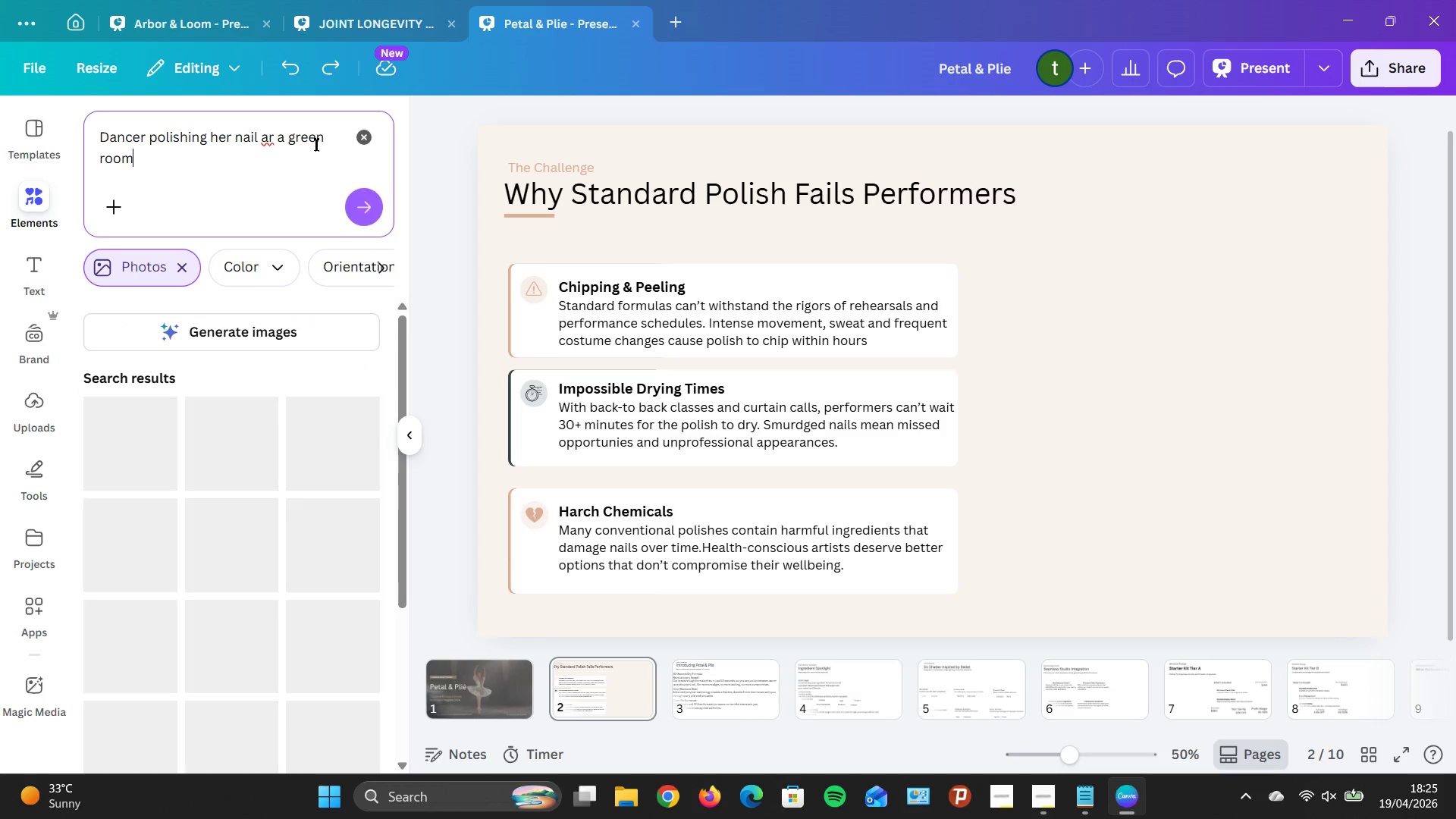 
key(Enter)
 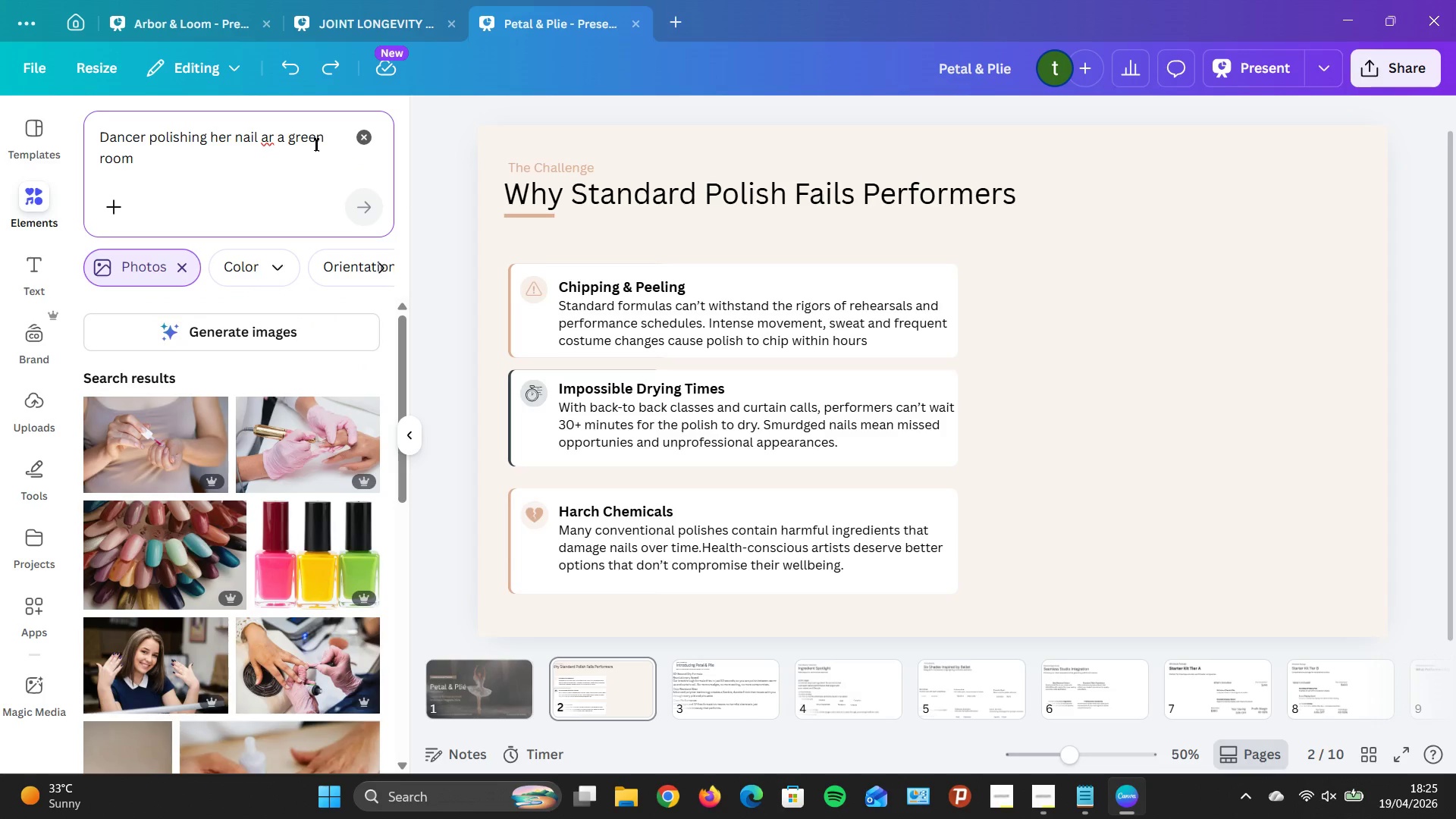 
wait(5.03)
 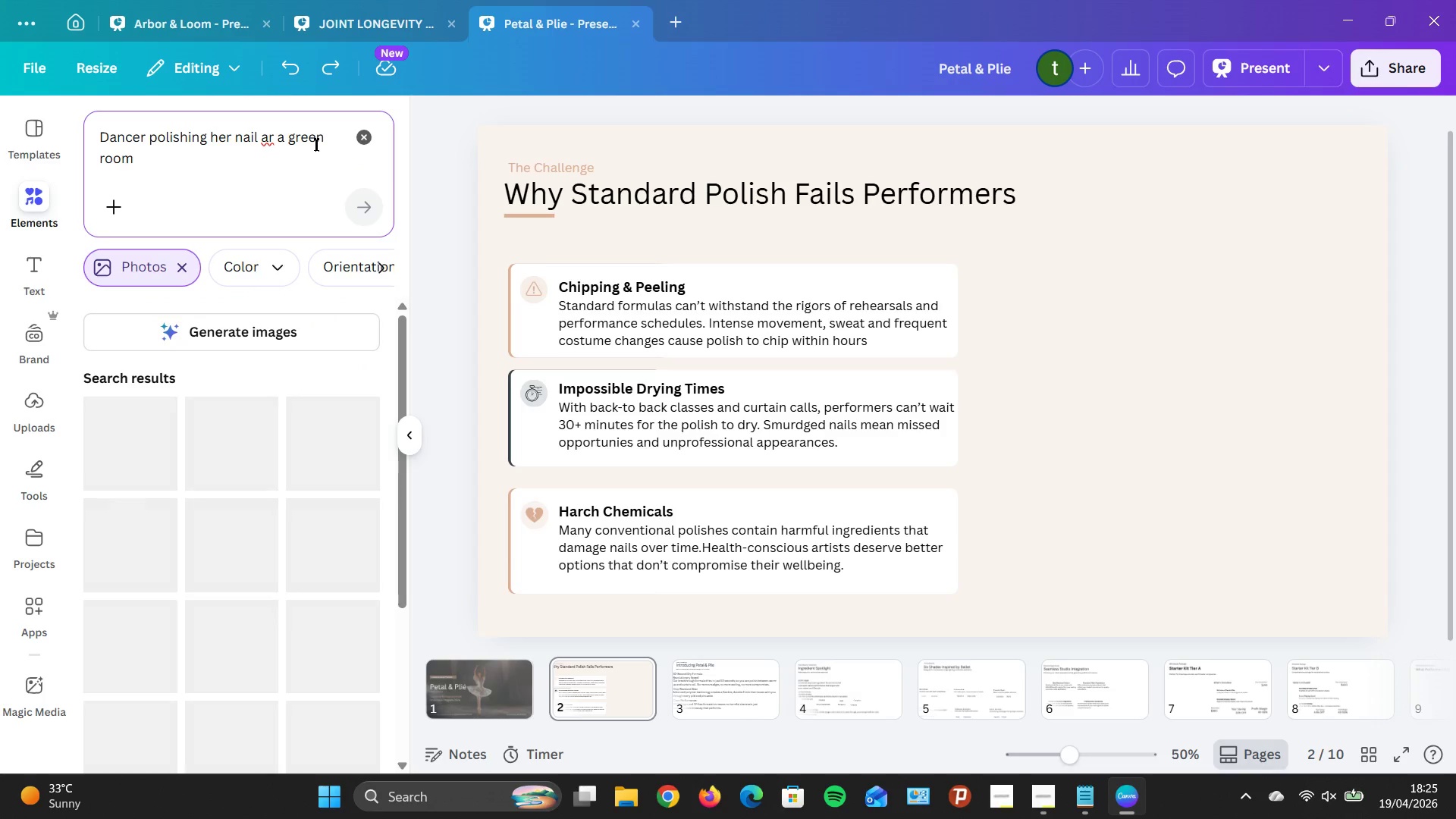 
scroll: coordinate [280, 312], scroll_direction: down, amount: 3.0
 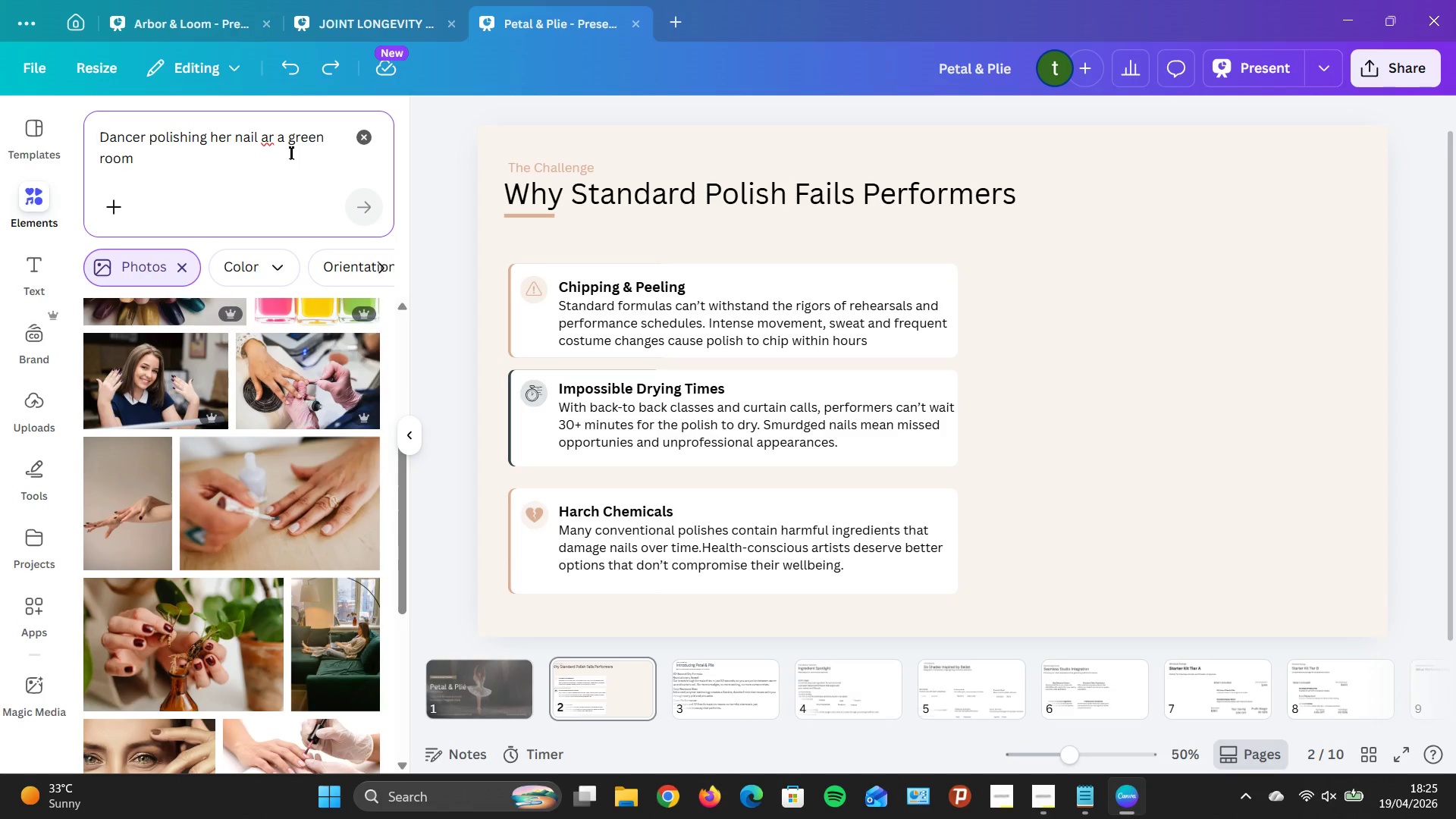 
type(ballet )
 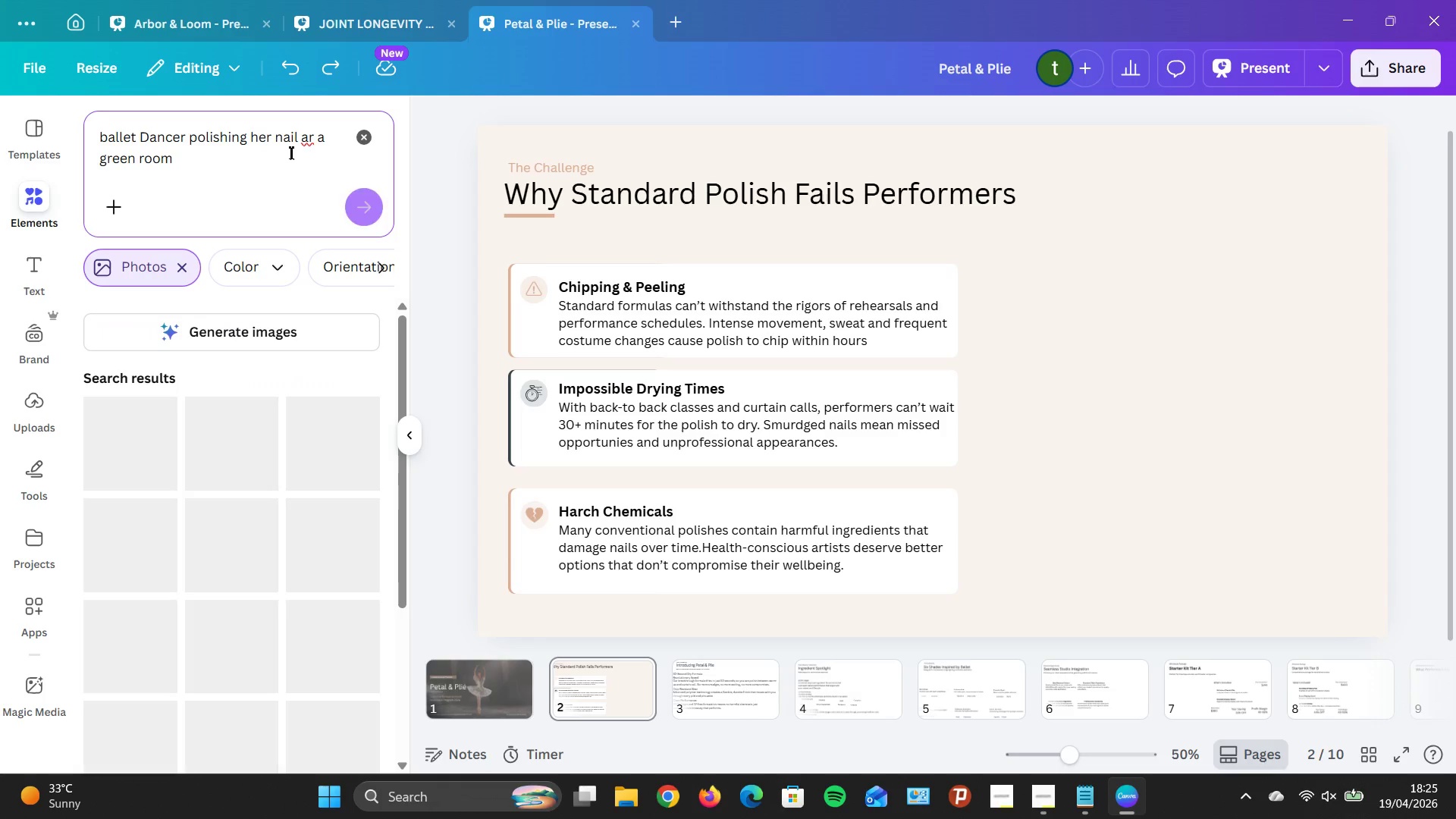 
key(Enter)
 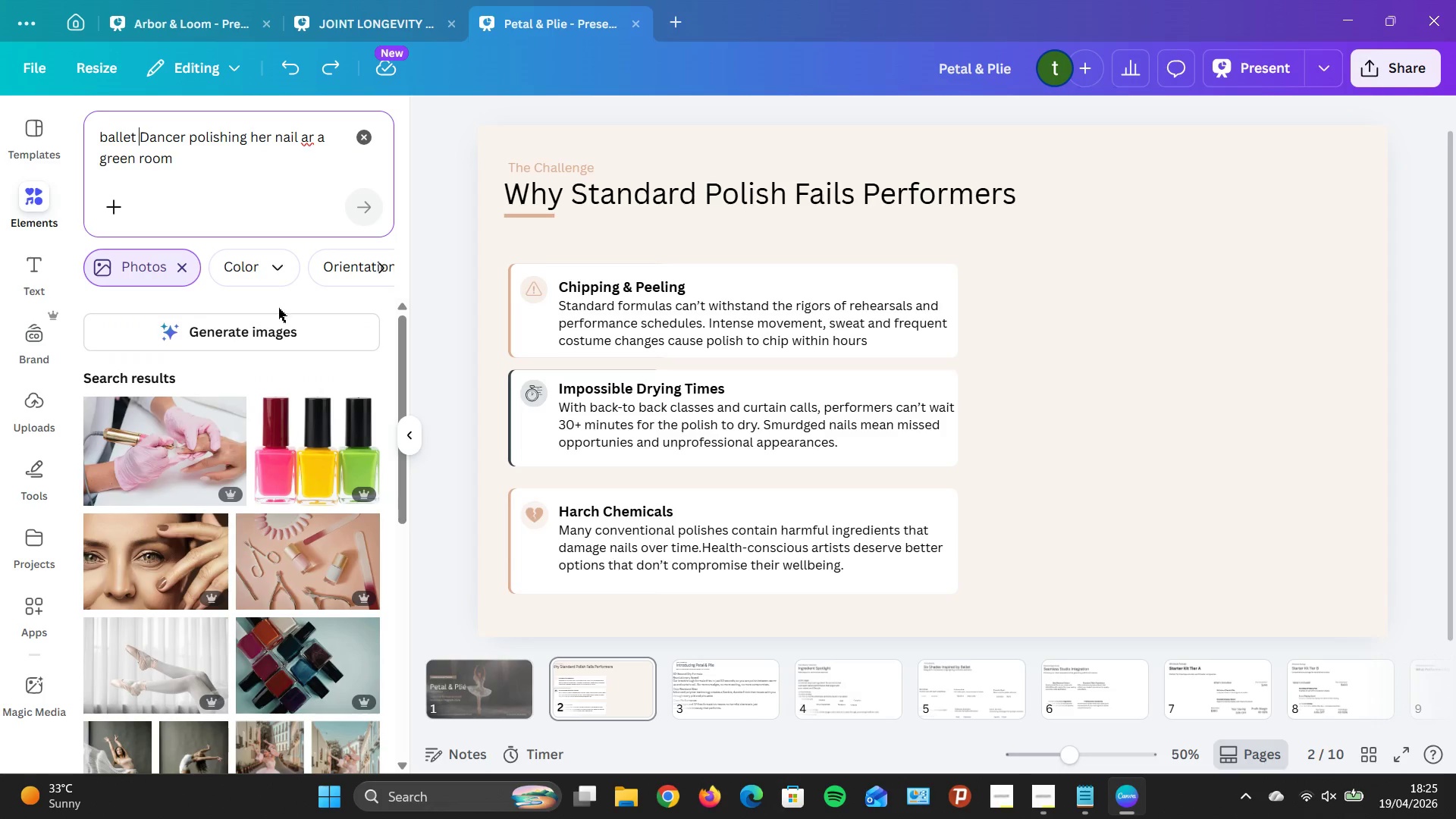 
scroll: coordinate [269, 503], scroll_direction: down, amount: 16.0
 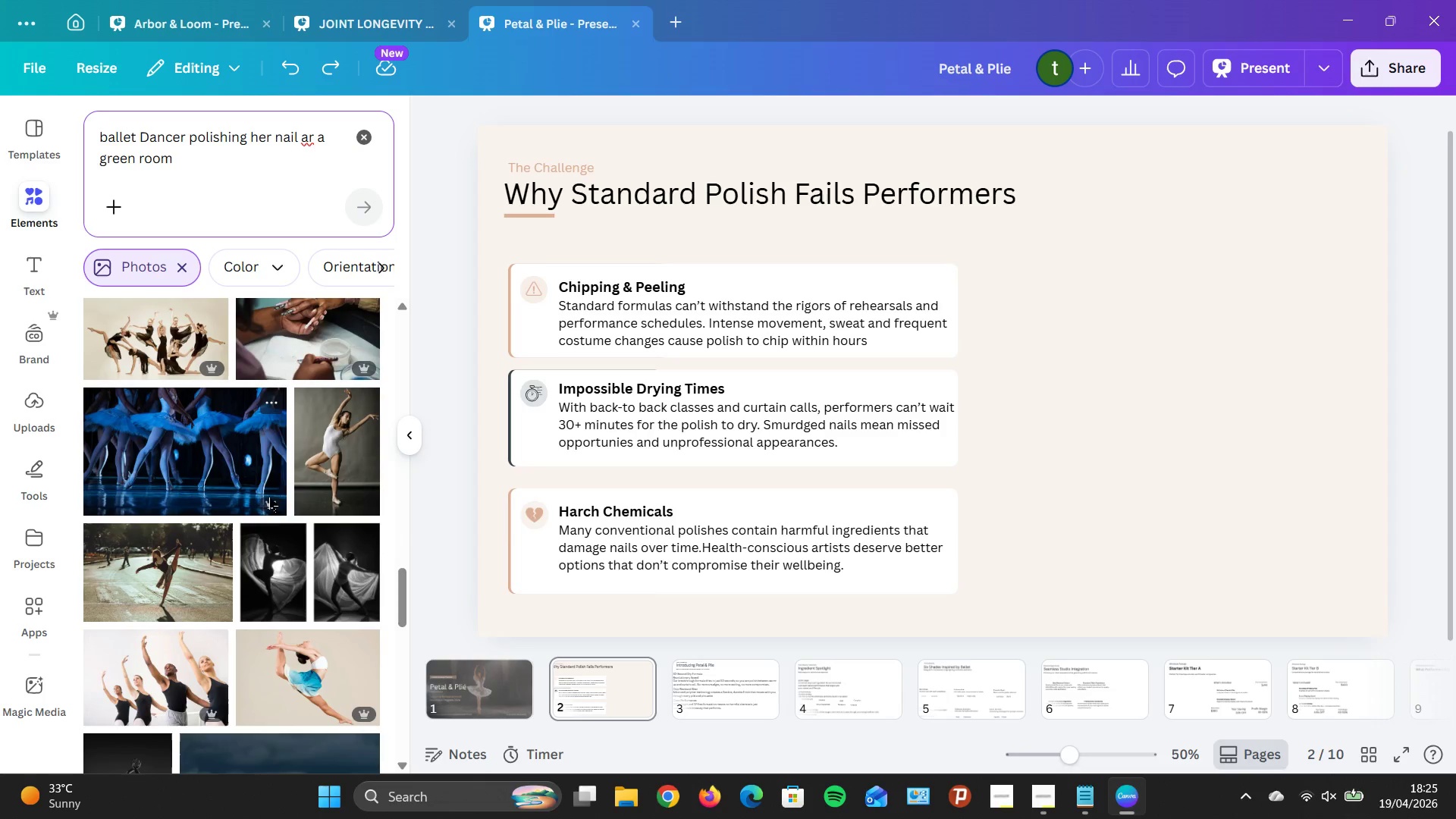 
scroll: coordinate [254, 469], scroll_direction: down, amount: 10.0
 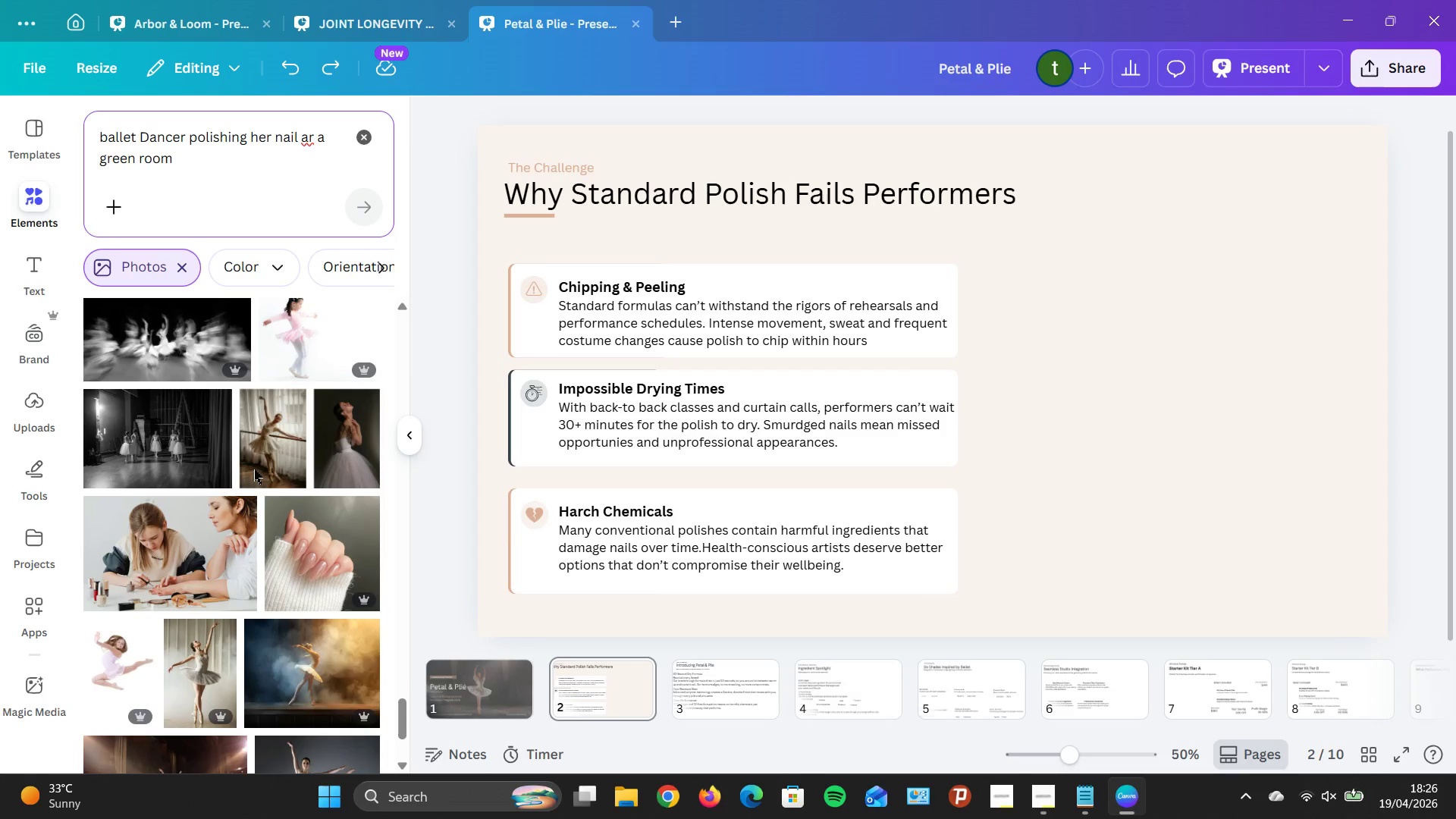 
scroll: coordinate [254, 469], scroll_direction: down, amount: 2.0
 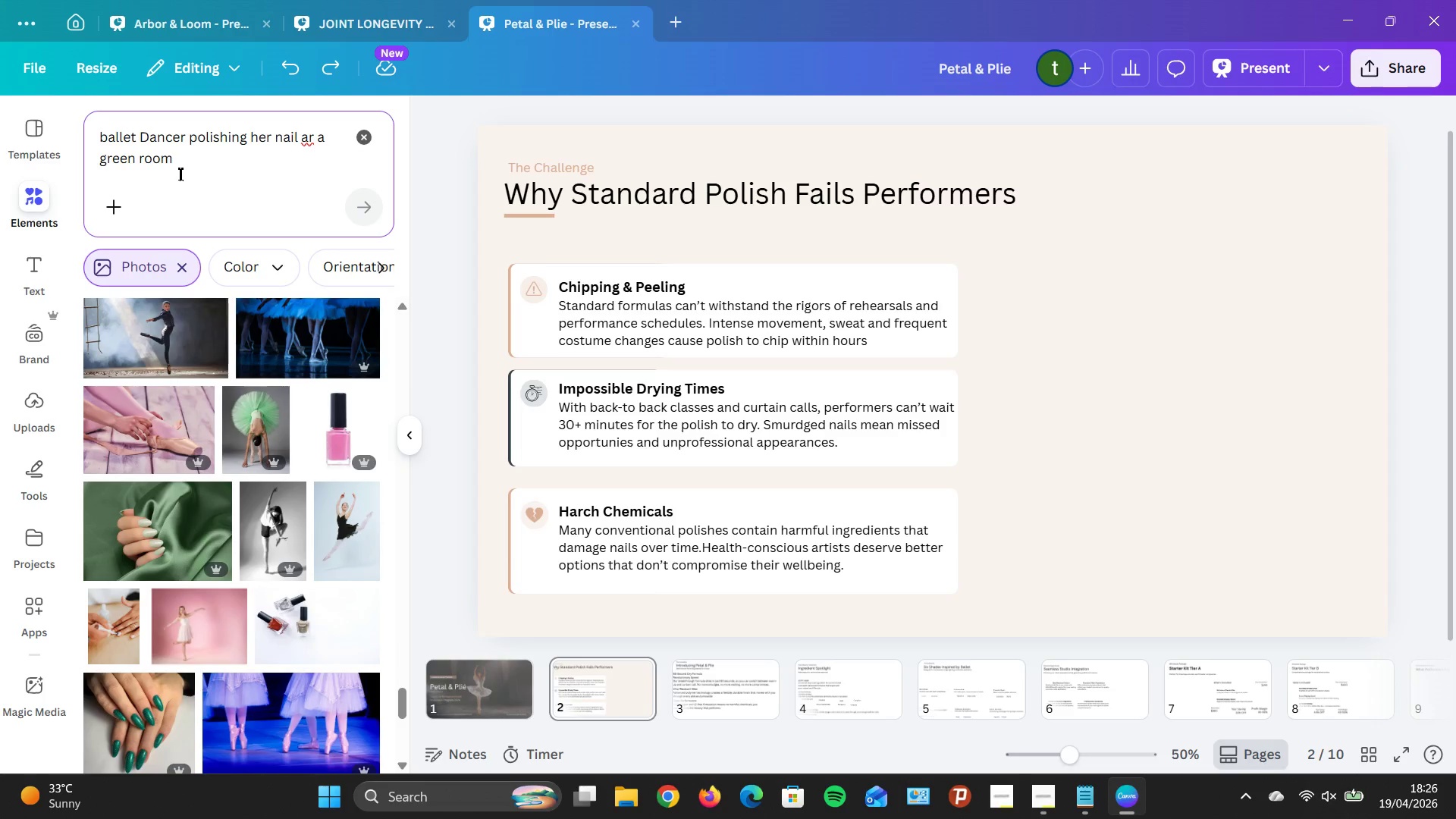 
left_click([180, 173])
 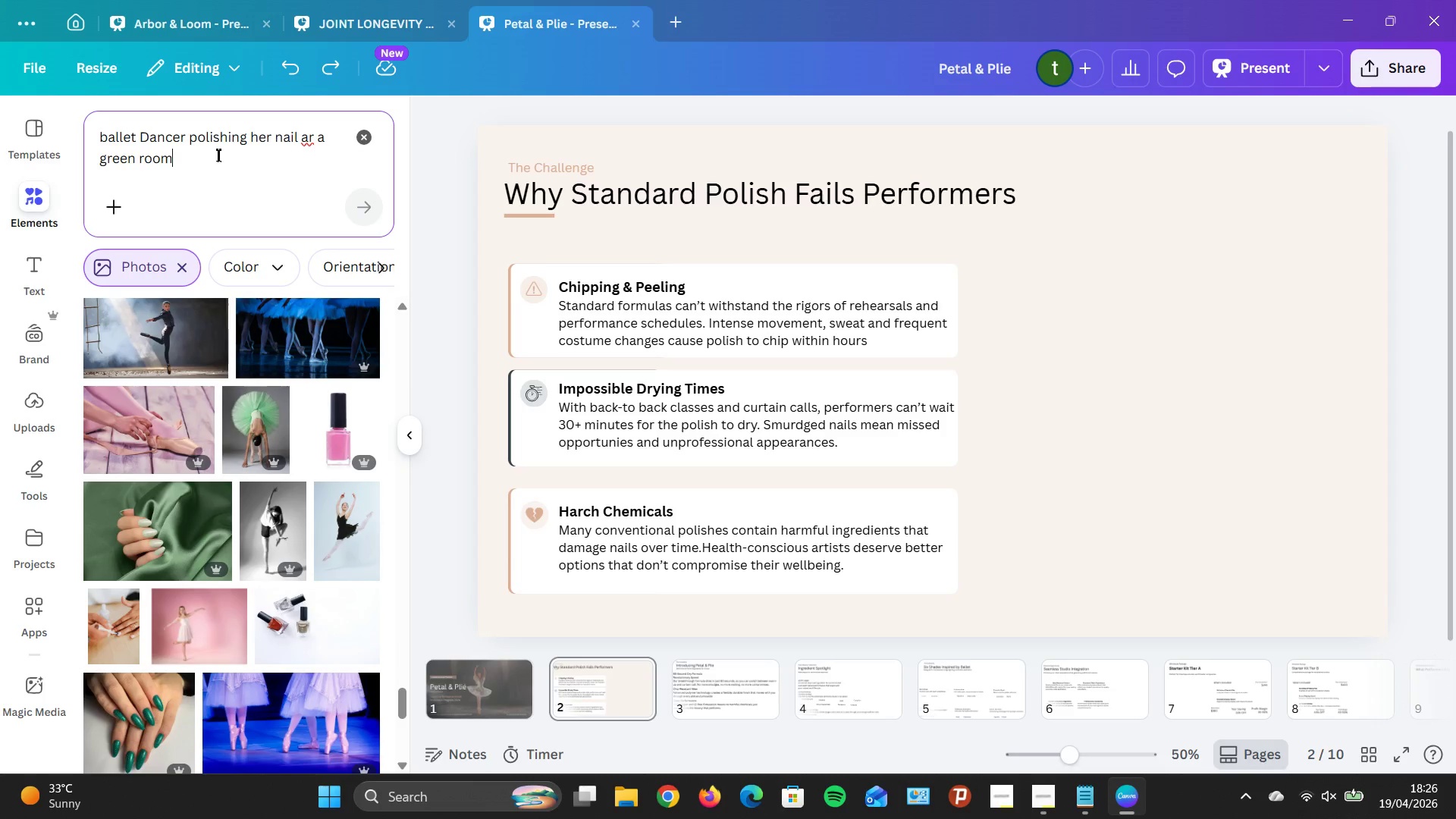 
hold_key(key=Backspace, duration=0.73)
 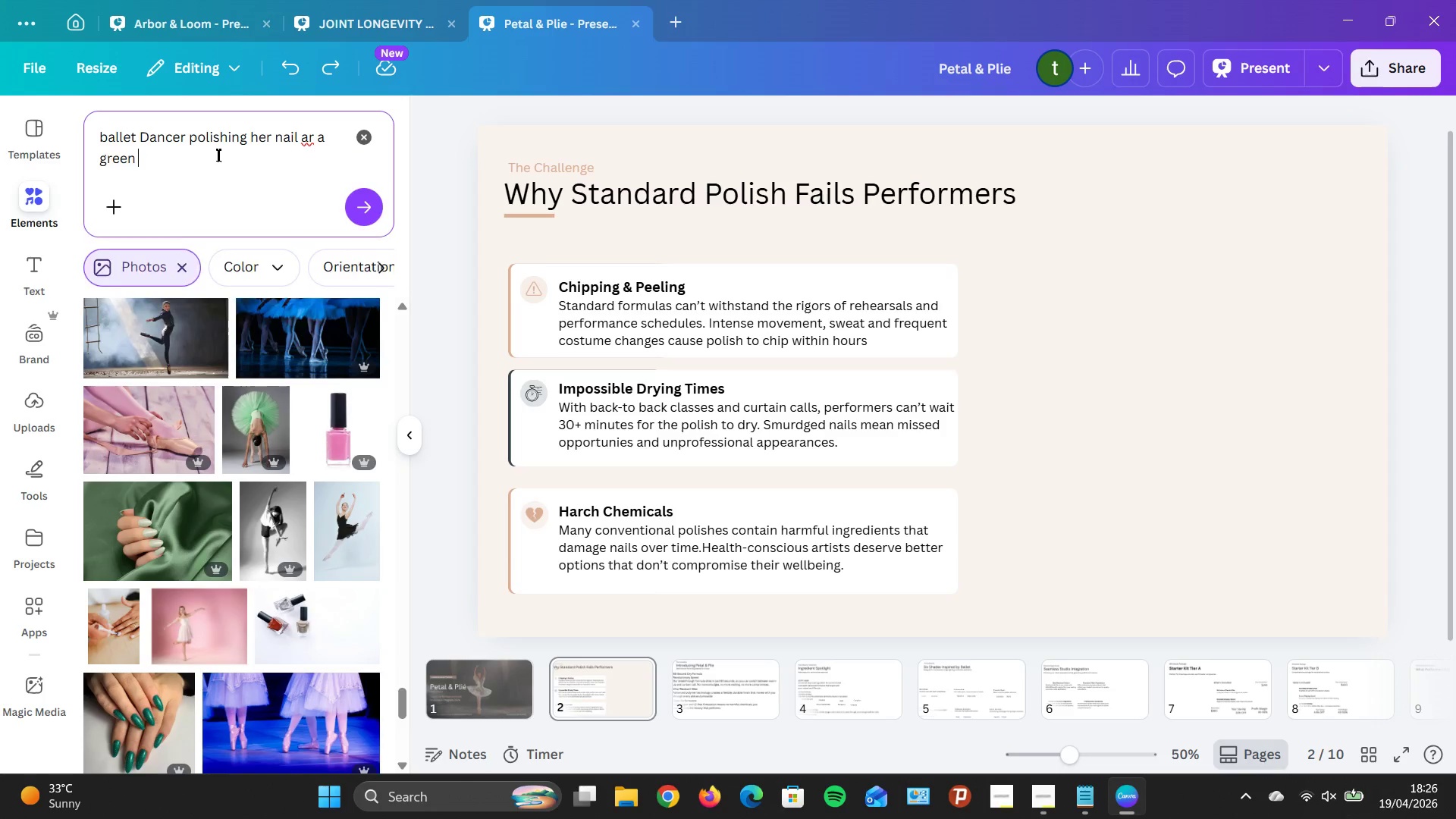 
key(Backspace)
key(Backspace)
key(Backspace)
key(Backspace)
key(Backspace)
key(Backspace)
key(Backspace)
key(Backspace)
key(Backspace)
key(Backspace)
key(Backspace)
key(Backspace)
key(Backspace)
key(Backspace)
key(Backspace)
type(nail at)
 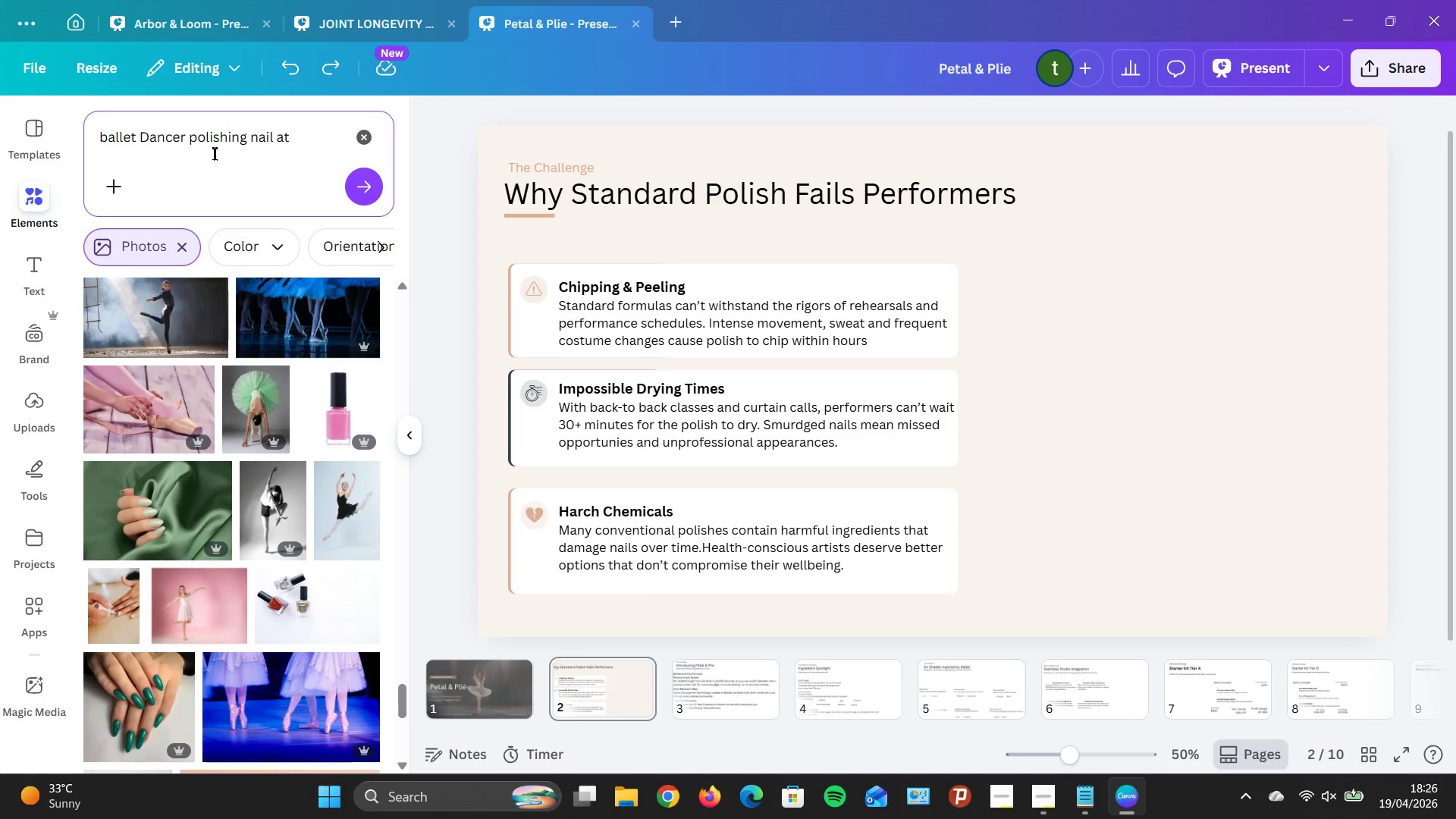 
wait(20.53)
 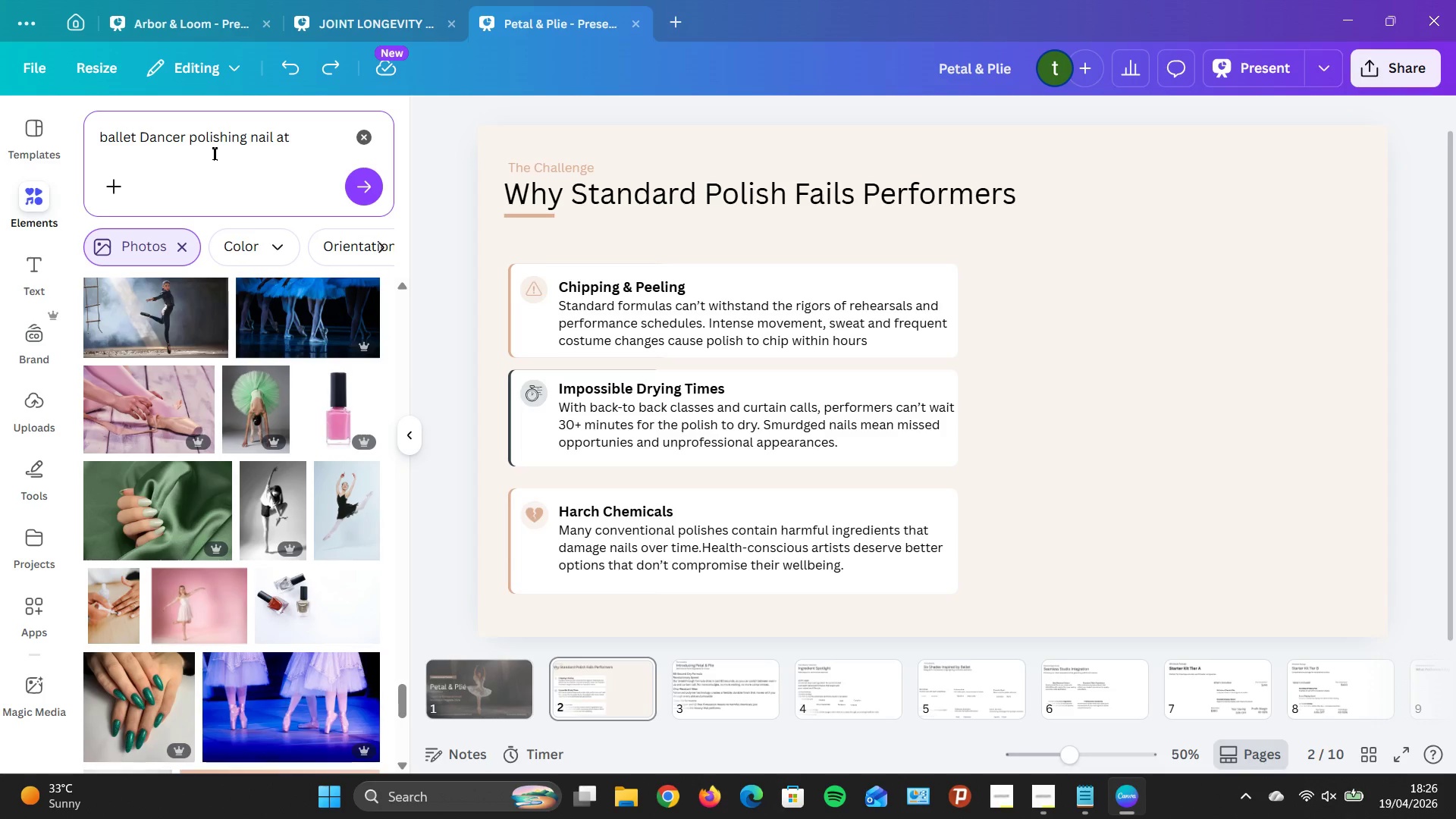 
scroll: coordinate [202, 526], scroll_direction: down, amount: 12.0
 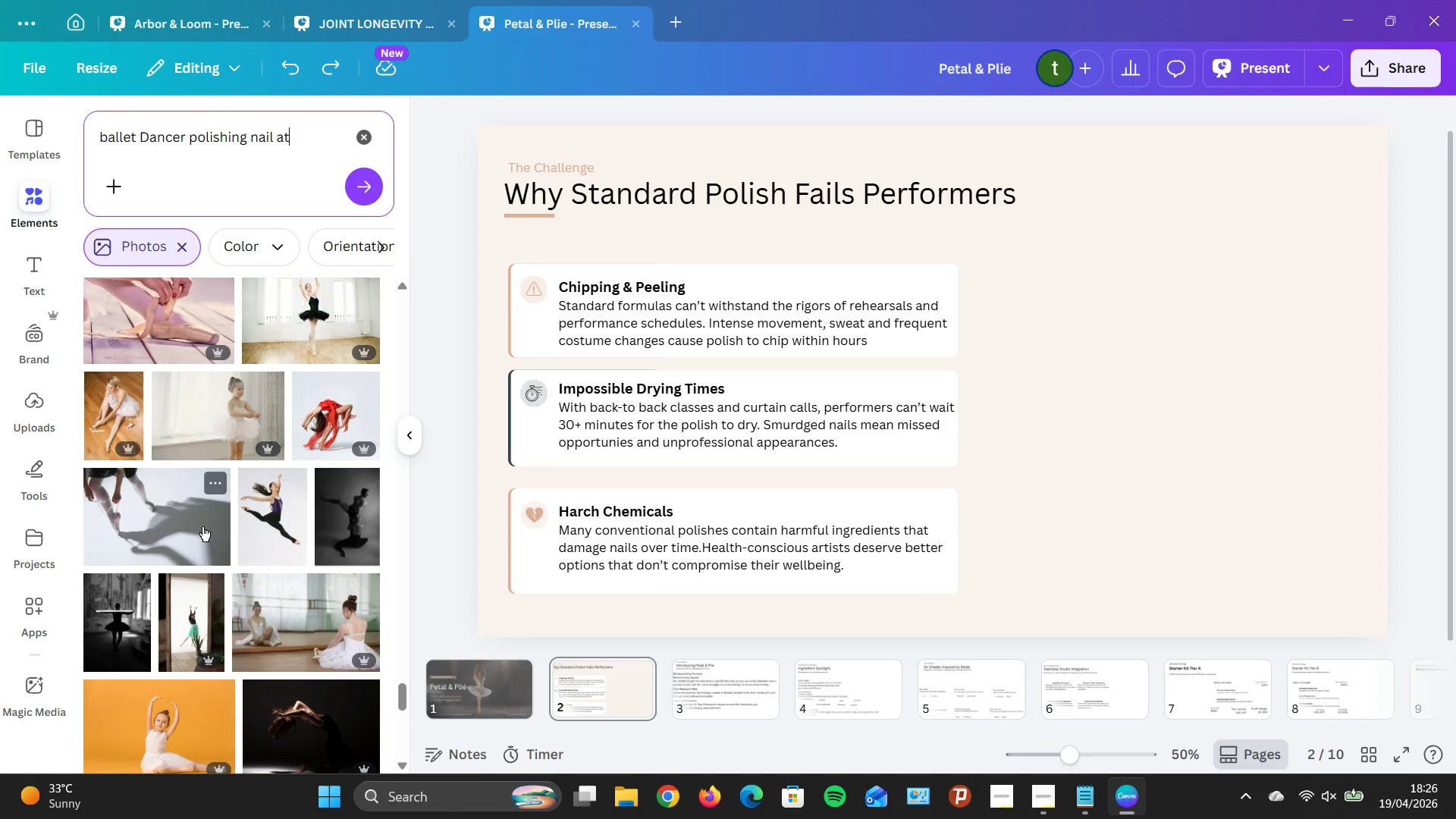 
scroll: coordinate [205, 515], scroll_direction: down, amount: 4.0
 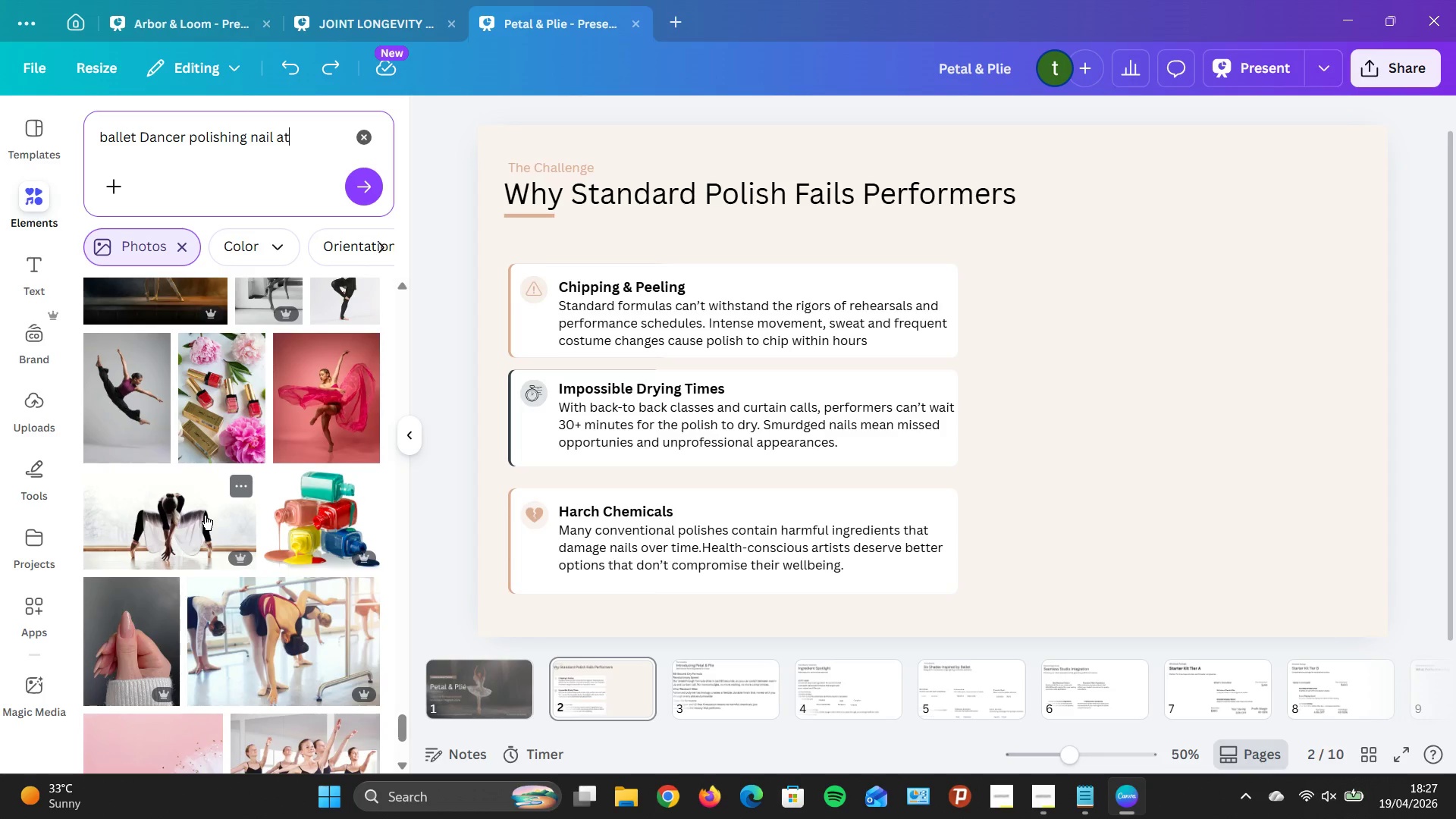 
wait(6.28)
 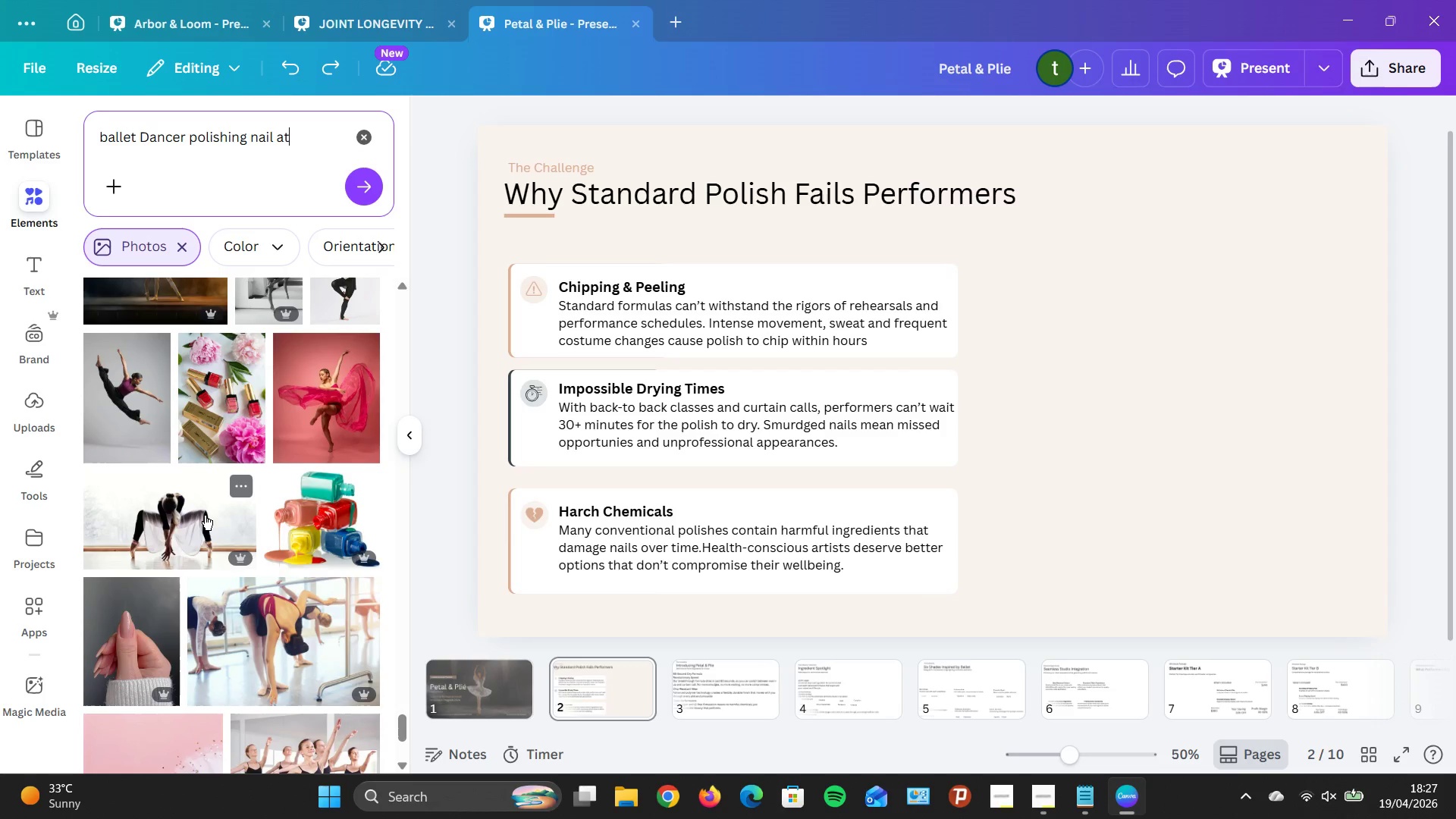 
scroll: coordinate [202, 510], scroll_direction: down, amount: 5.0
 